 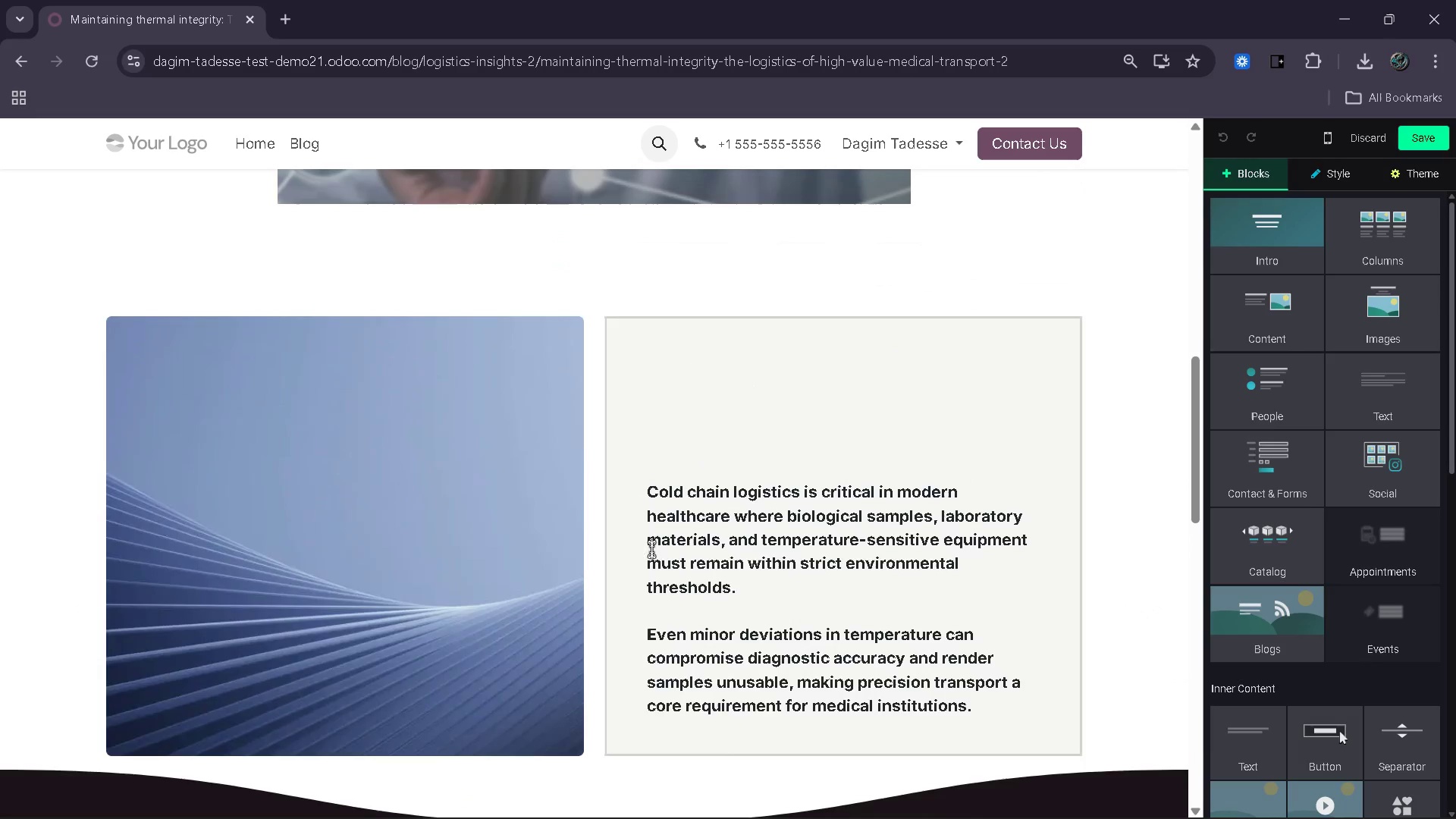 
double_click([496, 469])
 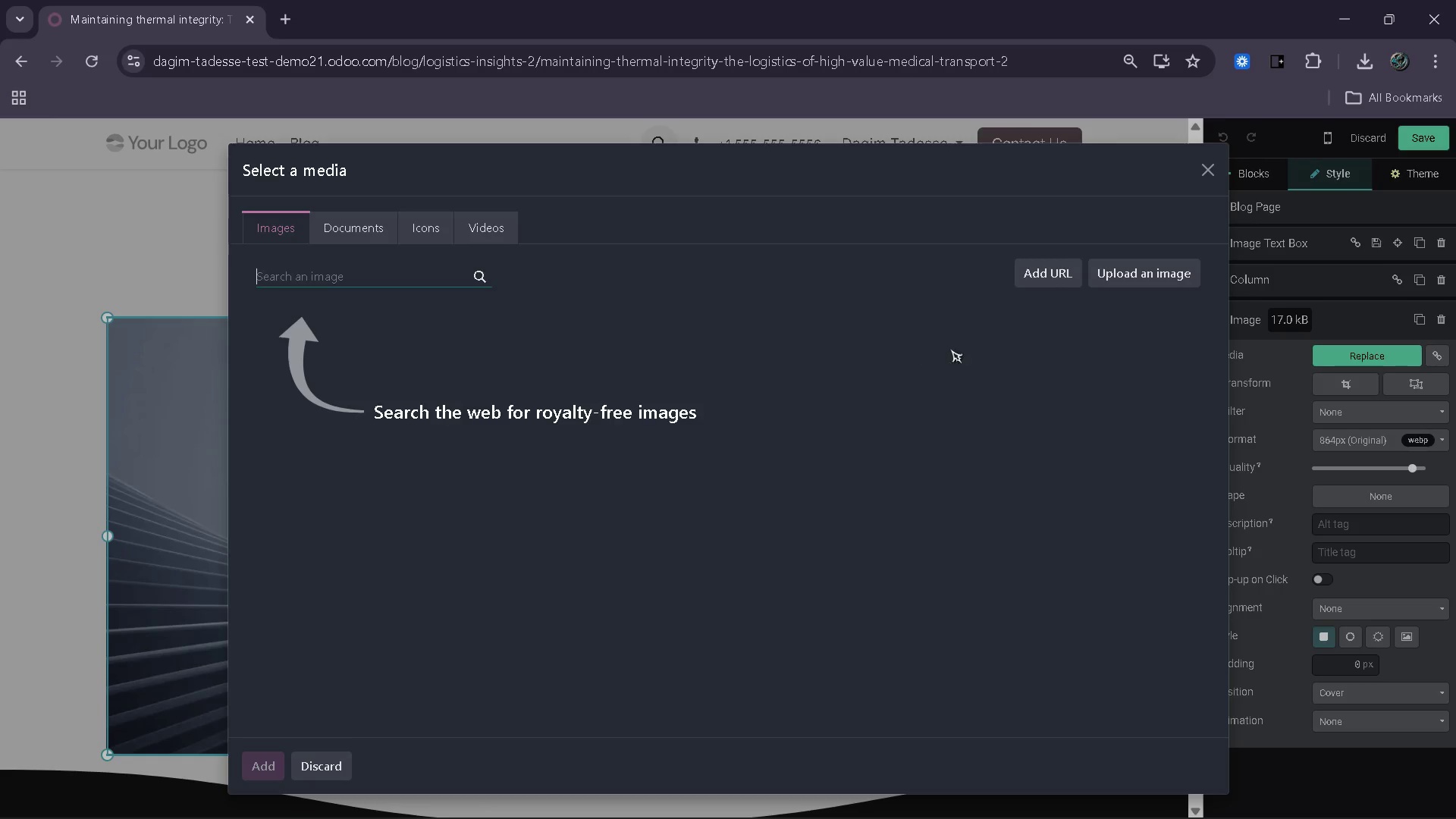 
left_click([1159, 287])
 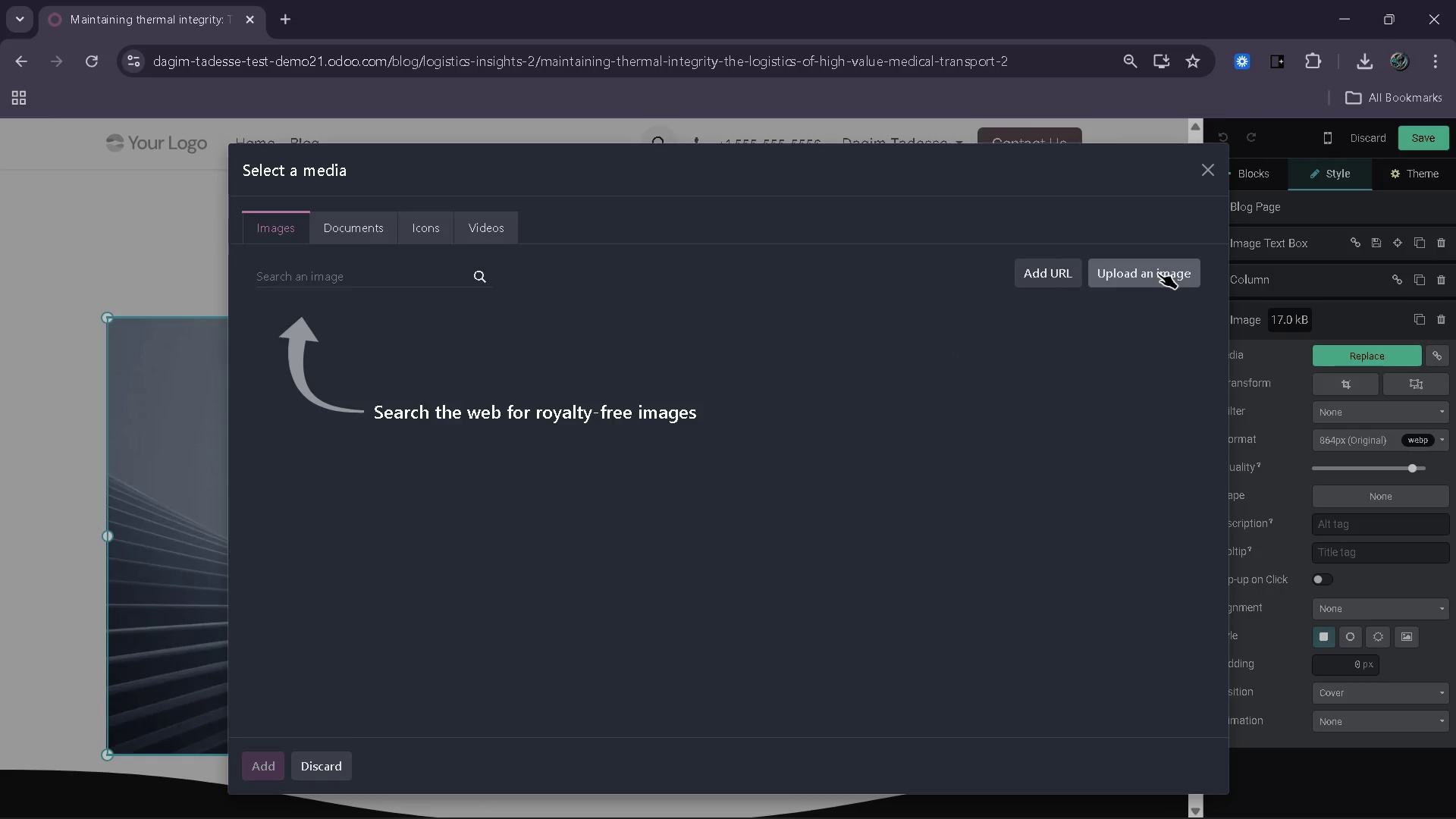 
left_click([1158, 273])
 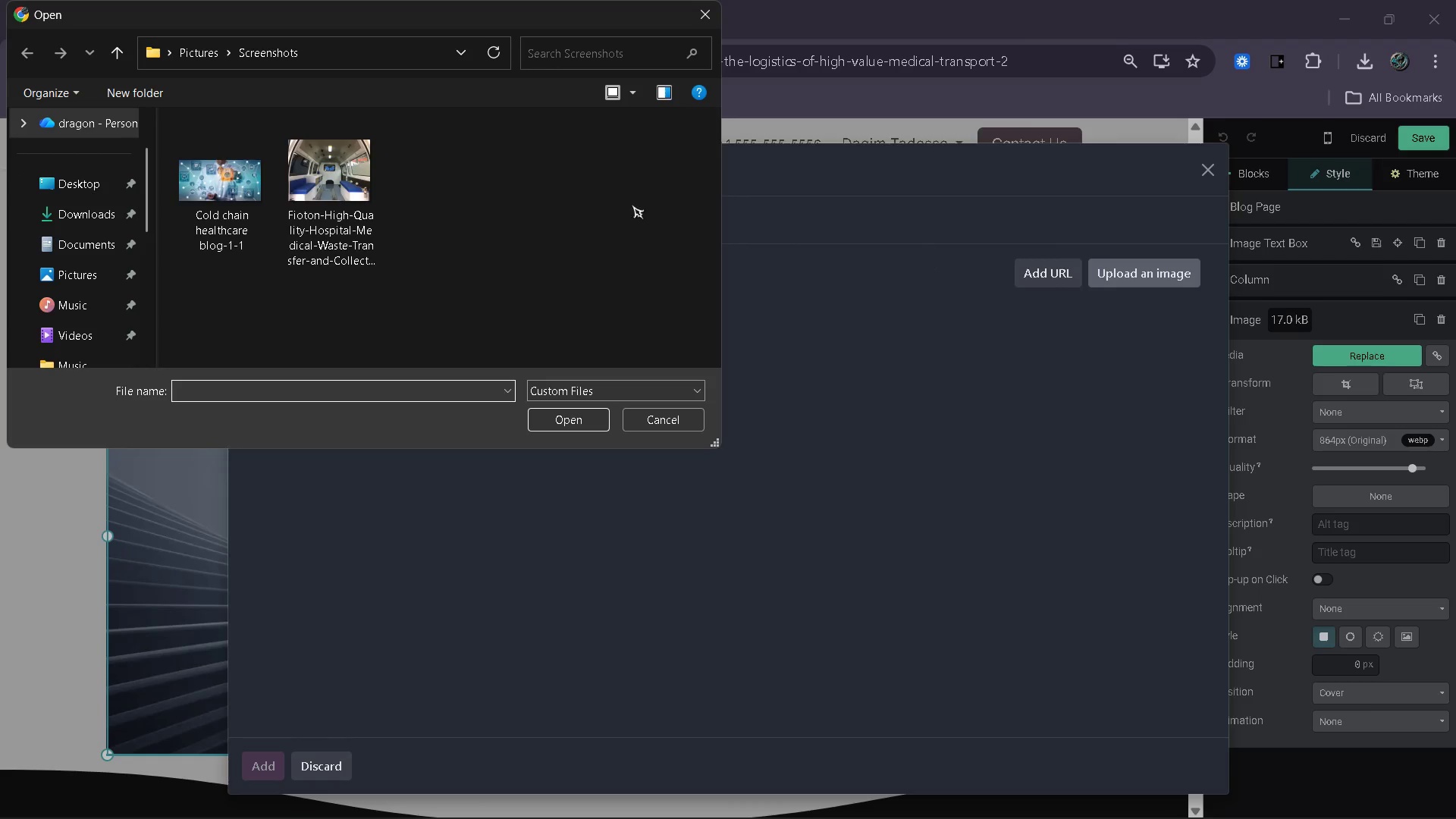 
left_click([340, 159])
 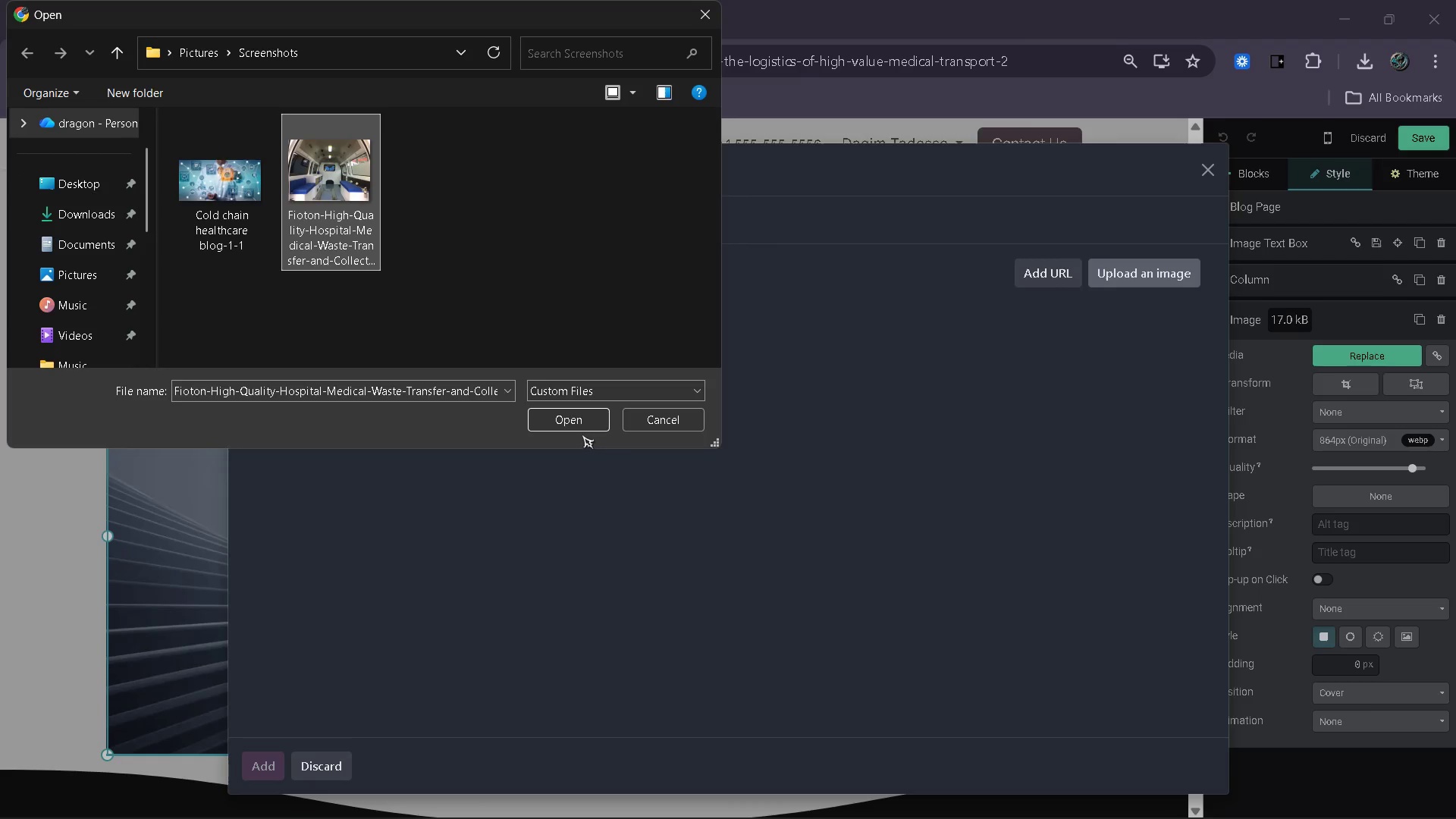 
left_click([580, 427])
 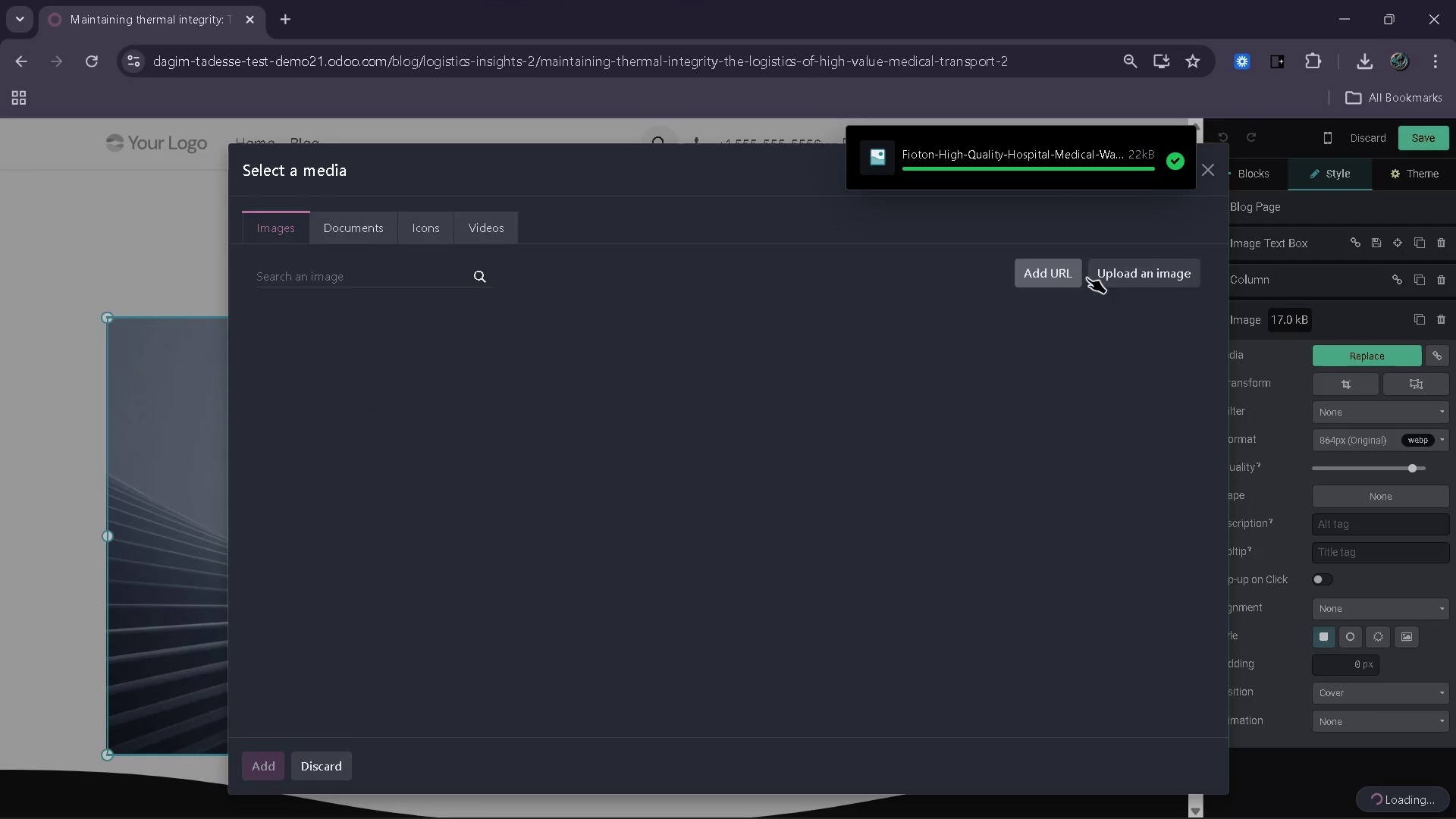 
mouse_move([1197, 198])
 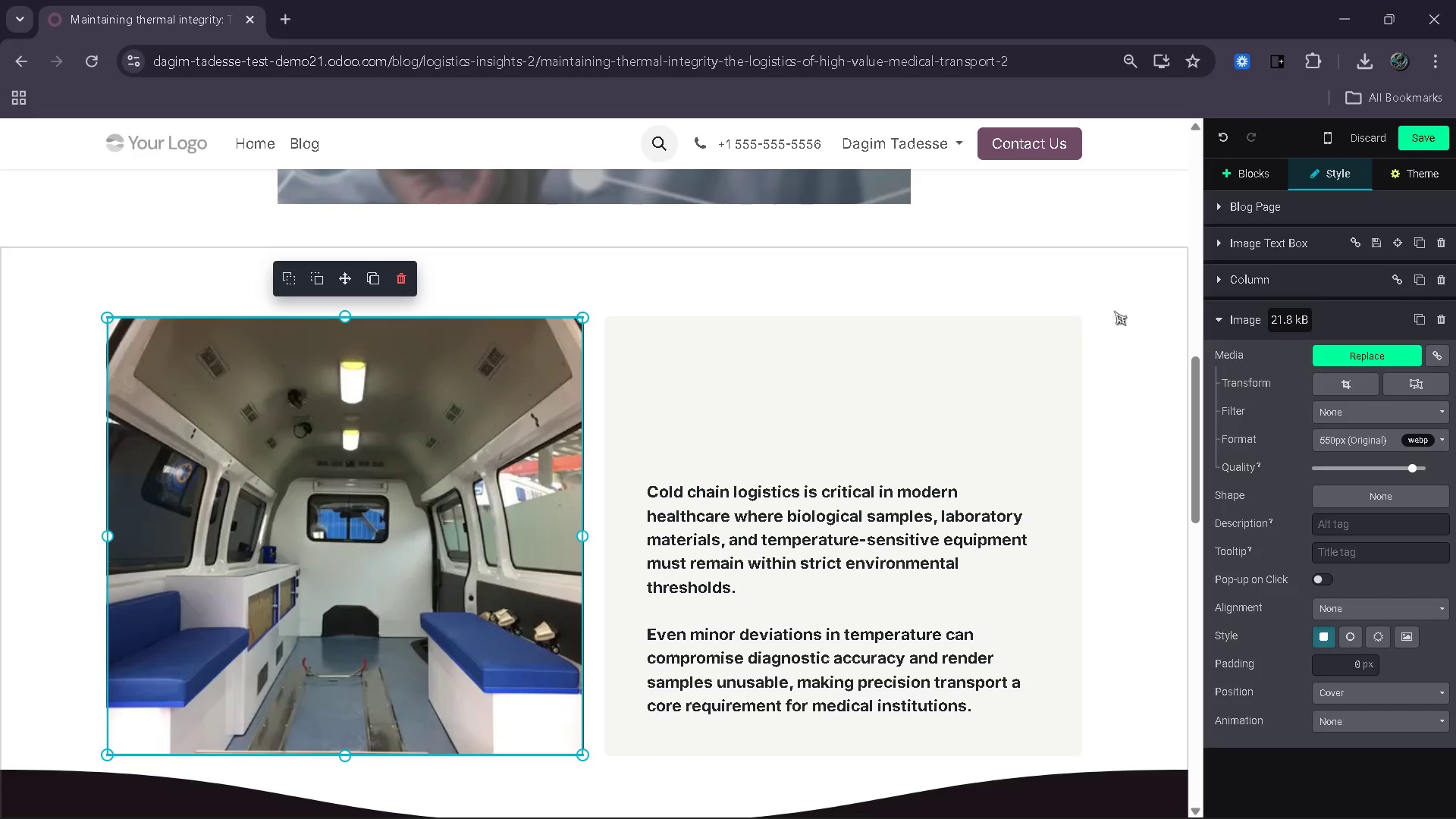 
wait(5.05)
 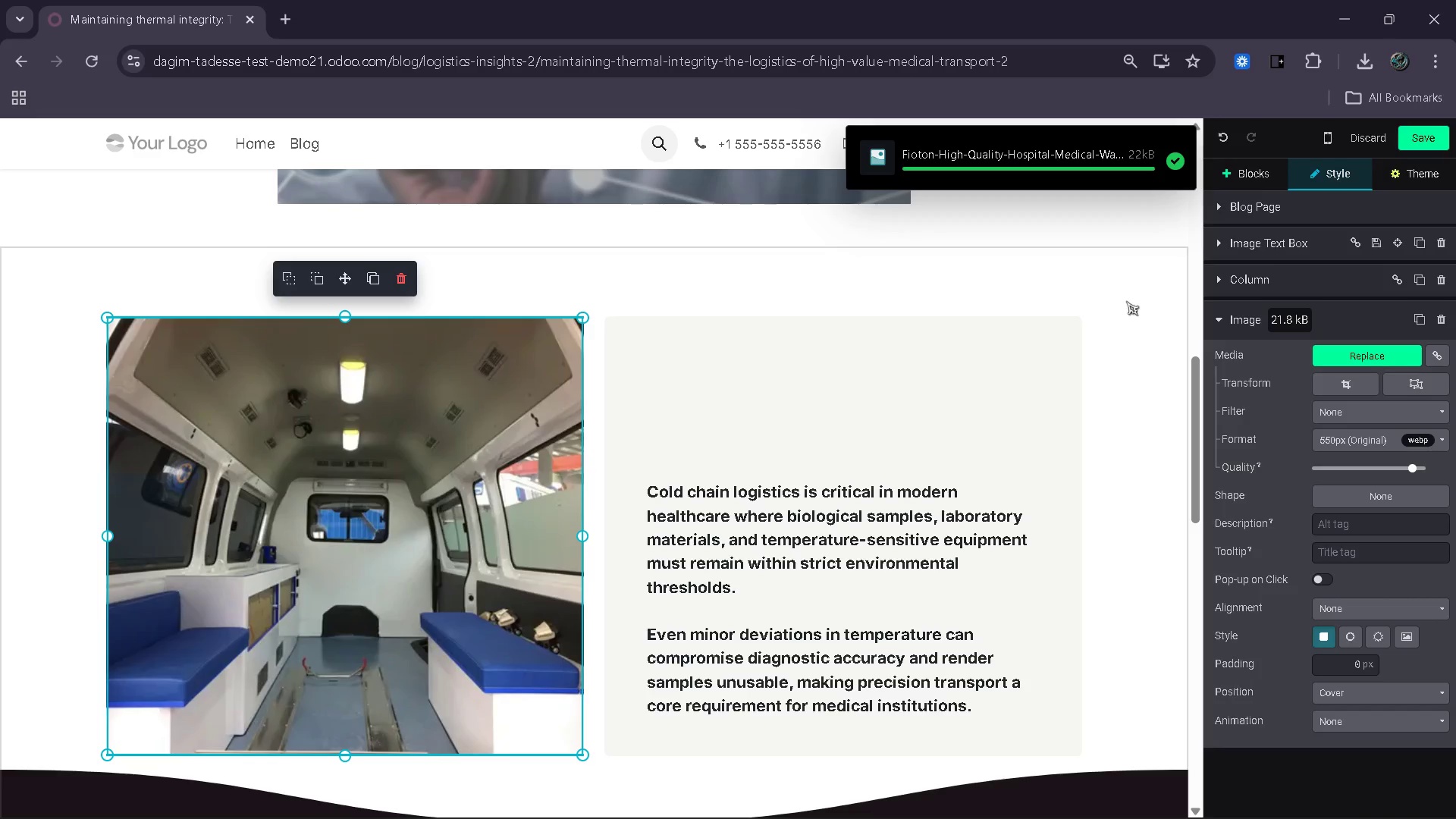 
scroll: coordinate [968, 551], scroll_direction: down, amount: 9.0
 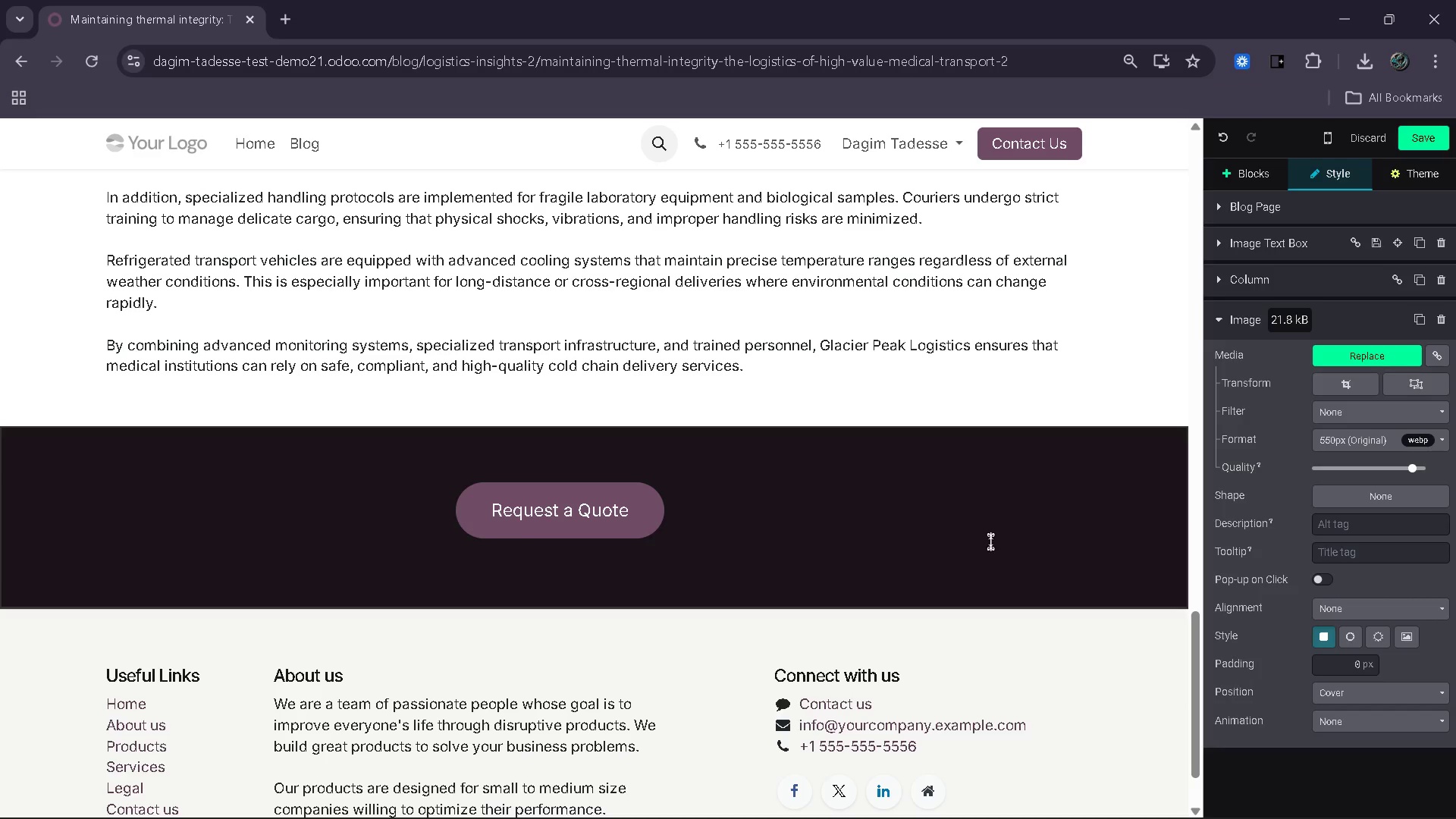 
left_click_drag(start_coordinate=[993, 539], to_coordinate=[998, 535])
 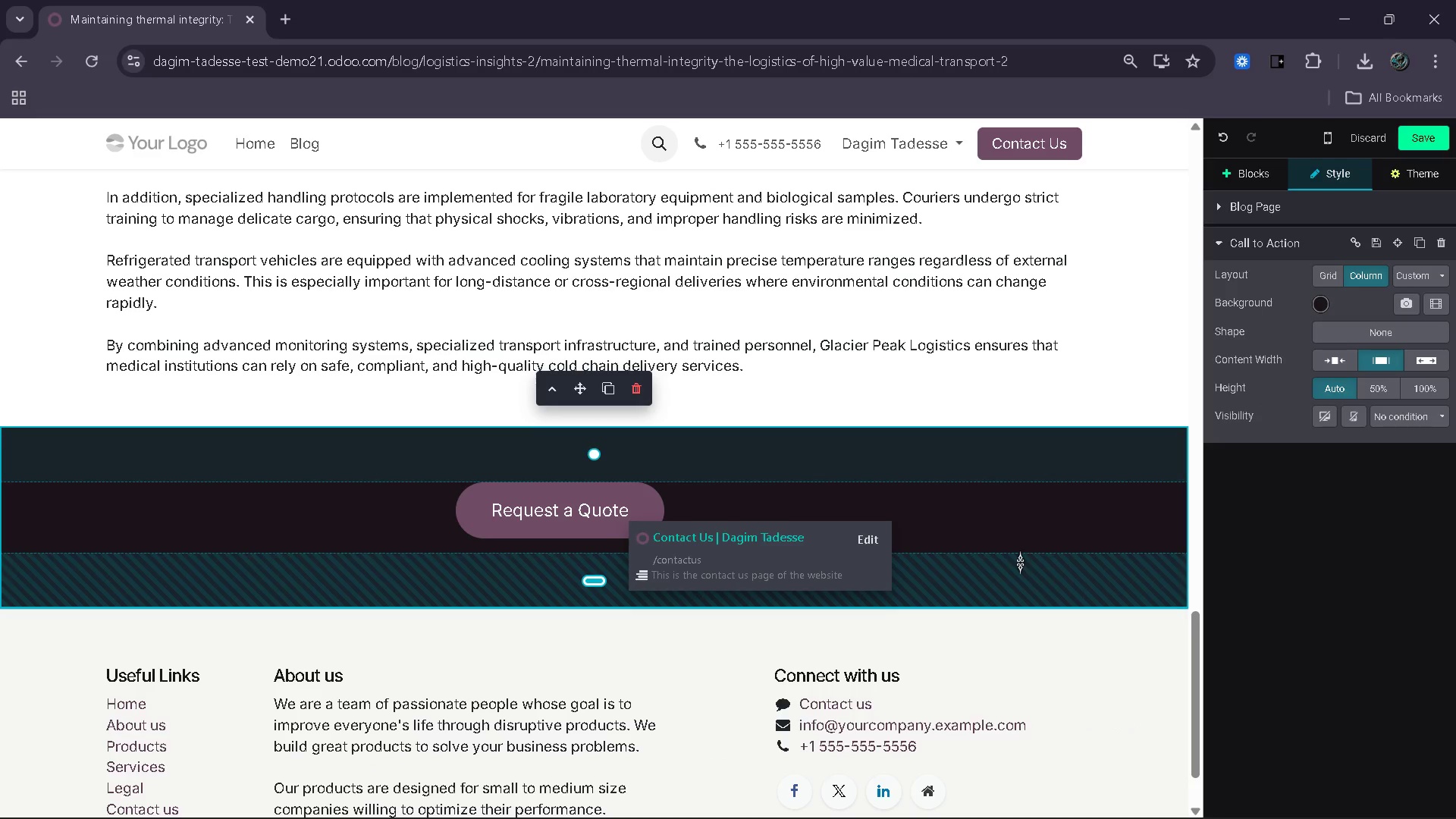 
wait(5.33)
 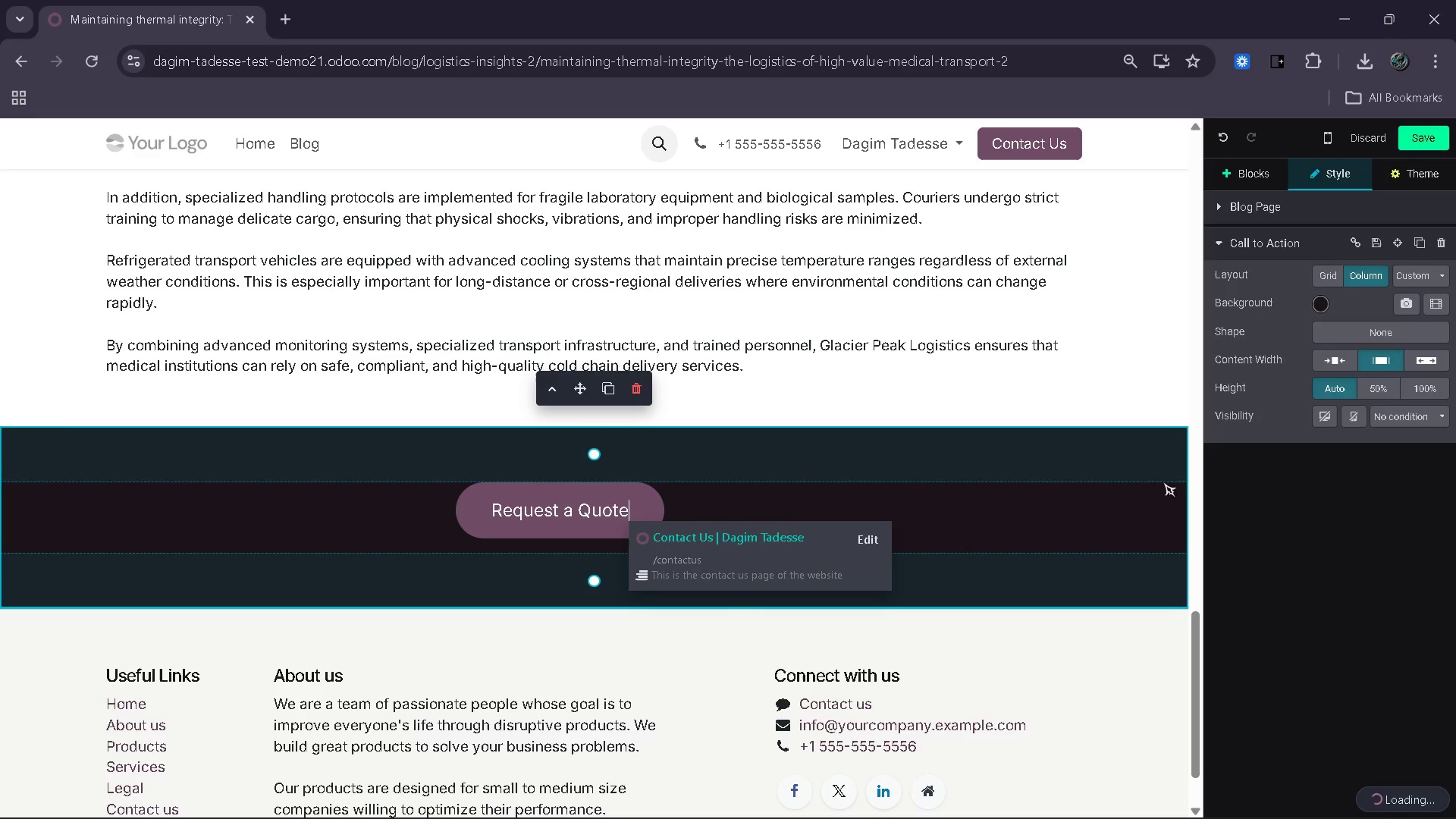 
left_click([1377, 329])
 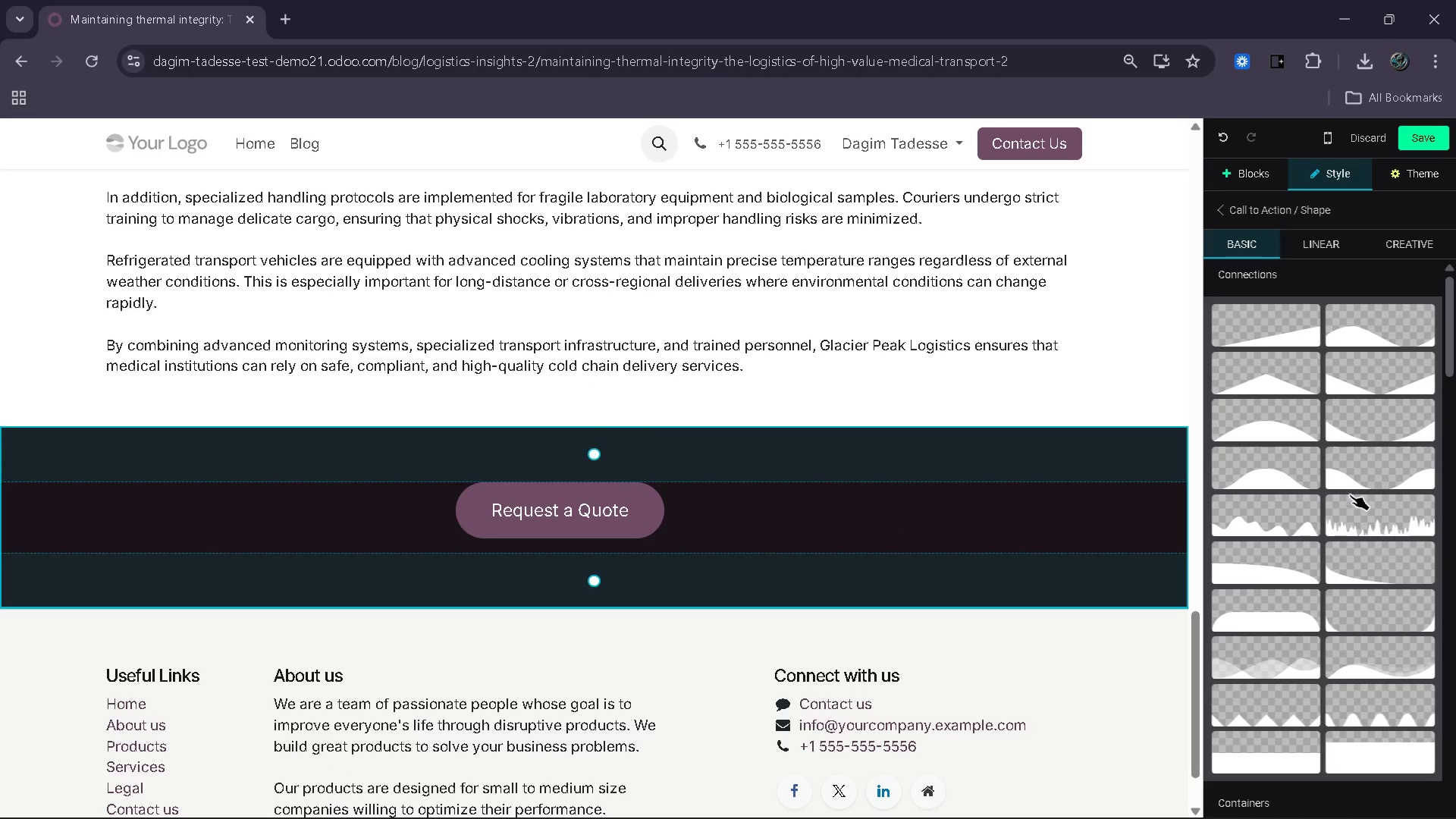 
scroll: coordinate [1347, 504], scroll_direction: down, amount: 1.0
 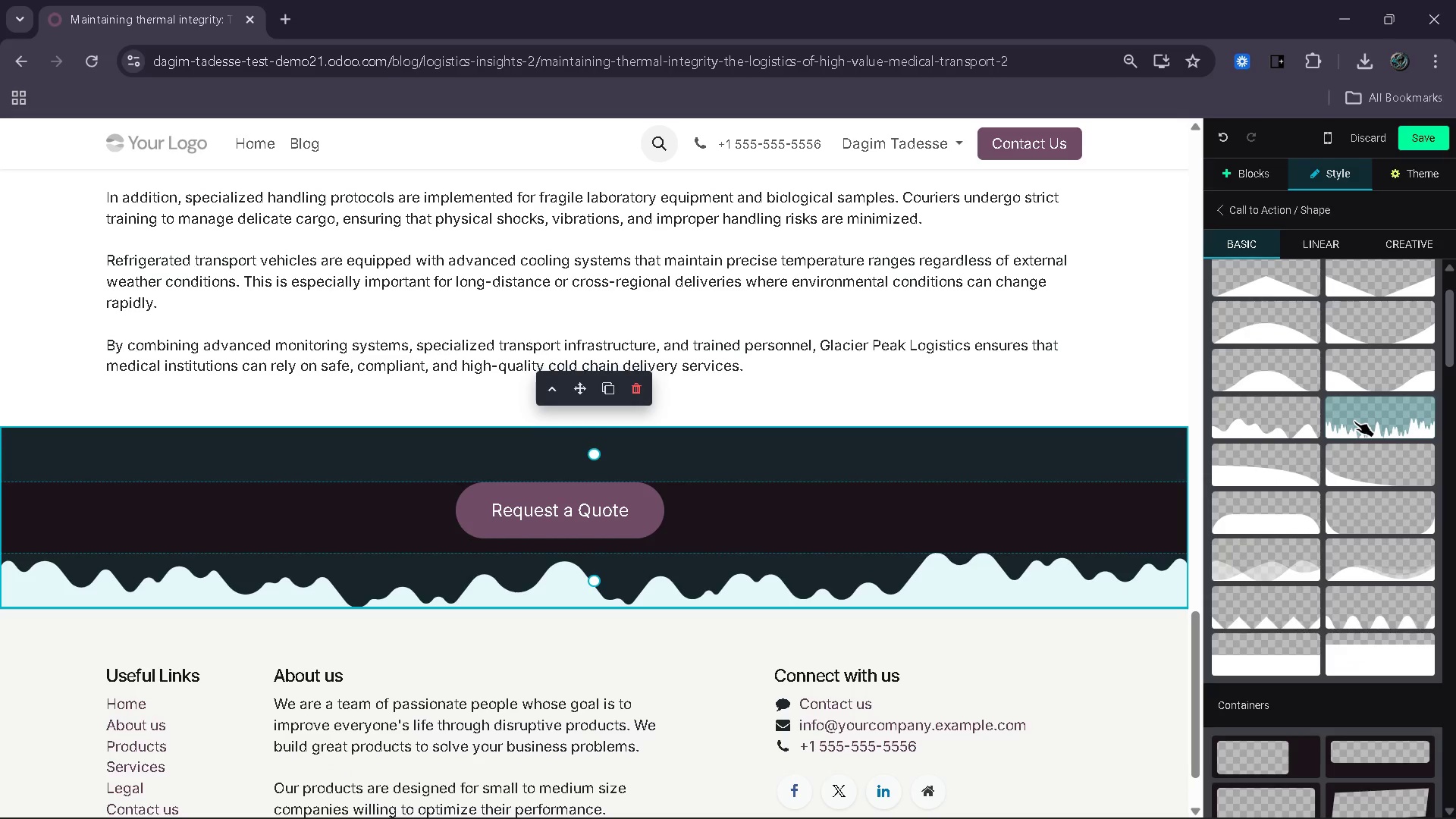 
left_click([1354, 421])
 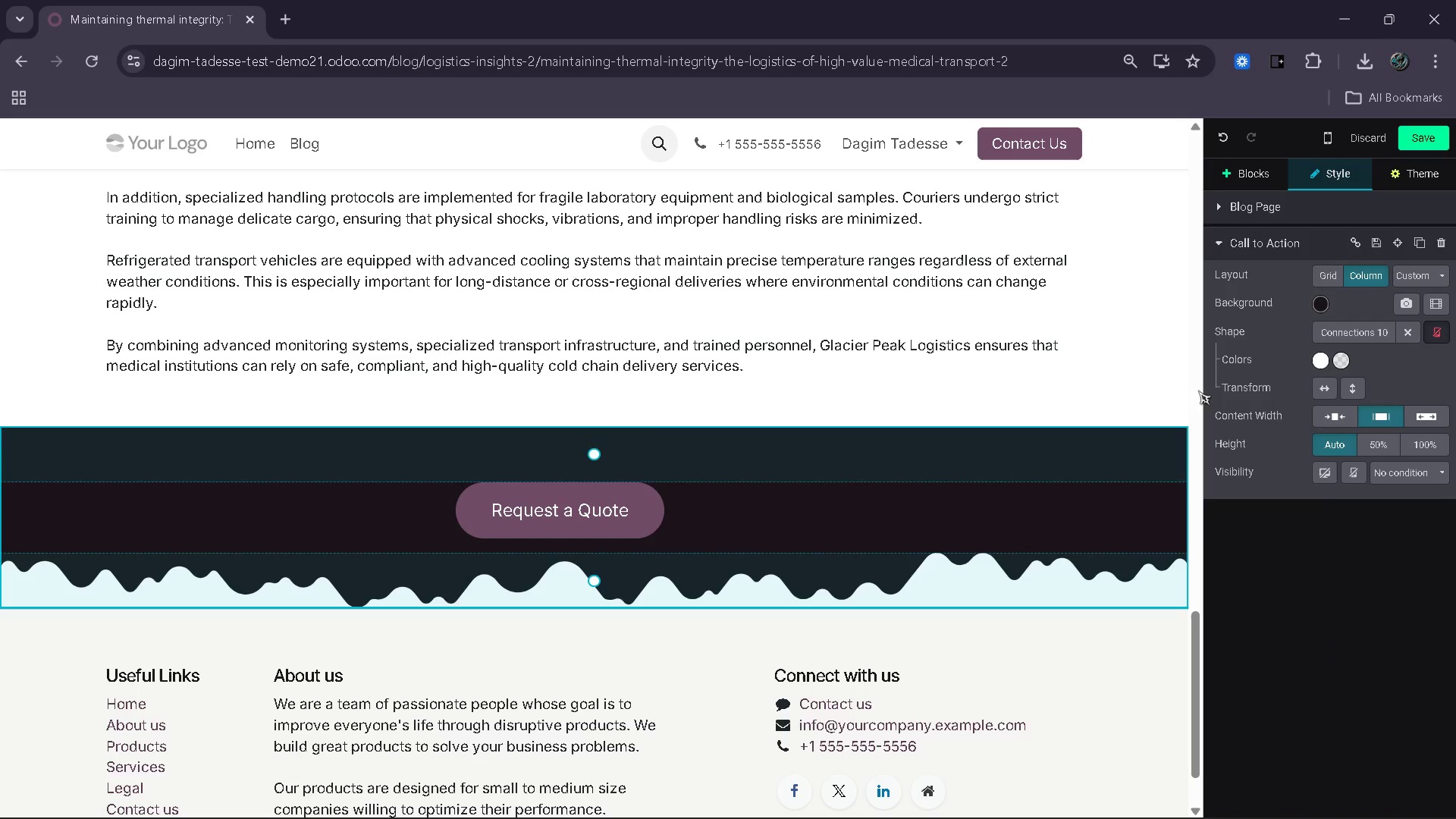 
left_click([1159, 377])
 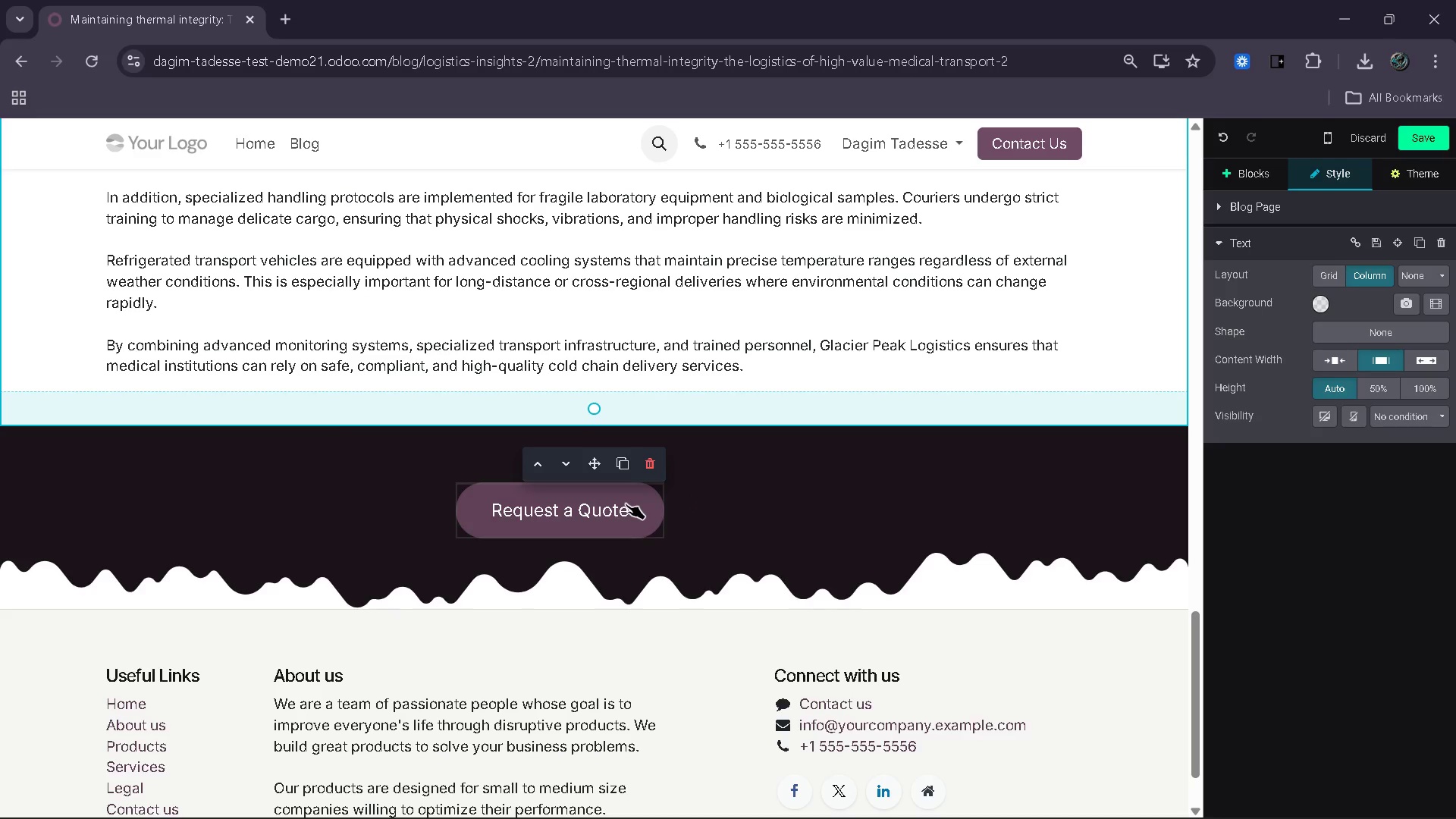 
left_click([633, 504])
 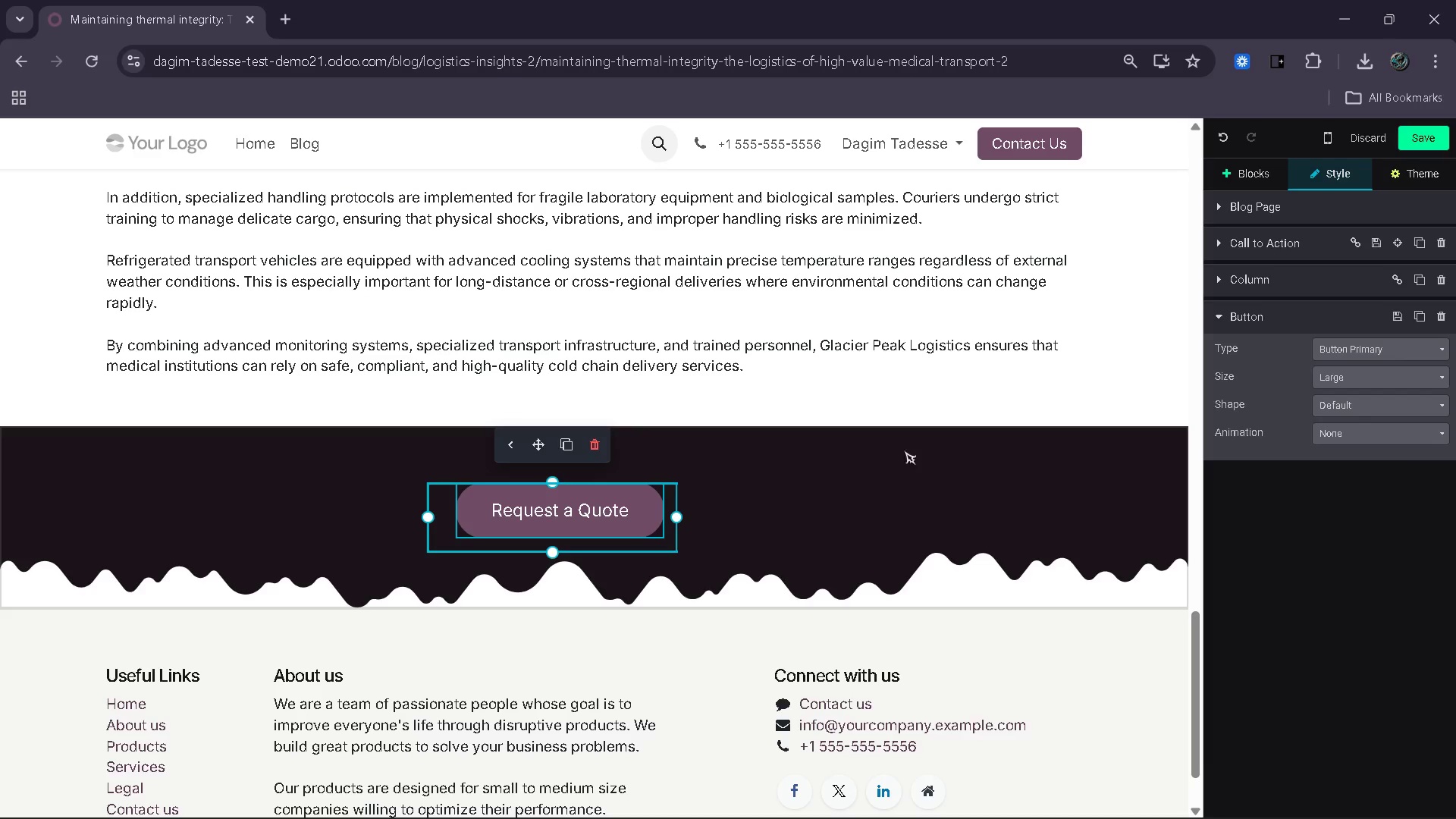 
left_click([1084, 342])
 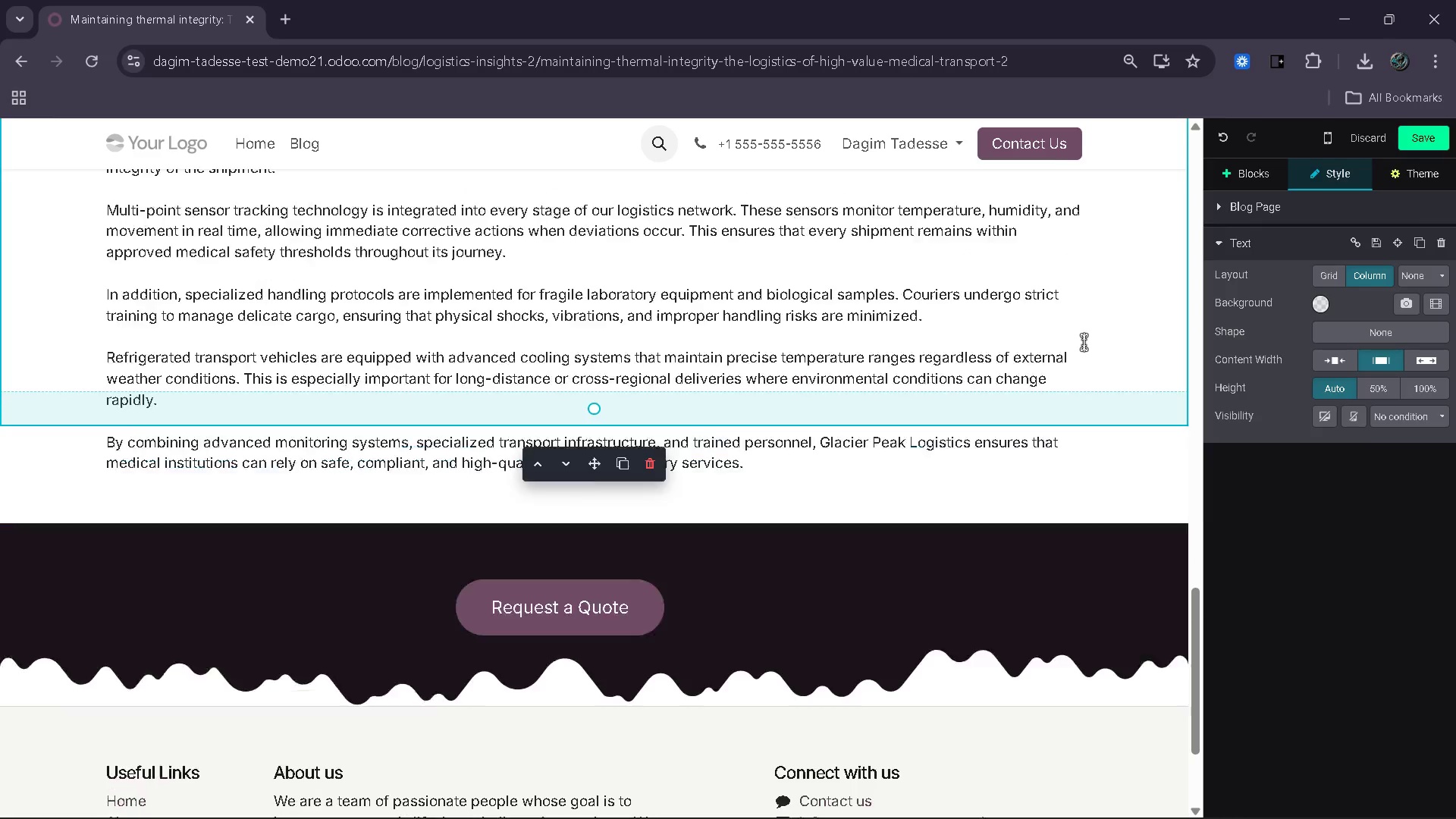 
scroll: coordinate [1084, 365], scroll_direction: up, amount: 15.0
 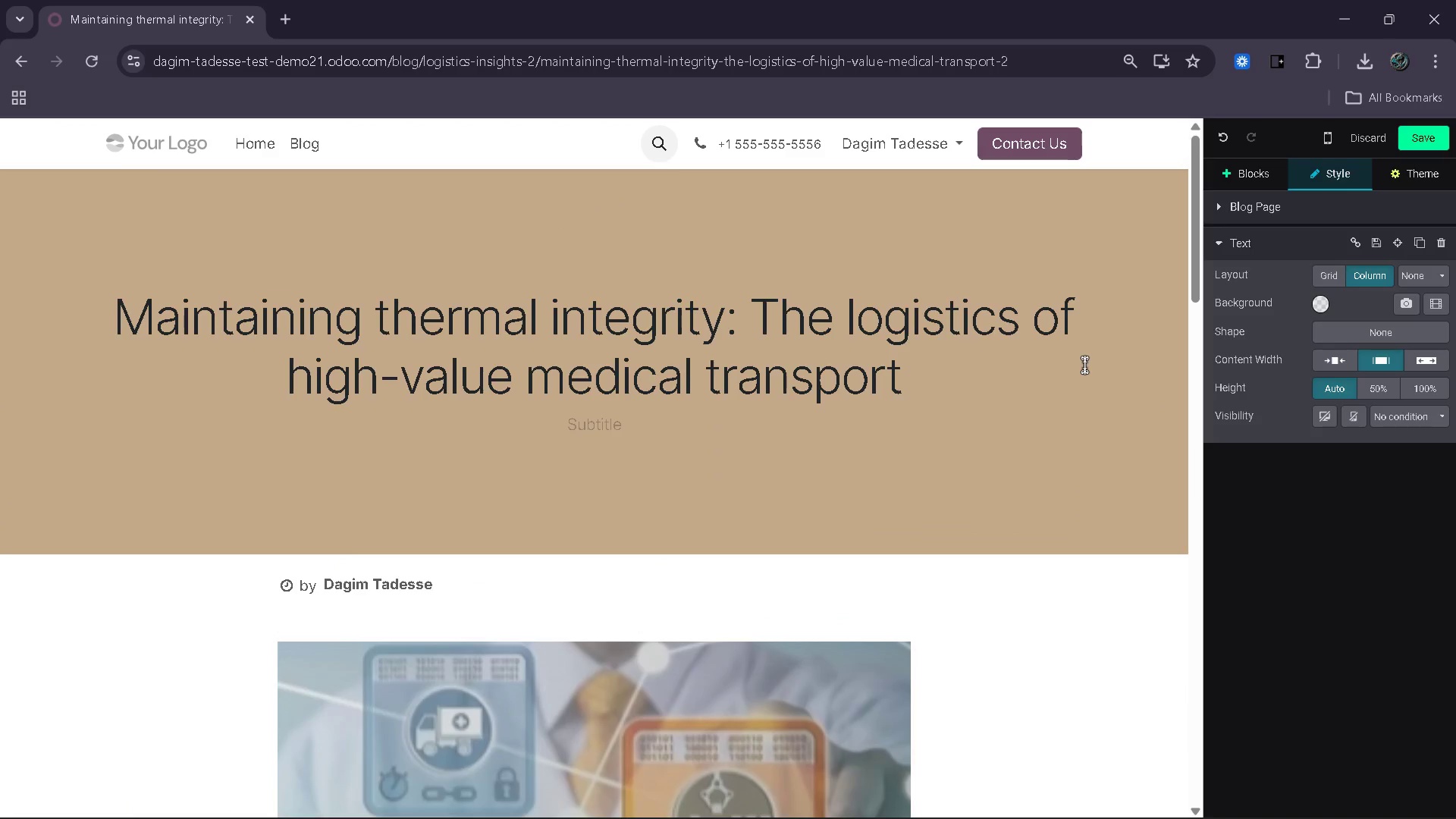 
scroll: coordinate [1084, 365], scroll_direction: down, amount: 4.0
 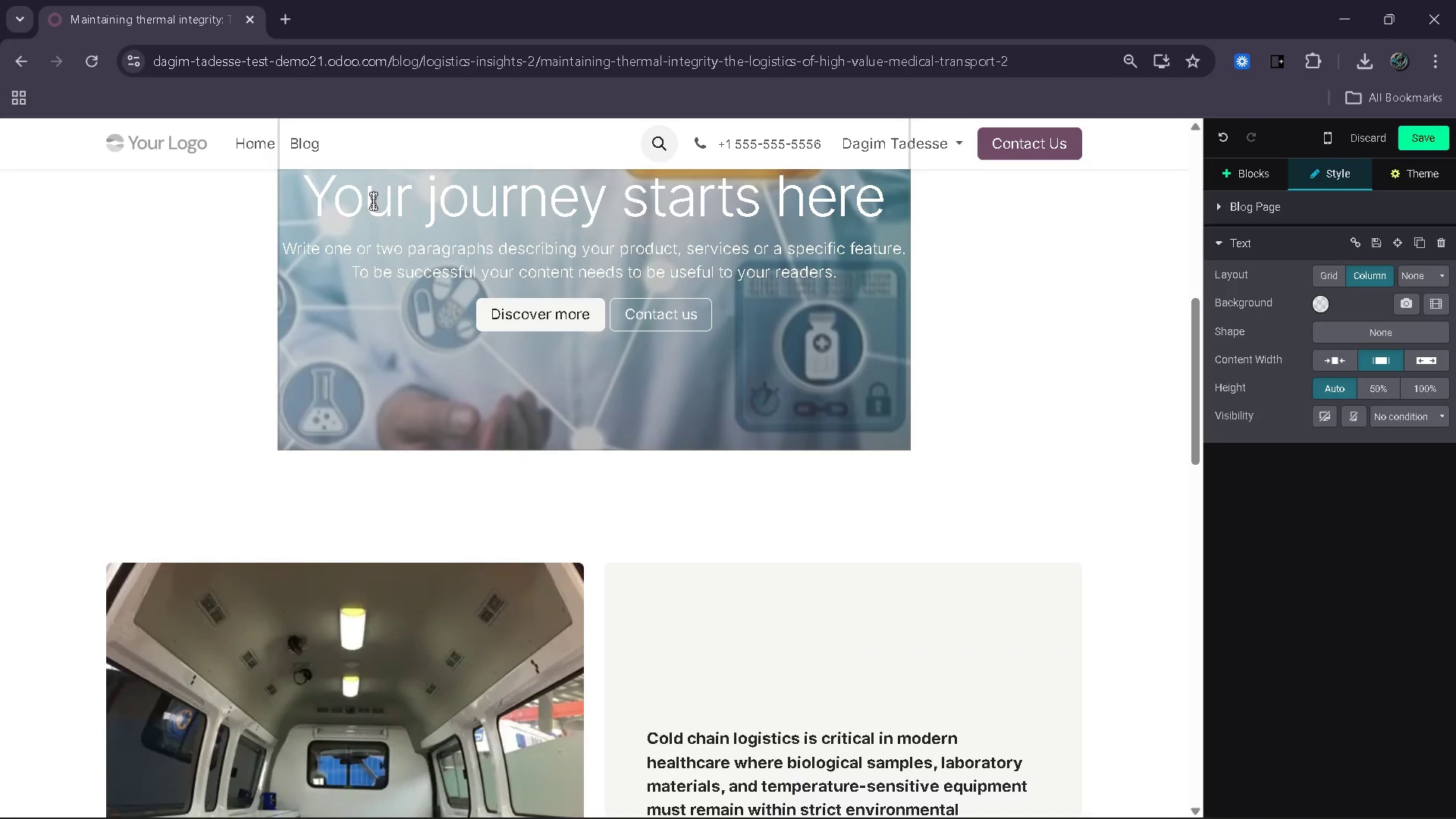 
scroll: coordinate [374, 256], scroll_direction: up, amount: 9.0
 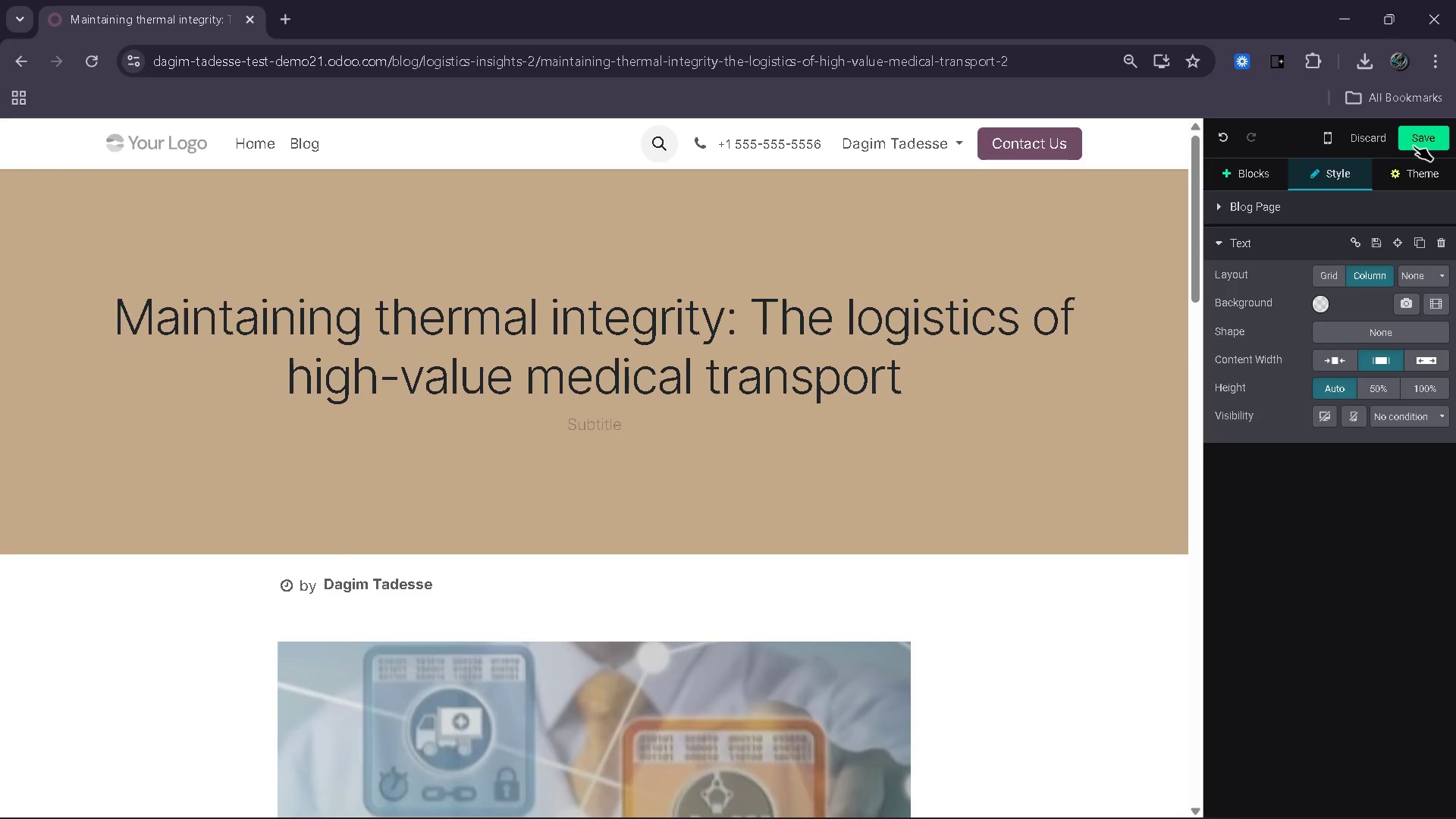 
wait(9.86)
 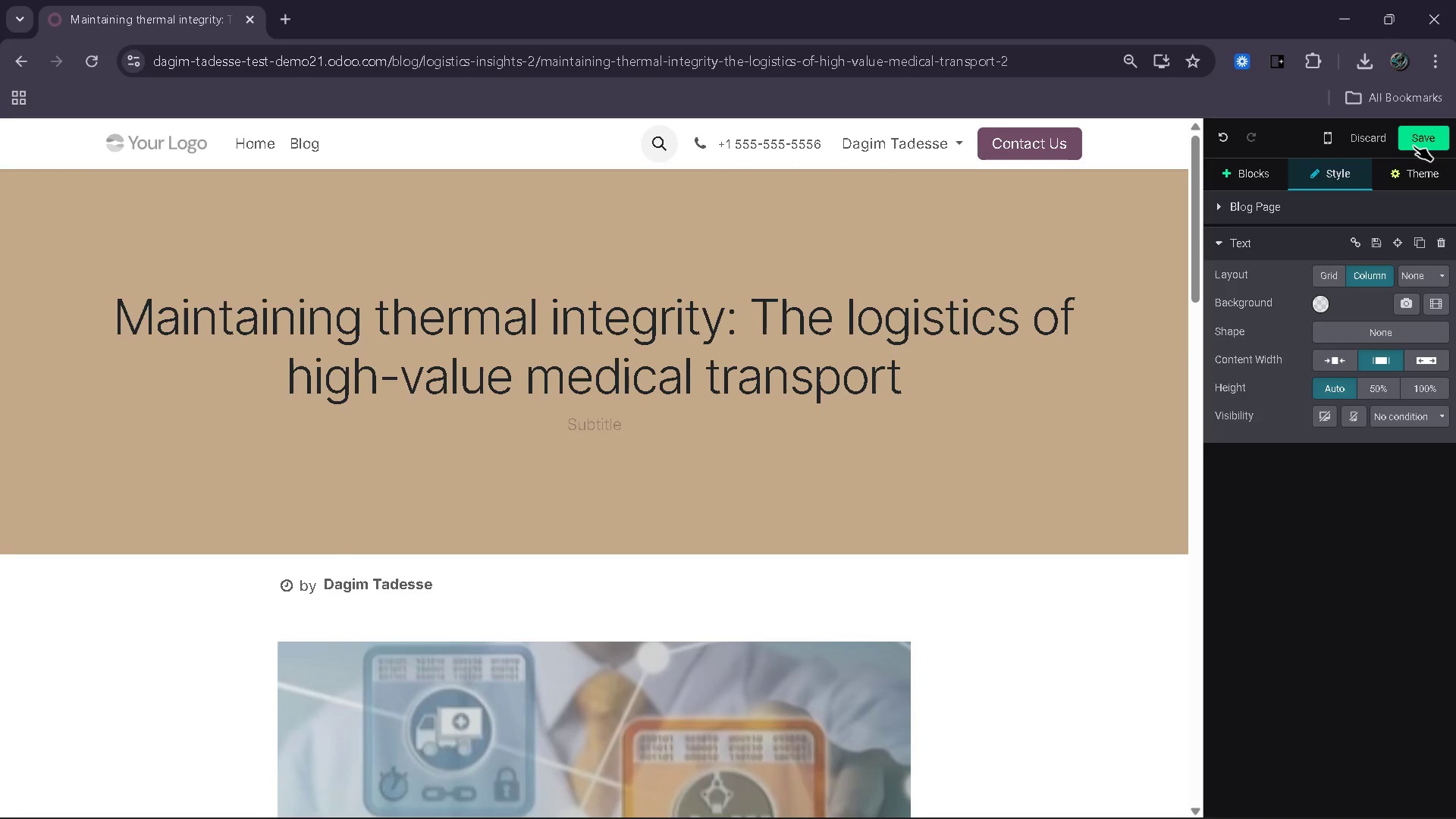 
scroll: coordinate [1051, 541], scroll_direction: down, amount: 2.0
 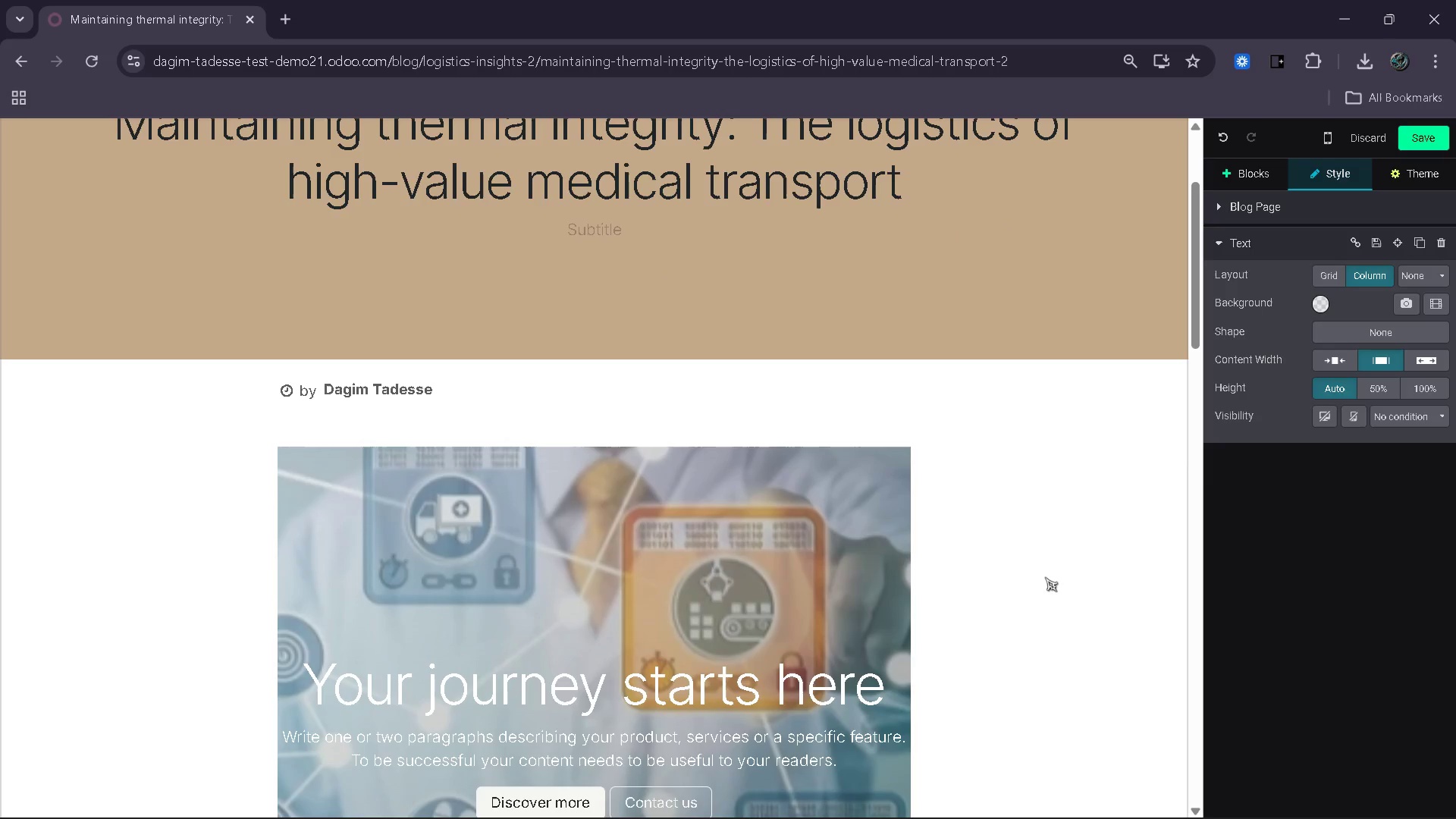 
wait(13.65)
 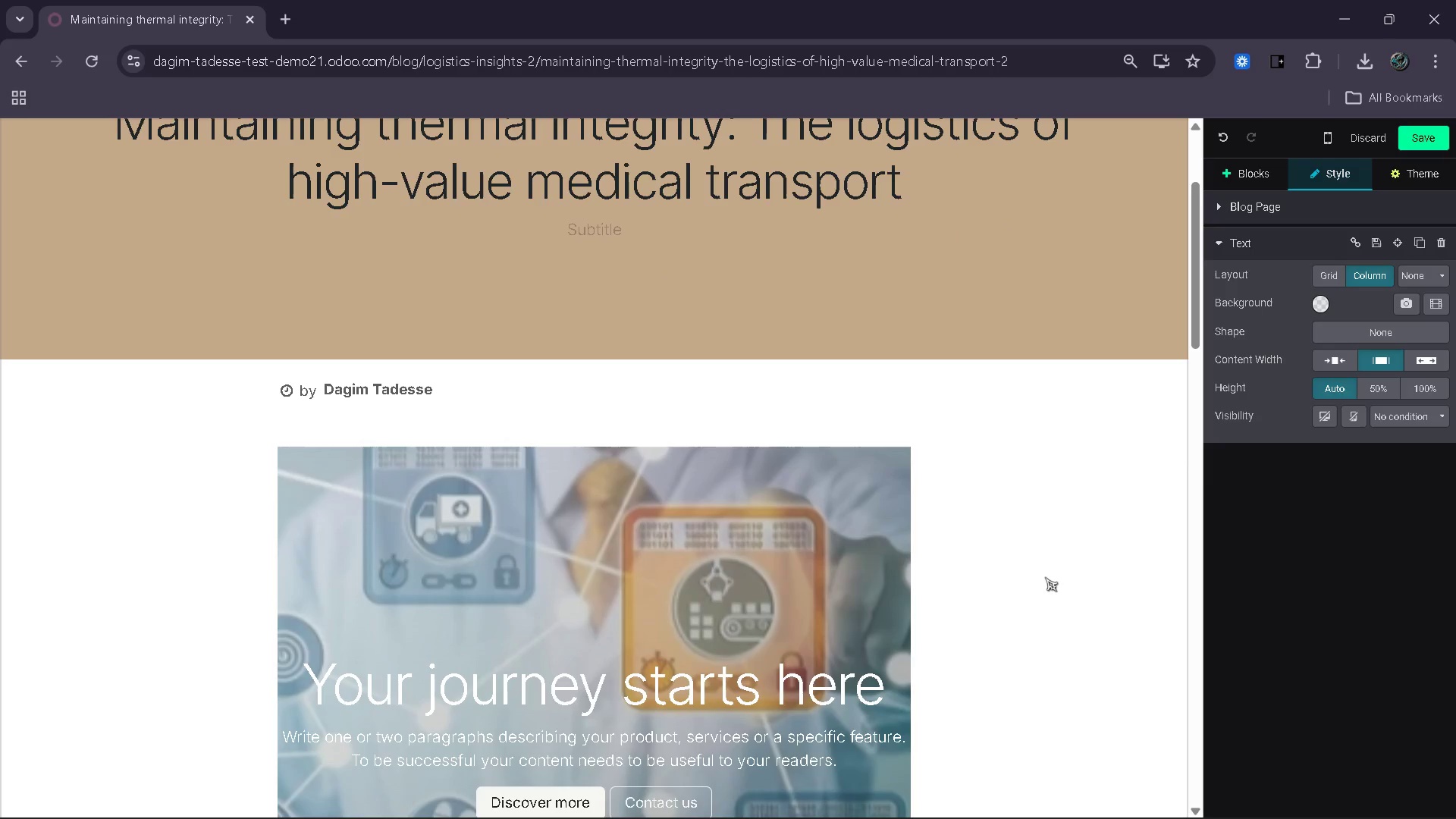 
scroll: coordinate [985, 573], scroll_direction: down, amount: 3.0
 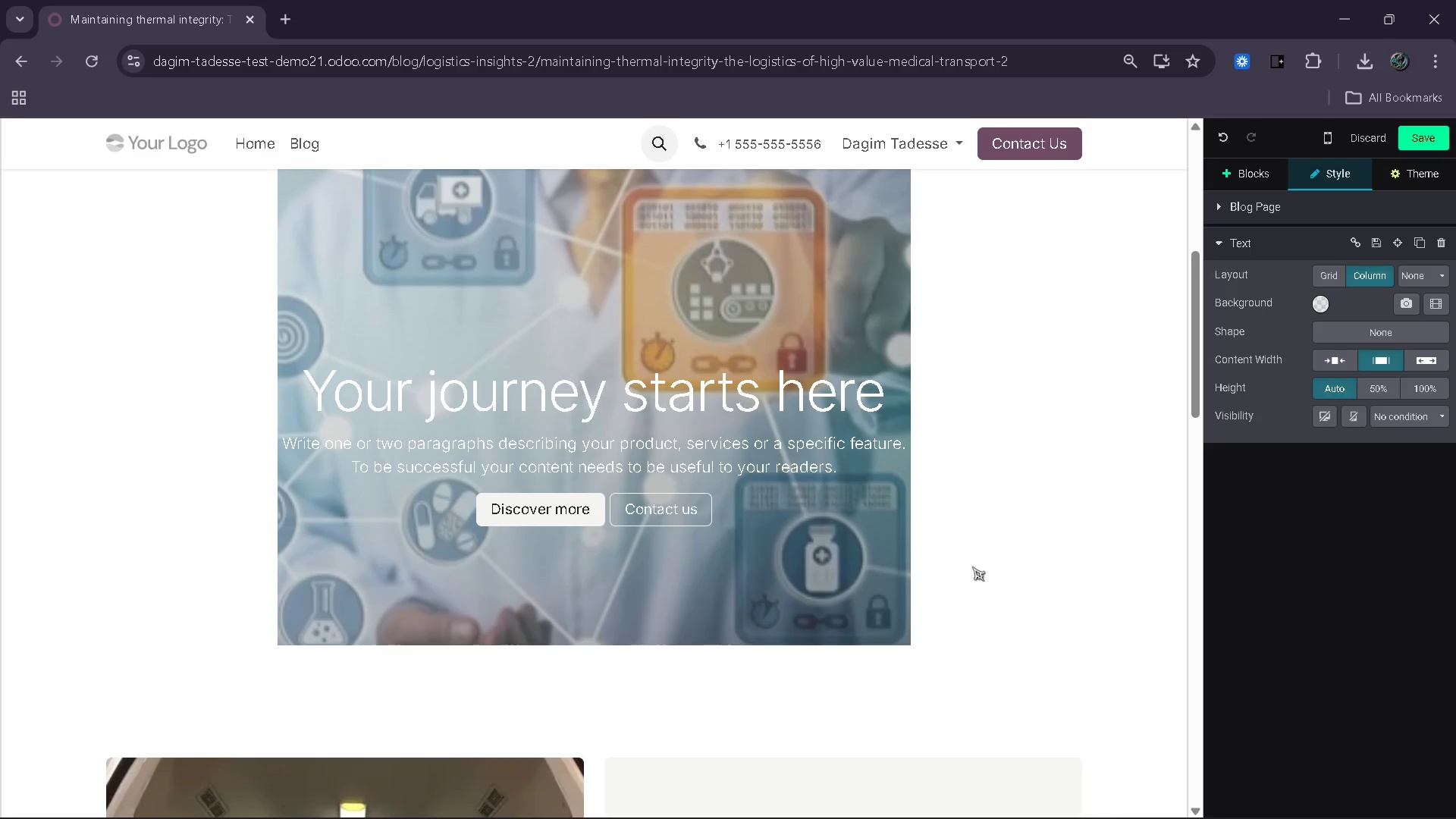 
wait(24.1)
 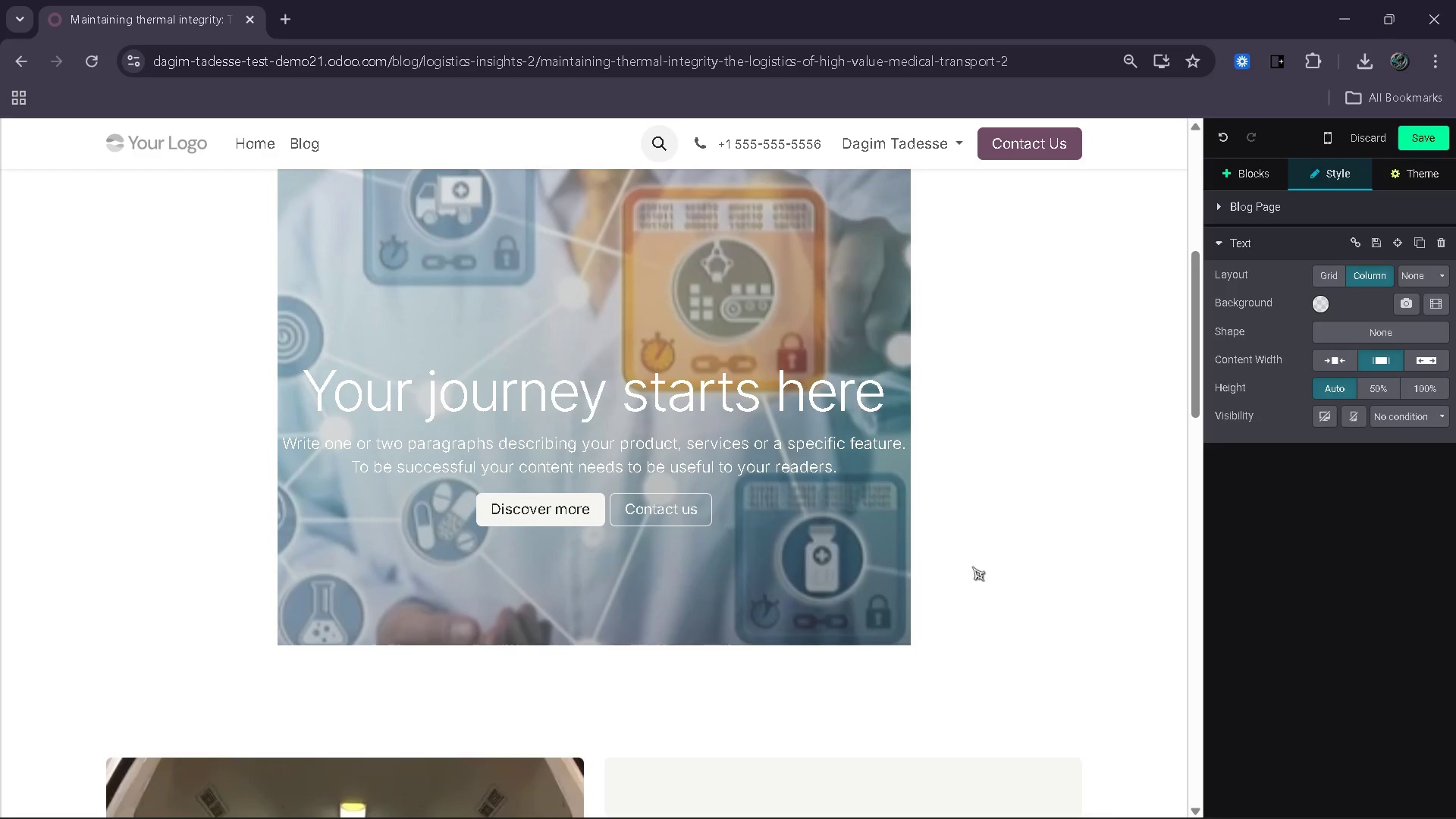 
scroll: coordinate [1141, 429], scroll_direction: up, amount: 4.0
 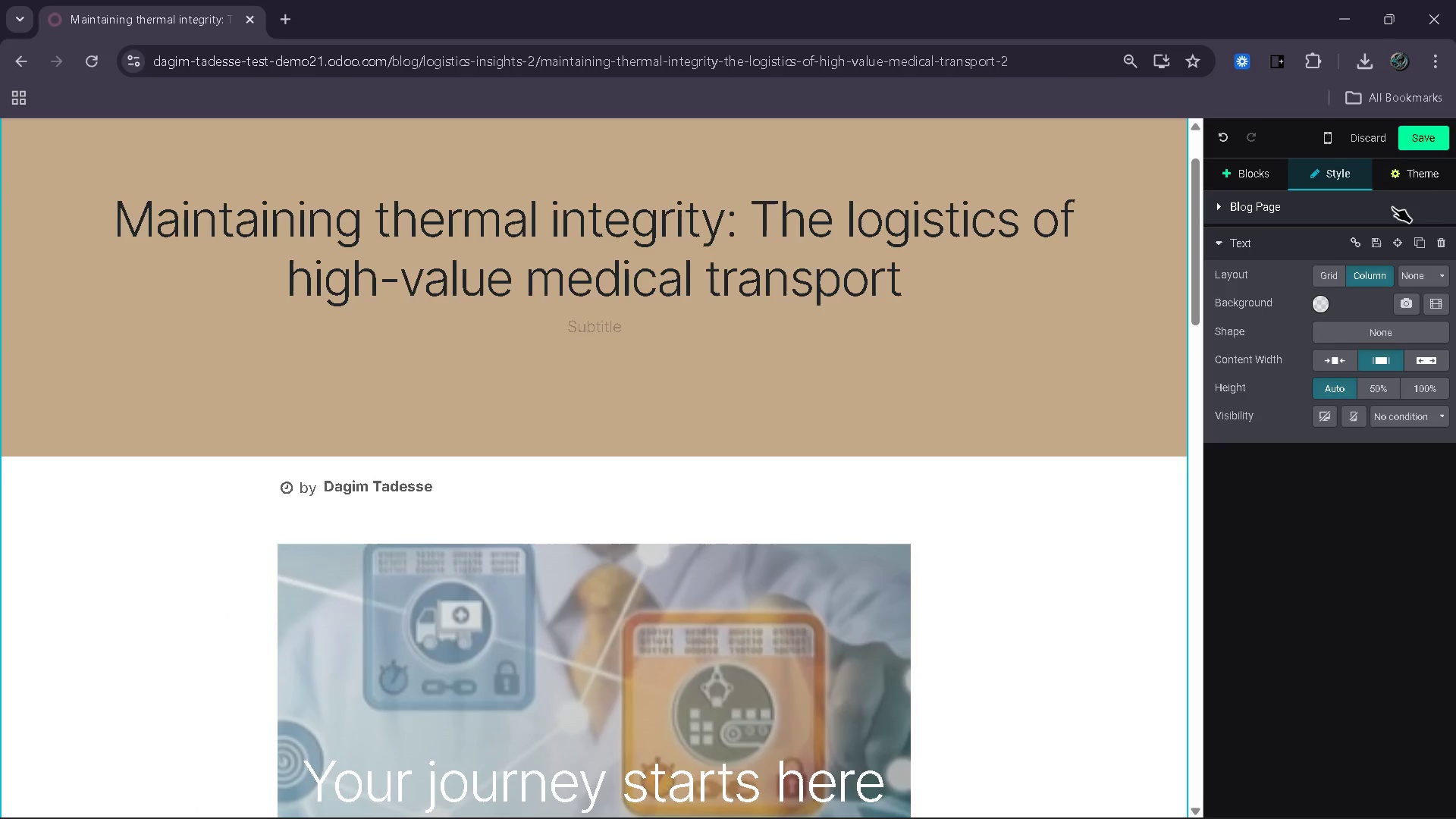 
left_click([1419, 185])
 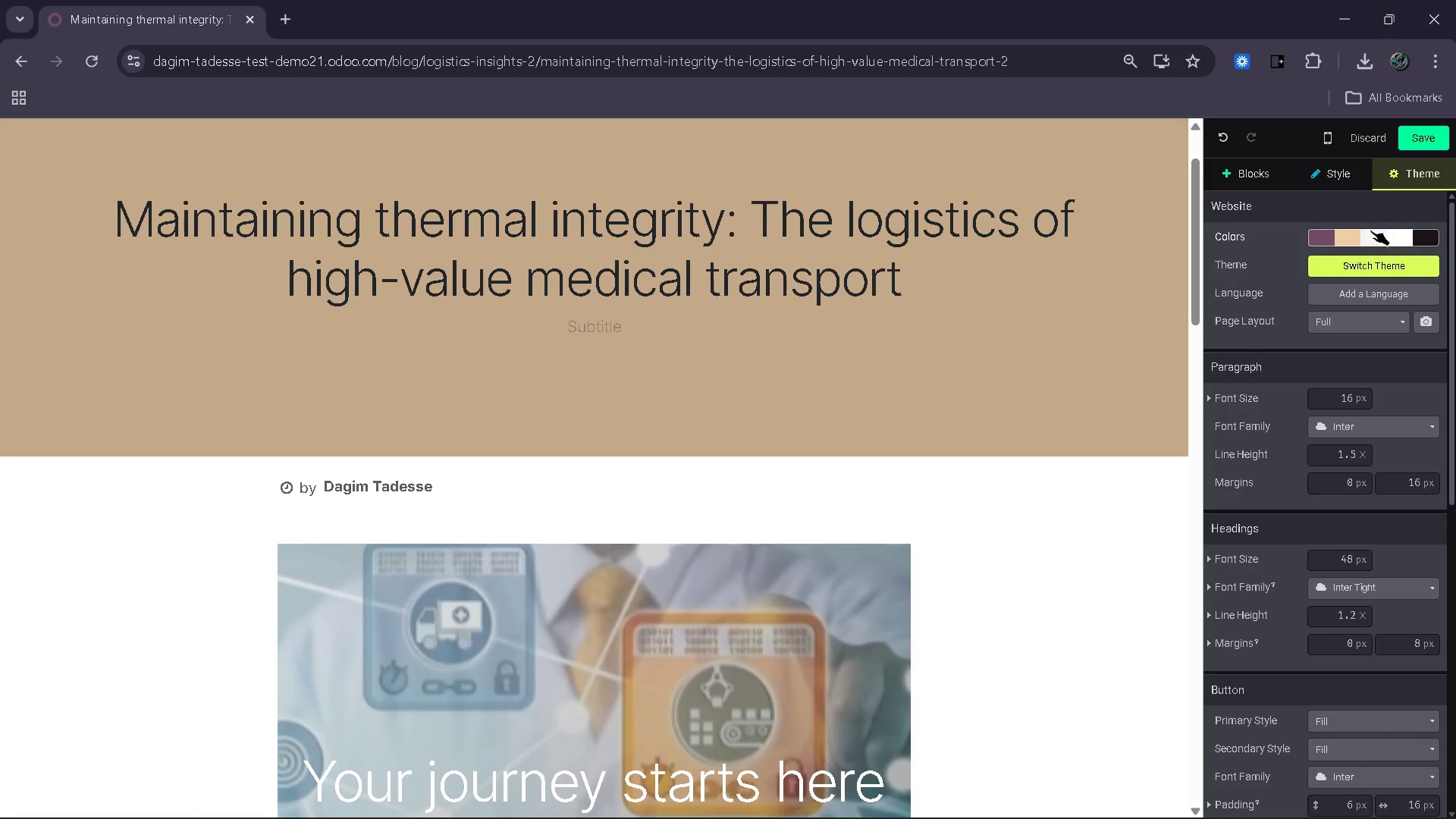 
left_click([1370, 230])
 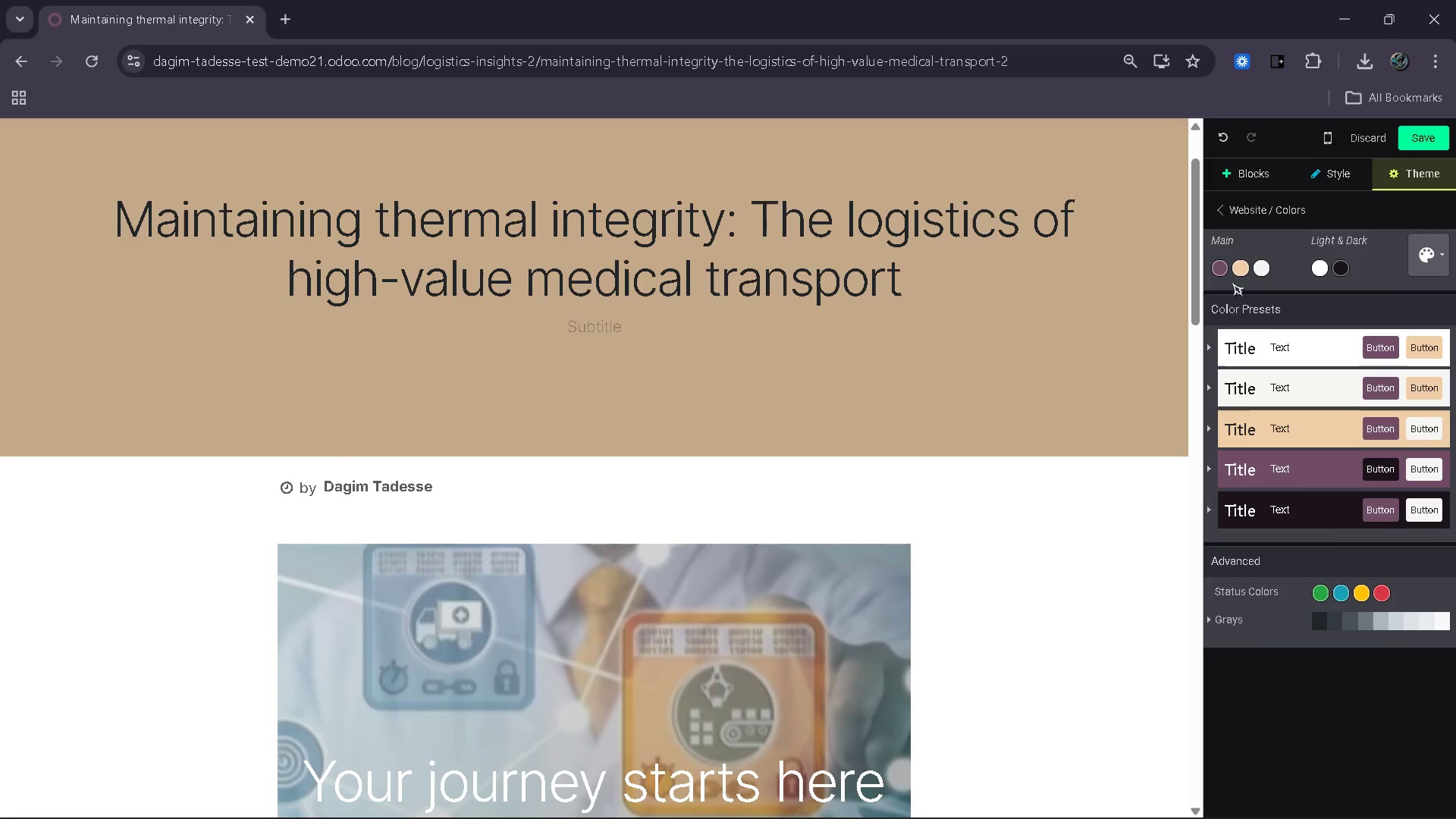 
wait(8.95)
 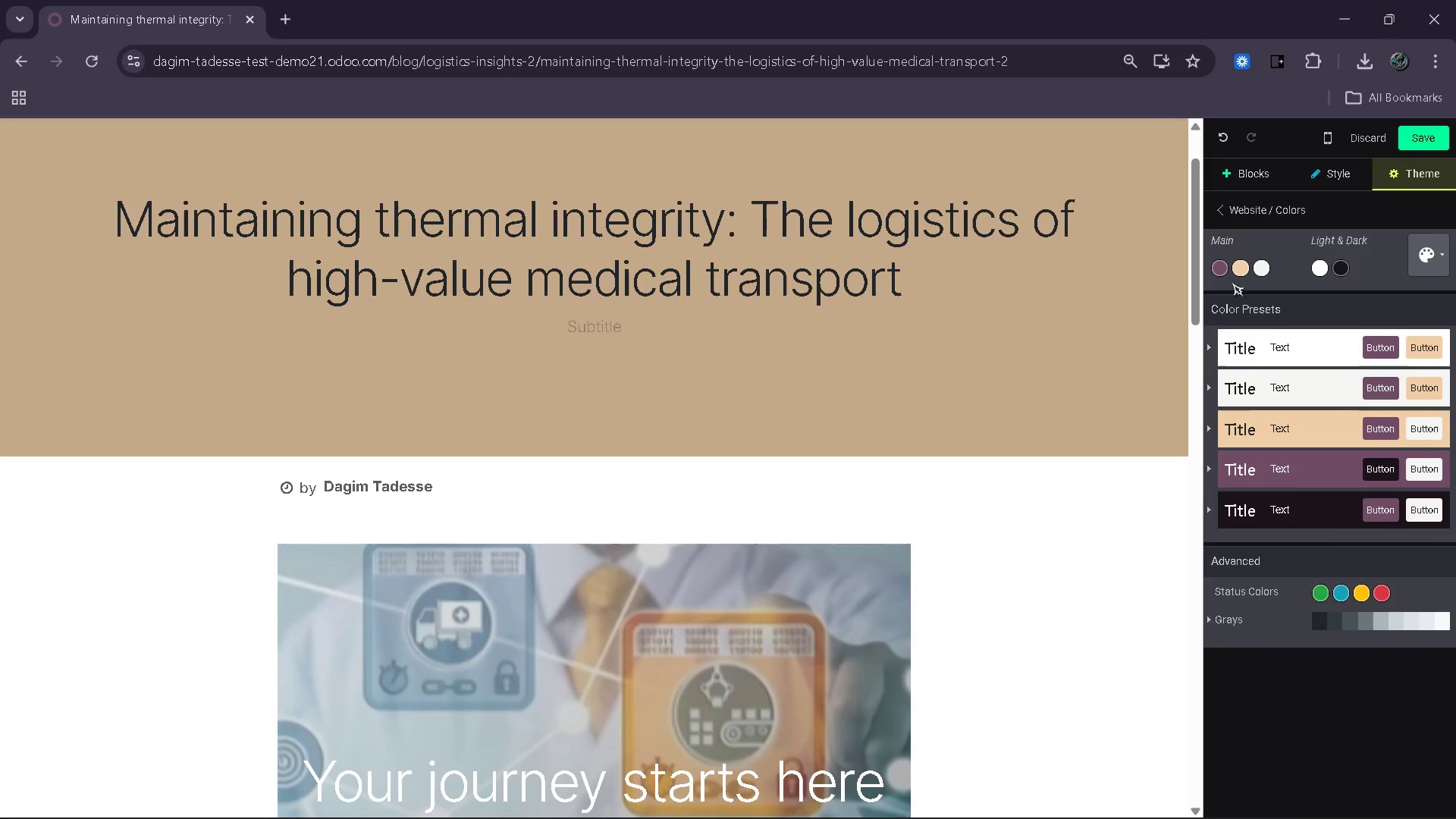 
left_click([1334, 428])
 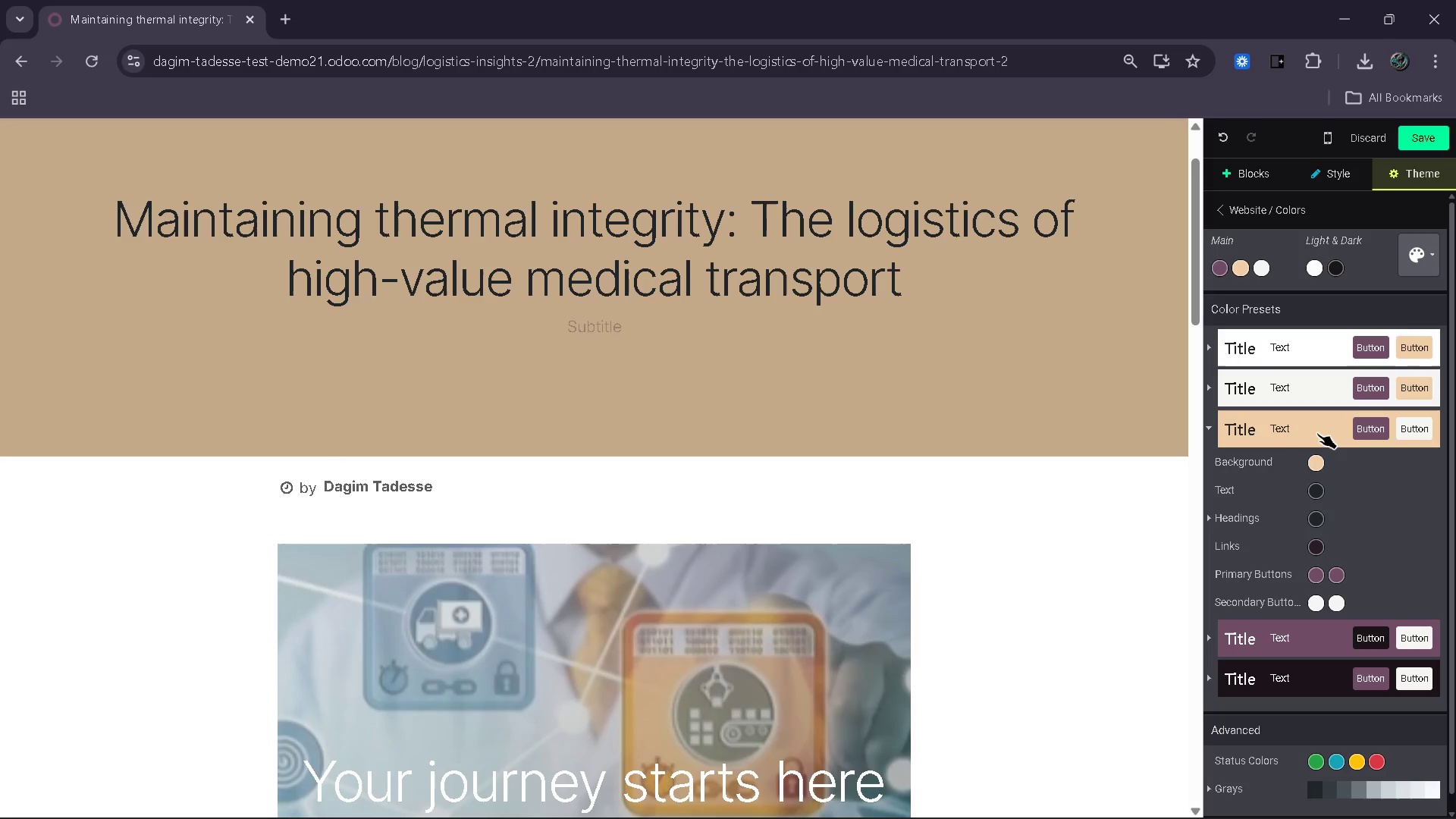 
scroll: coordinate [977, 475], scroll_direction: down, amount: 13.0
 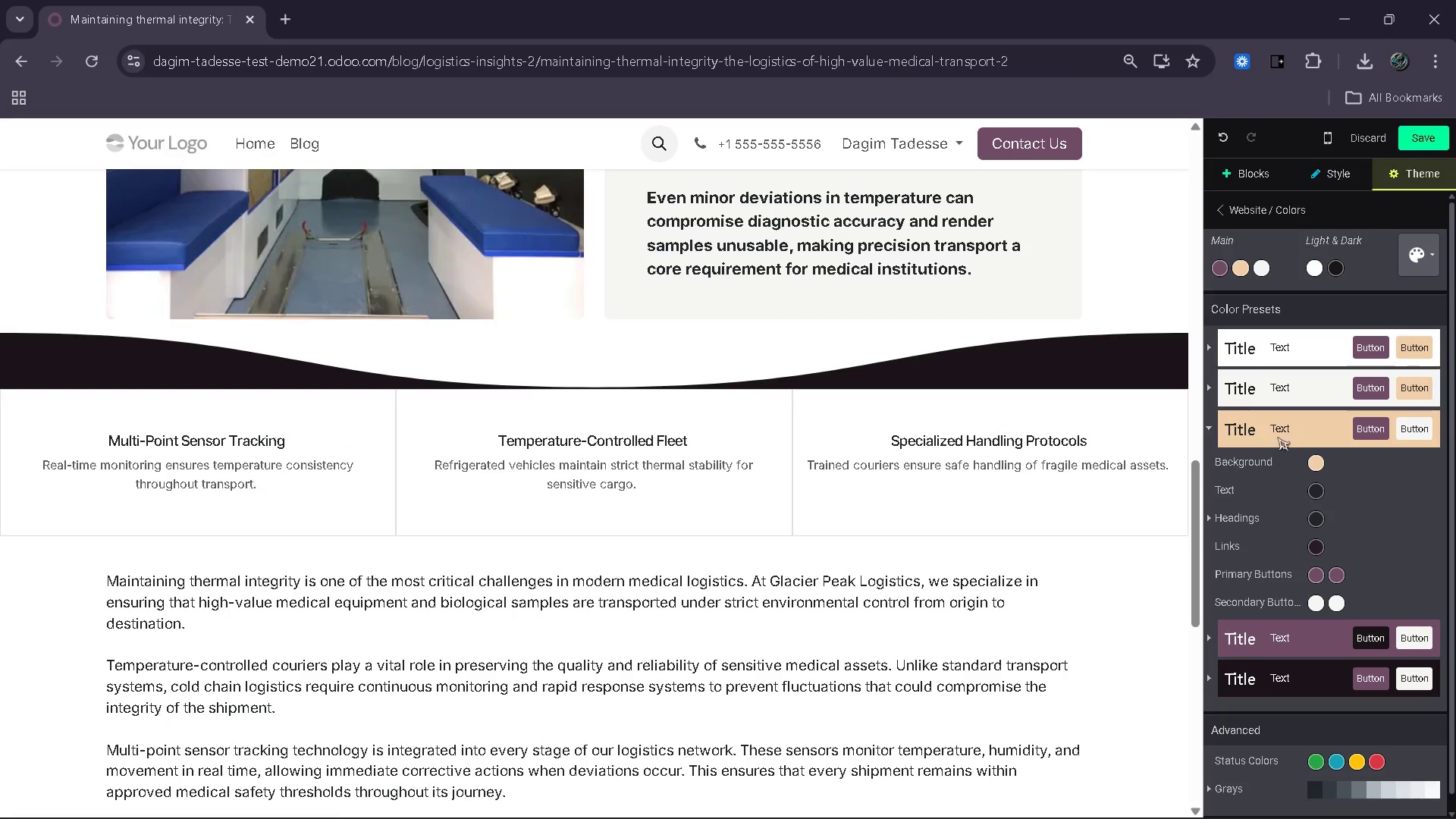 
left_click([1280, 428])
 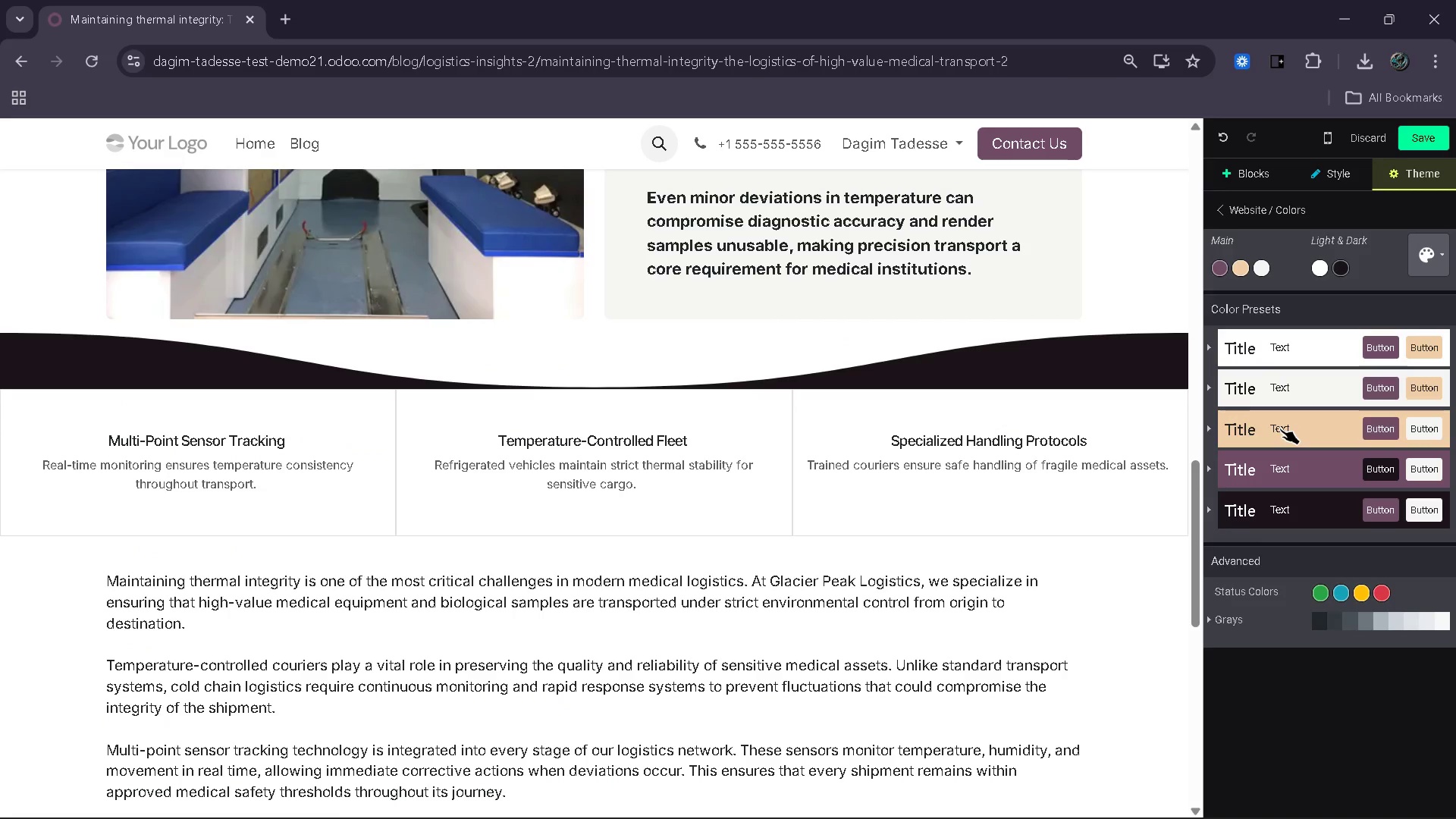 
left_click([1280, 428])
 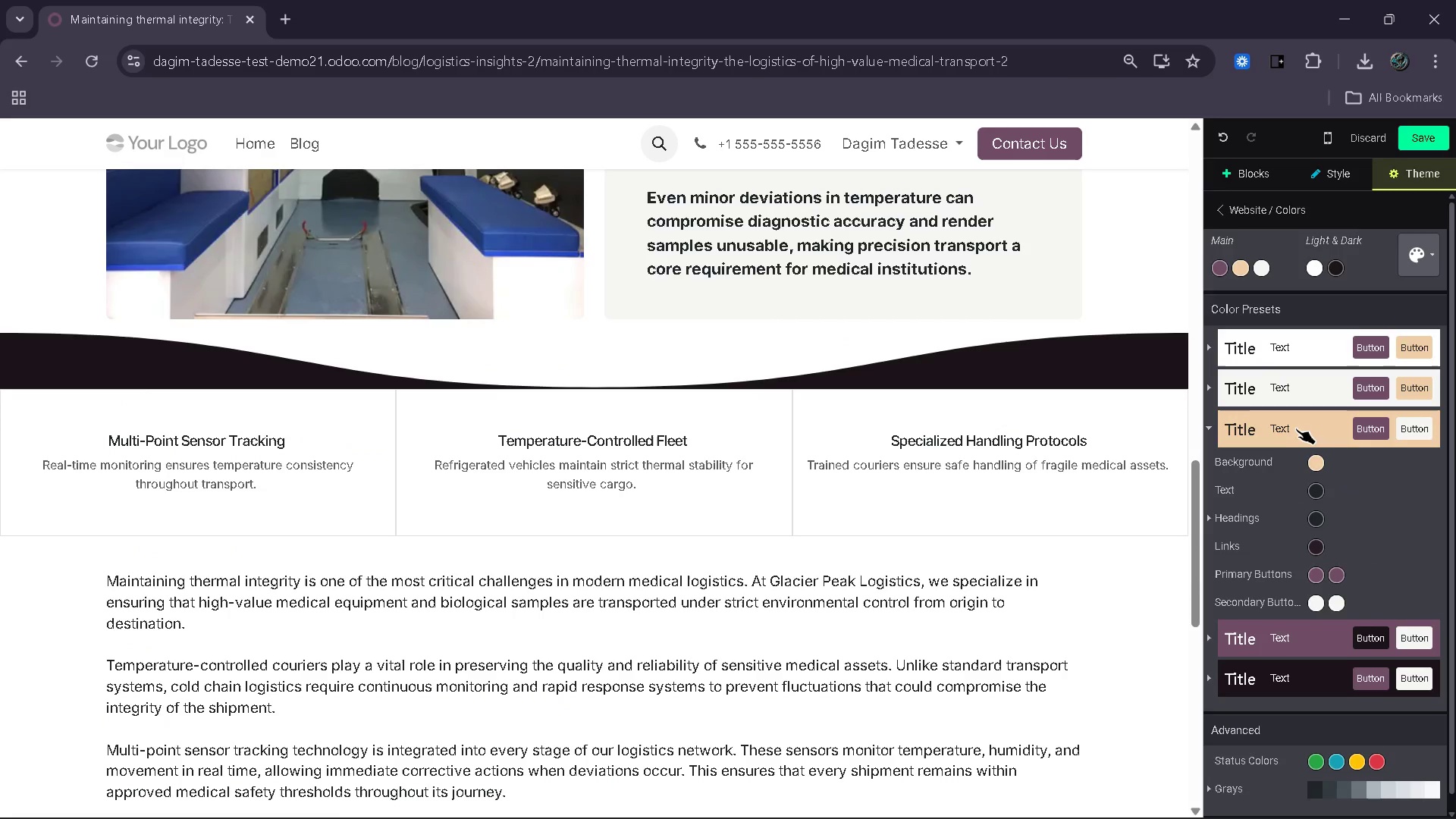 
left_click([1296, 428])
 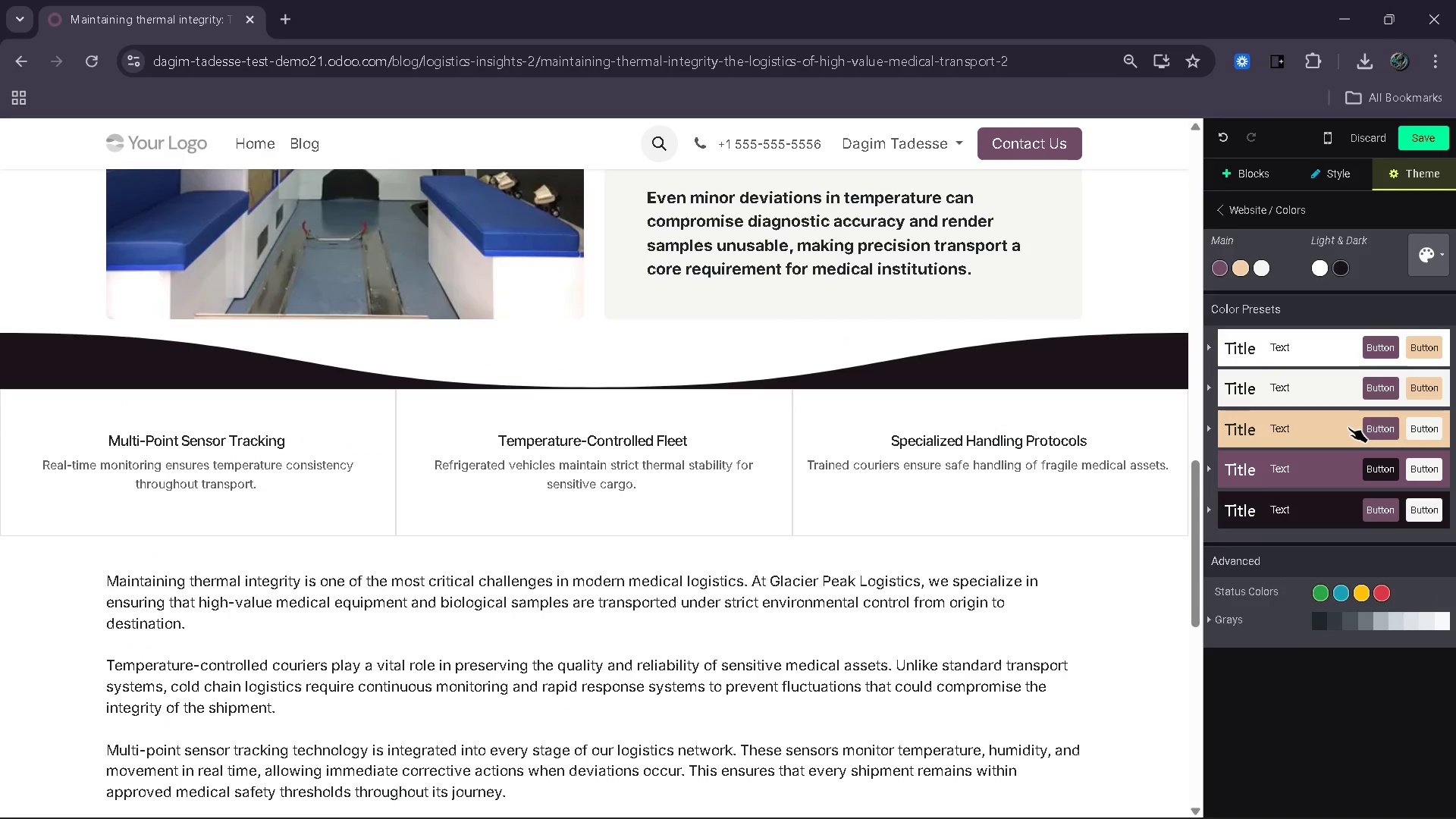 
left_click([1348, 427])
 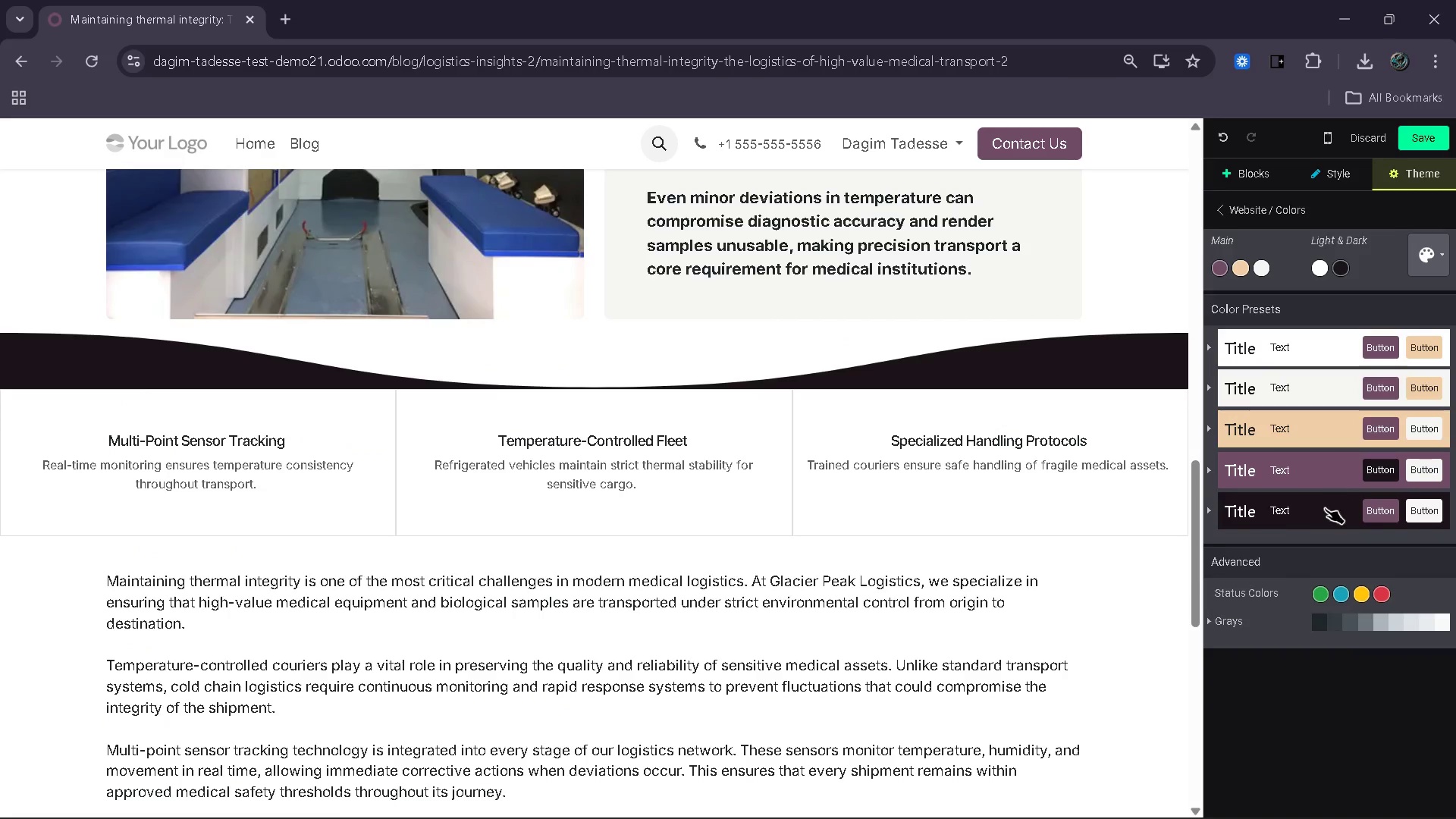 
left_click([1327, 485])
 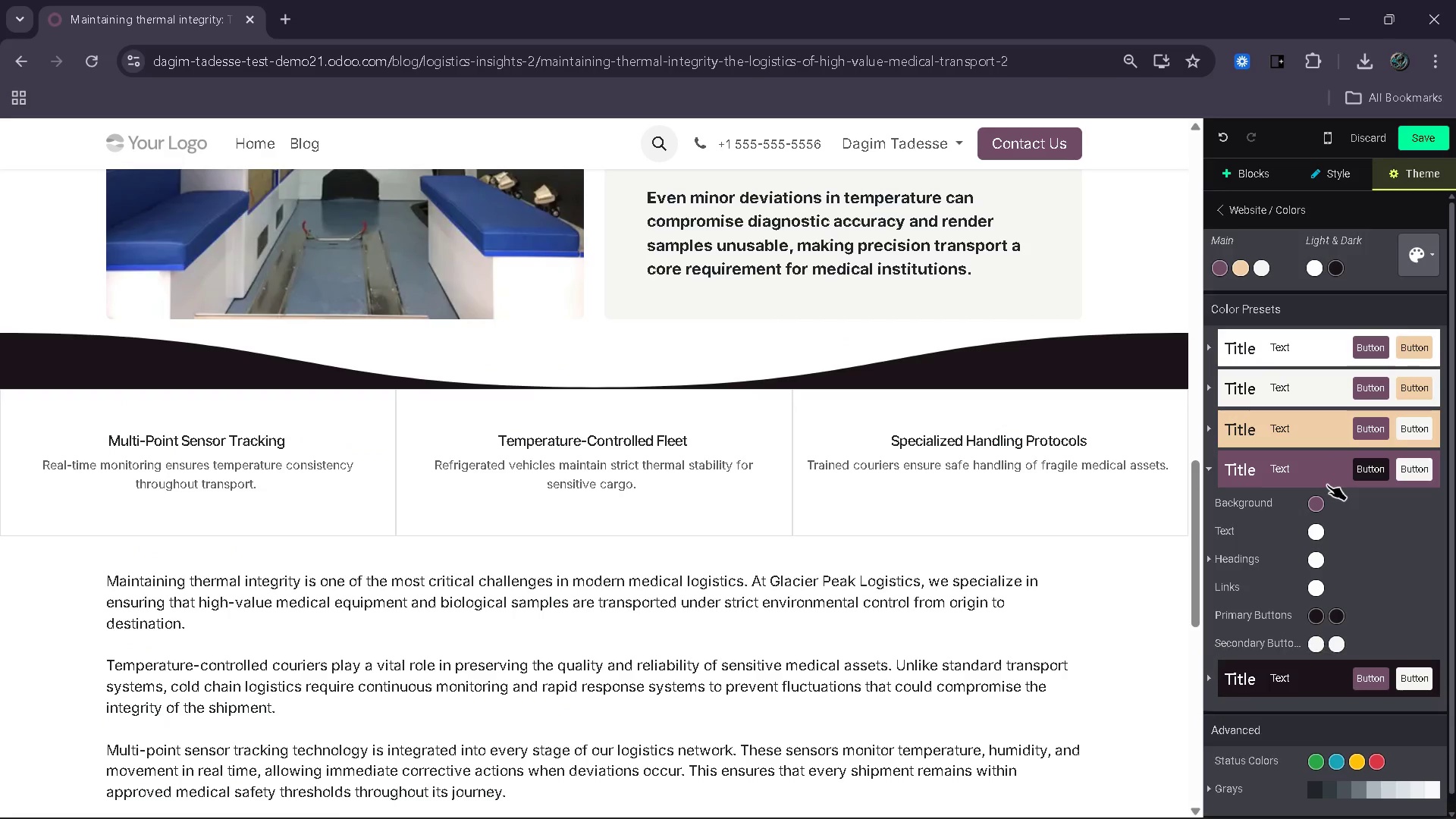 
left_click([1327, 485])
 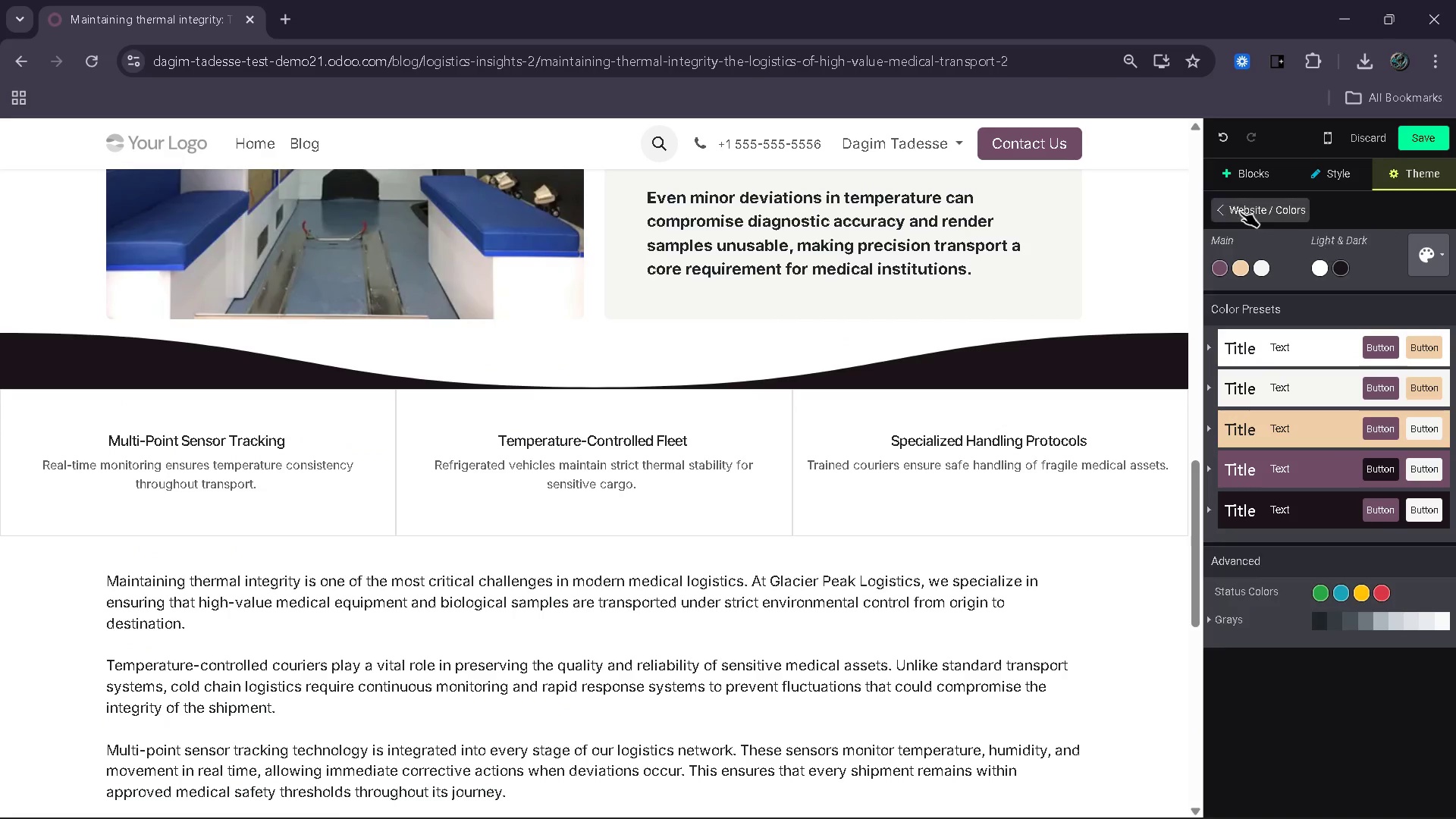 
left_click([1237, 212])
 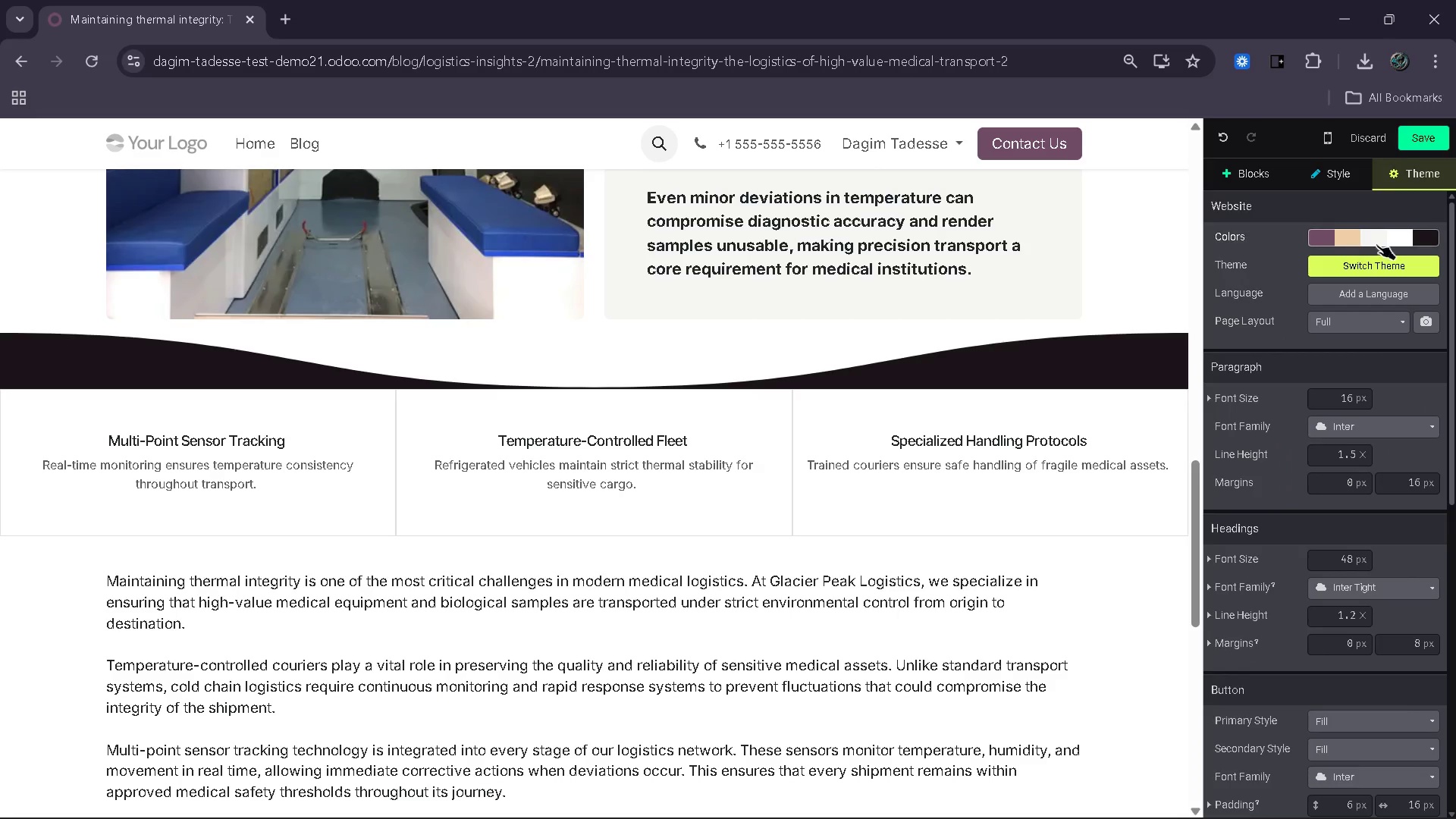 
left_click([1384, 238])
 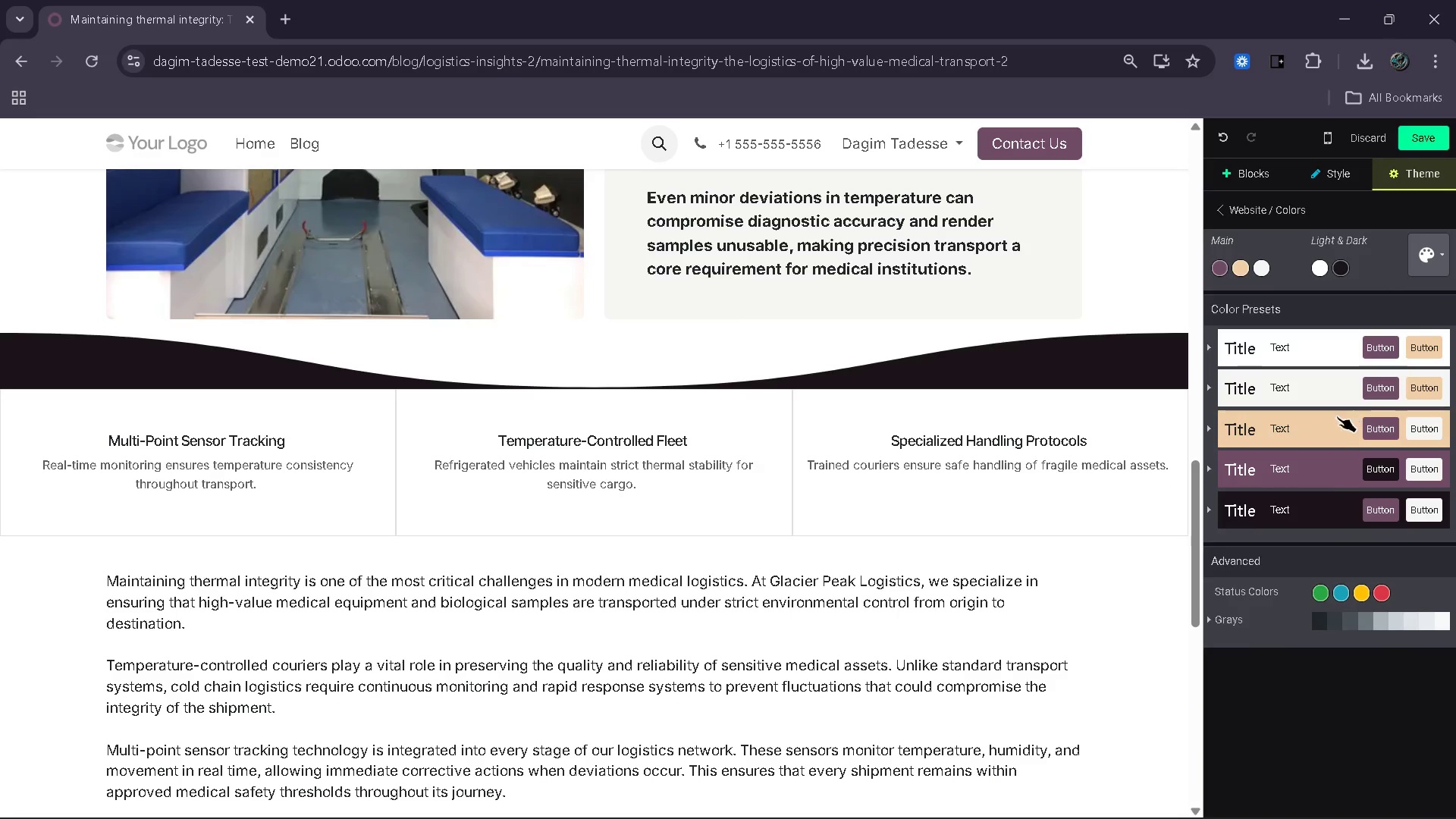 
left_click([1332, 427])
 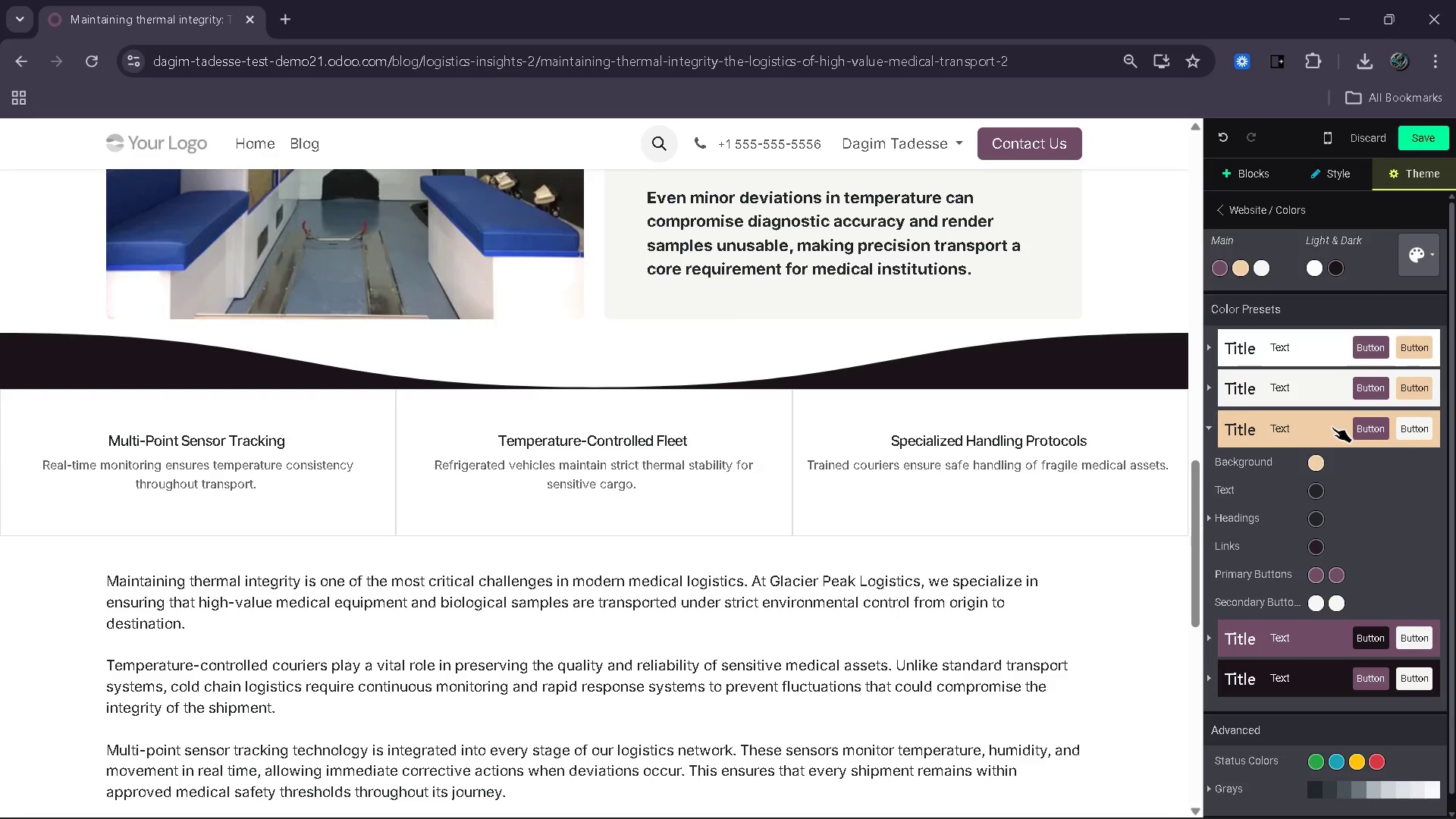 
left_click([1332, 427])
 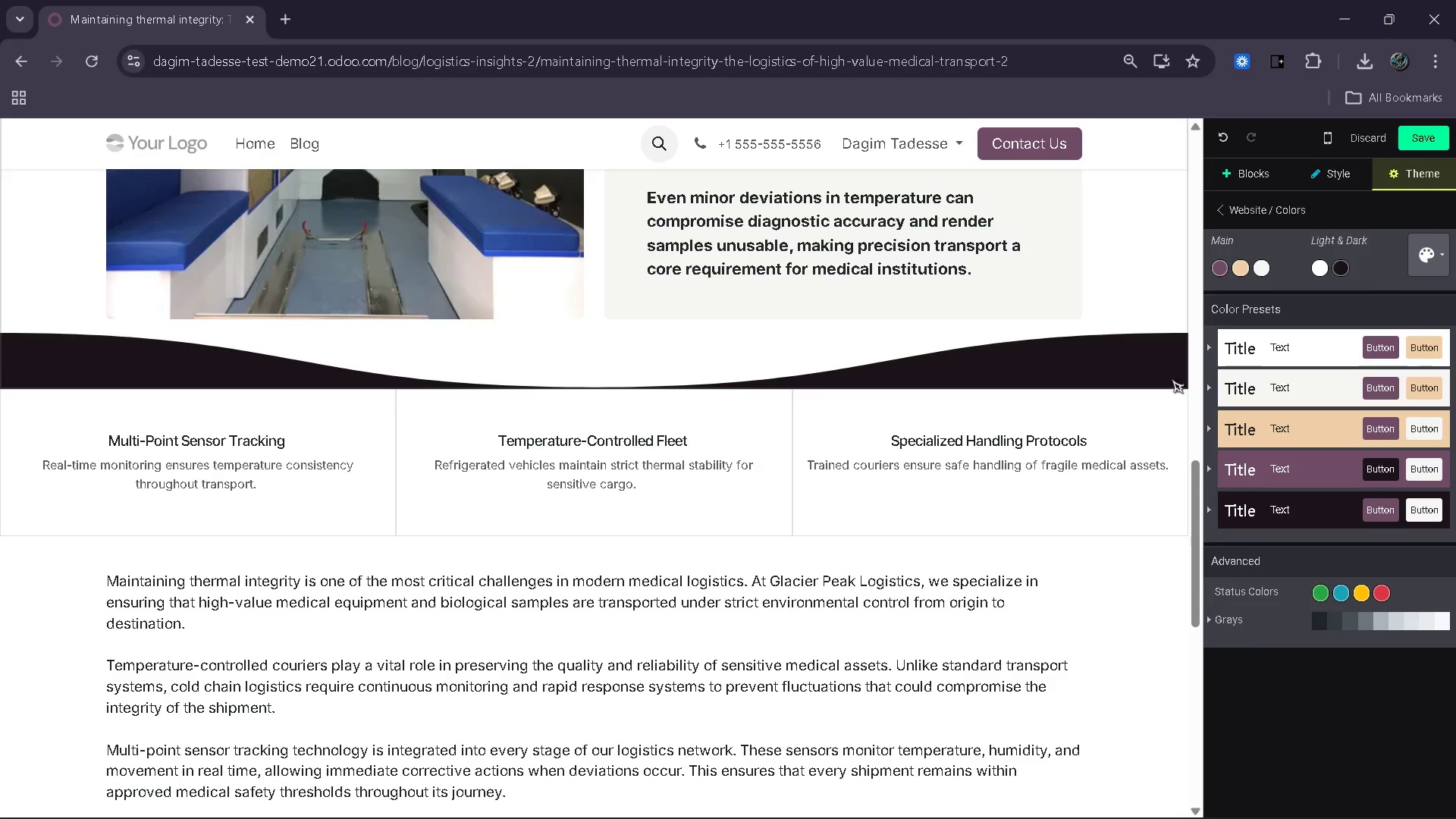 
left_click([1217, 204])
 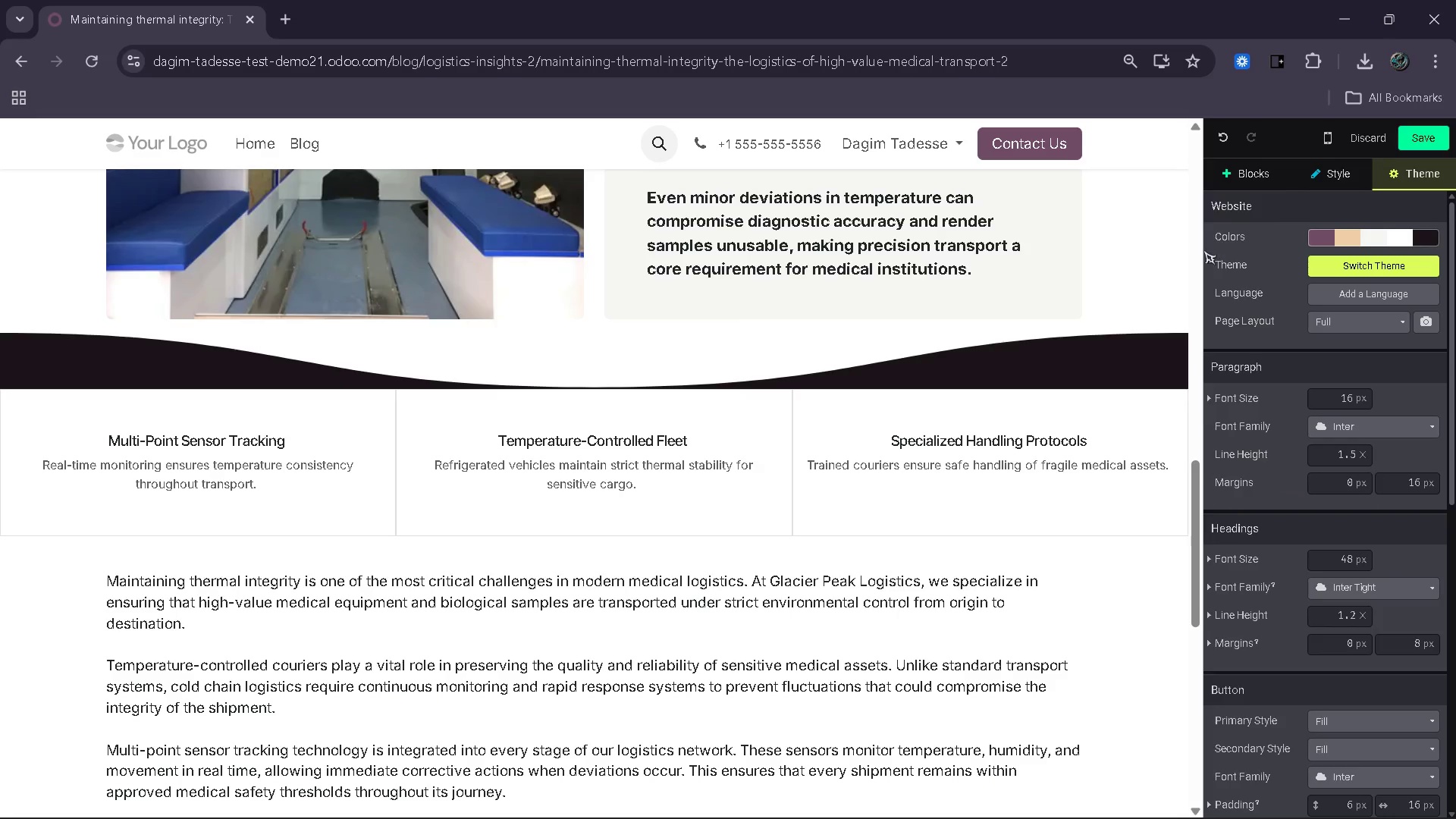 
left_click([1174, 259])
 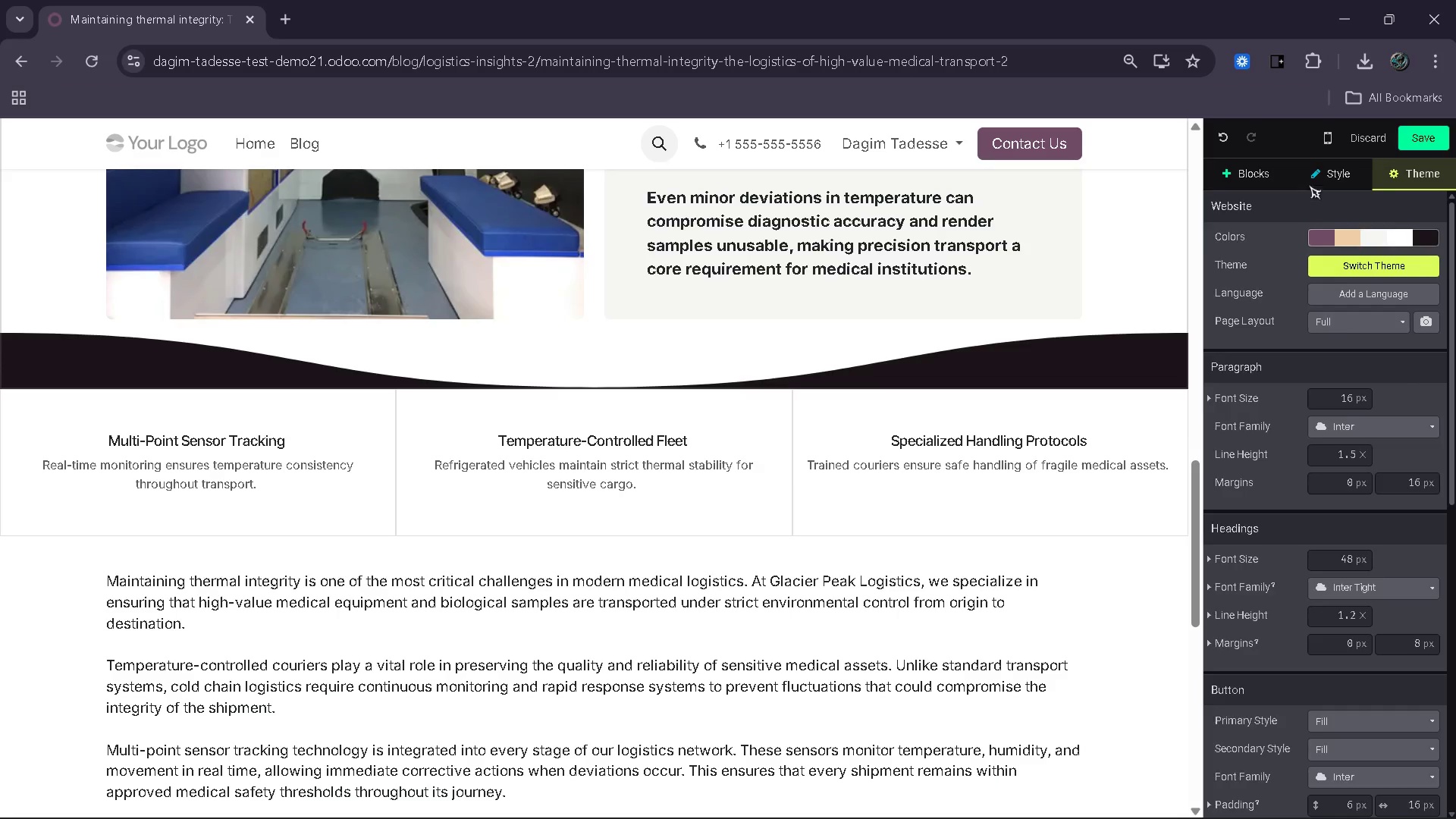 
left_click([1330, 164])
 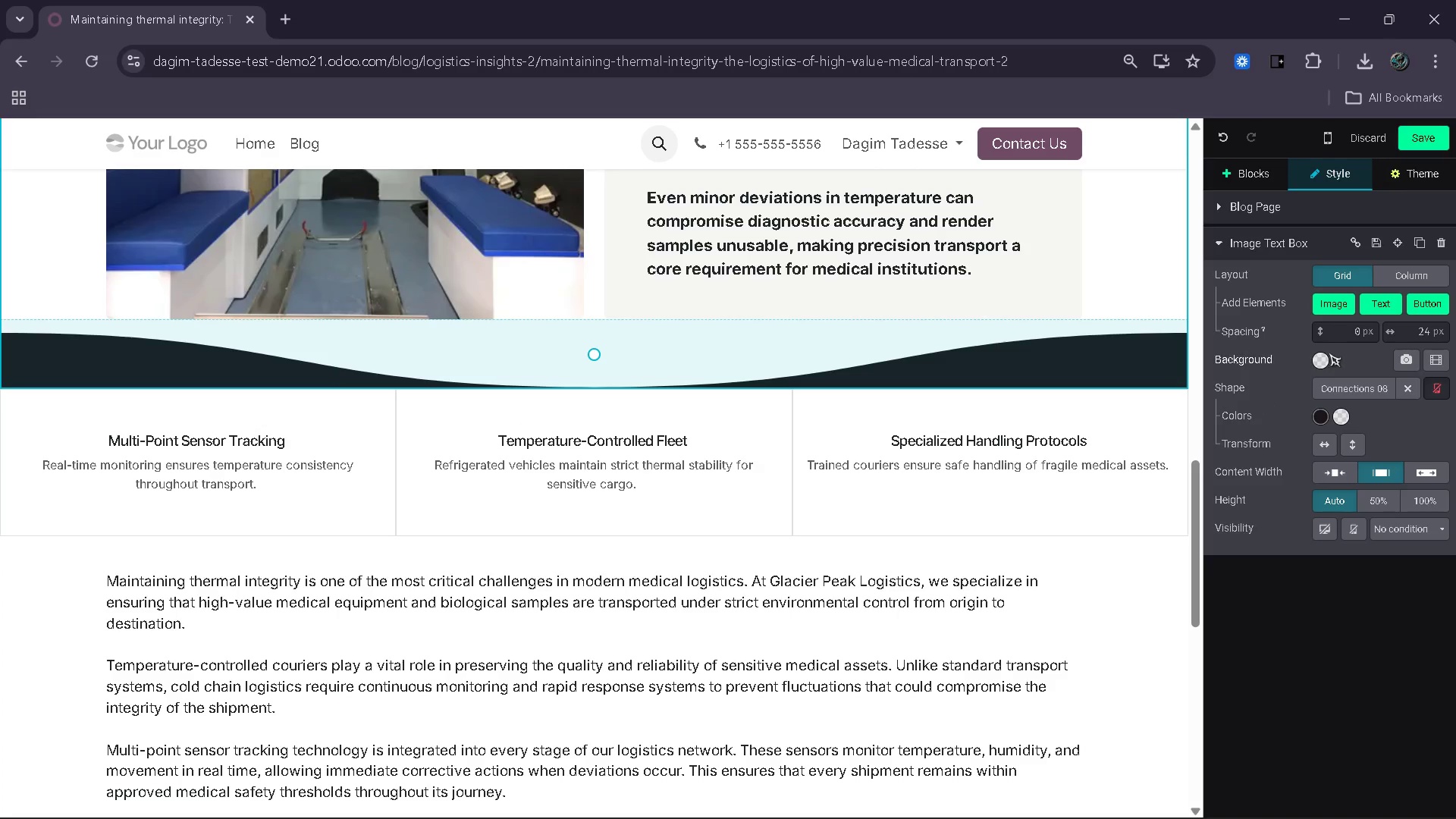 
left_click([1323, 359])
 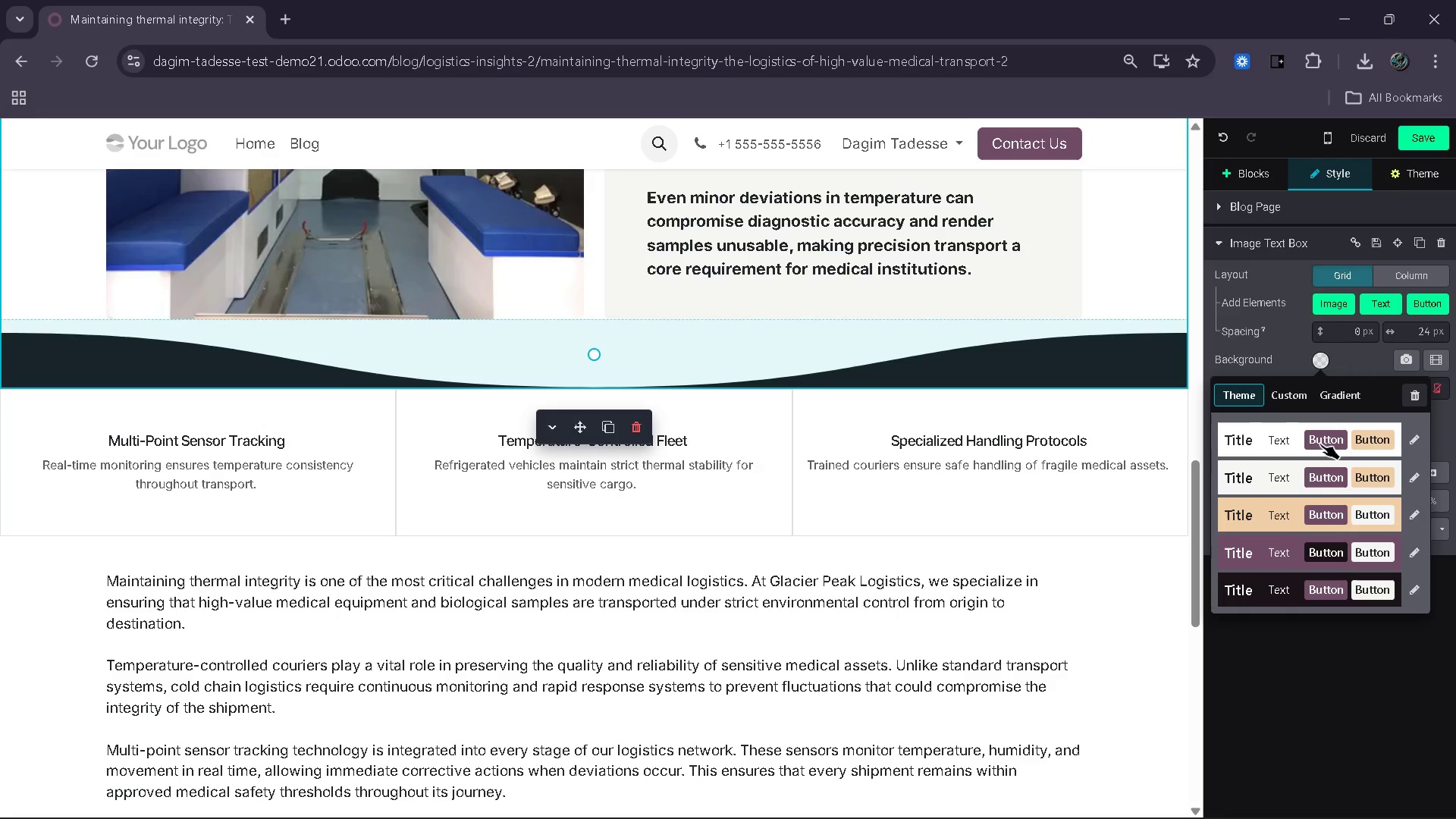 
mouse_move([1285, 485])
 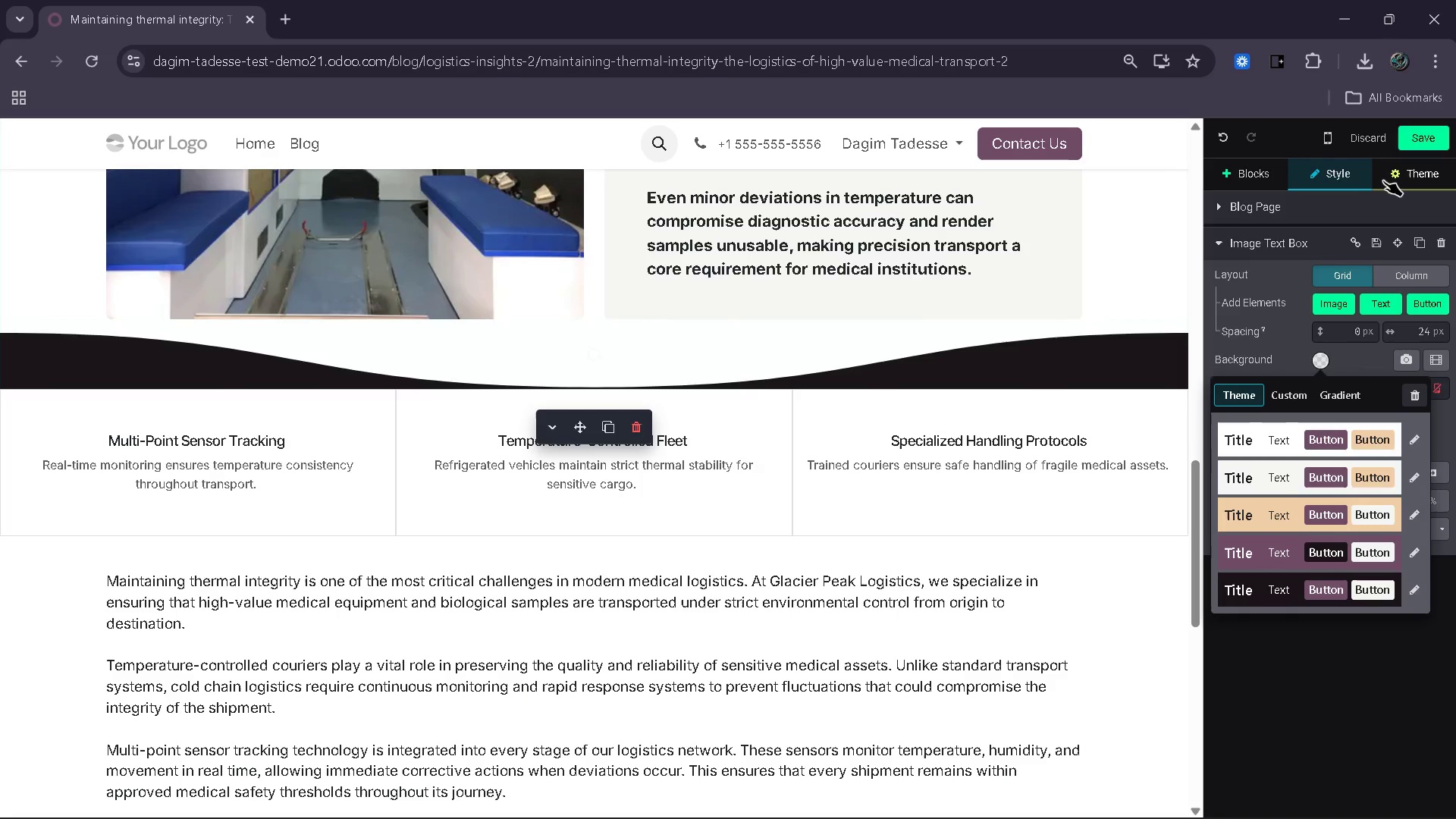 
left_click([1395, 178])
 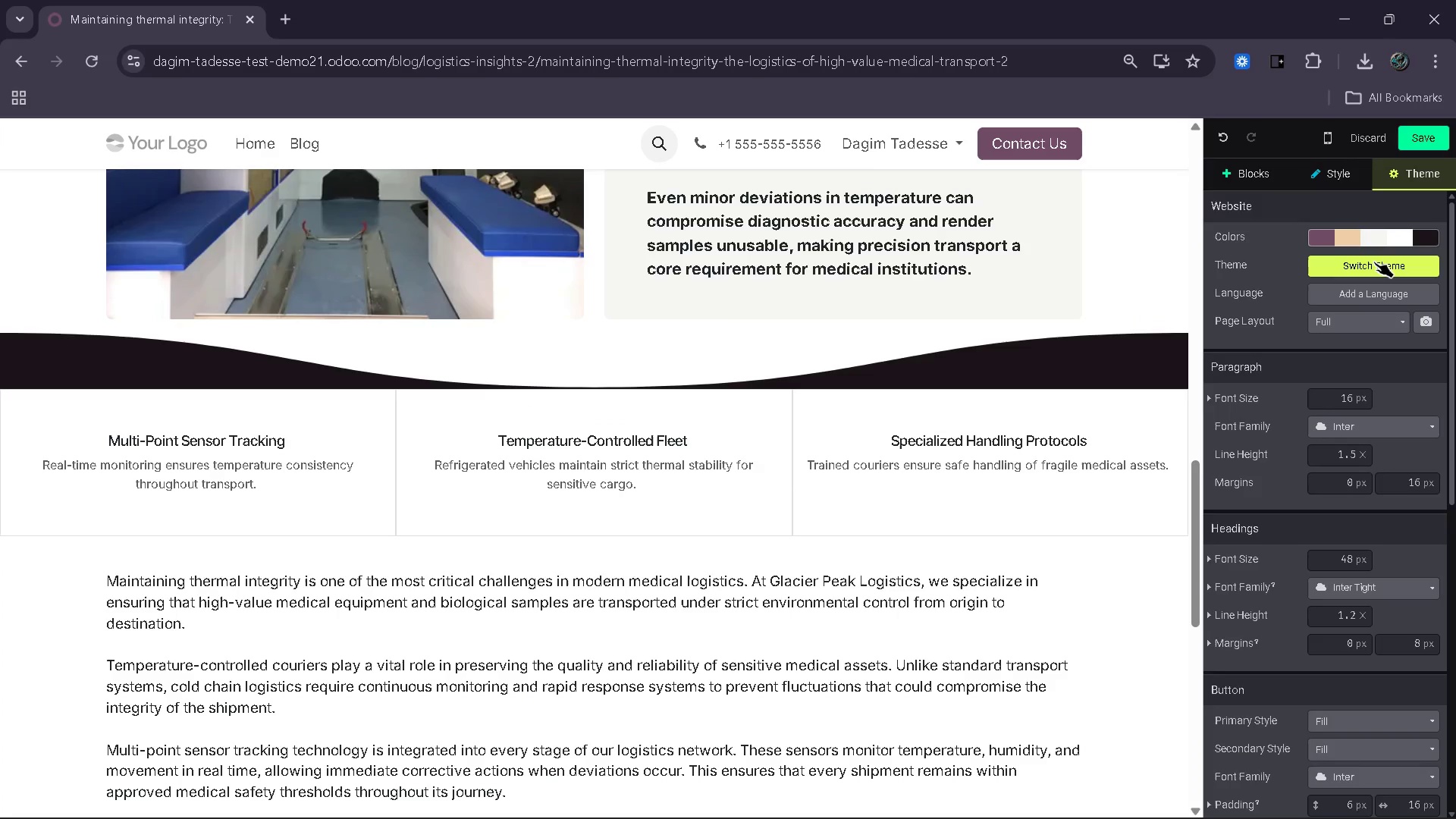 
left_click([1374, 241])
 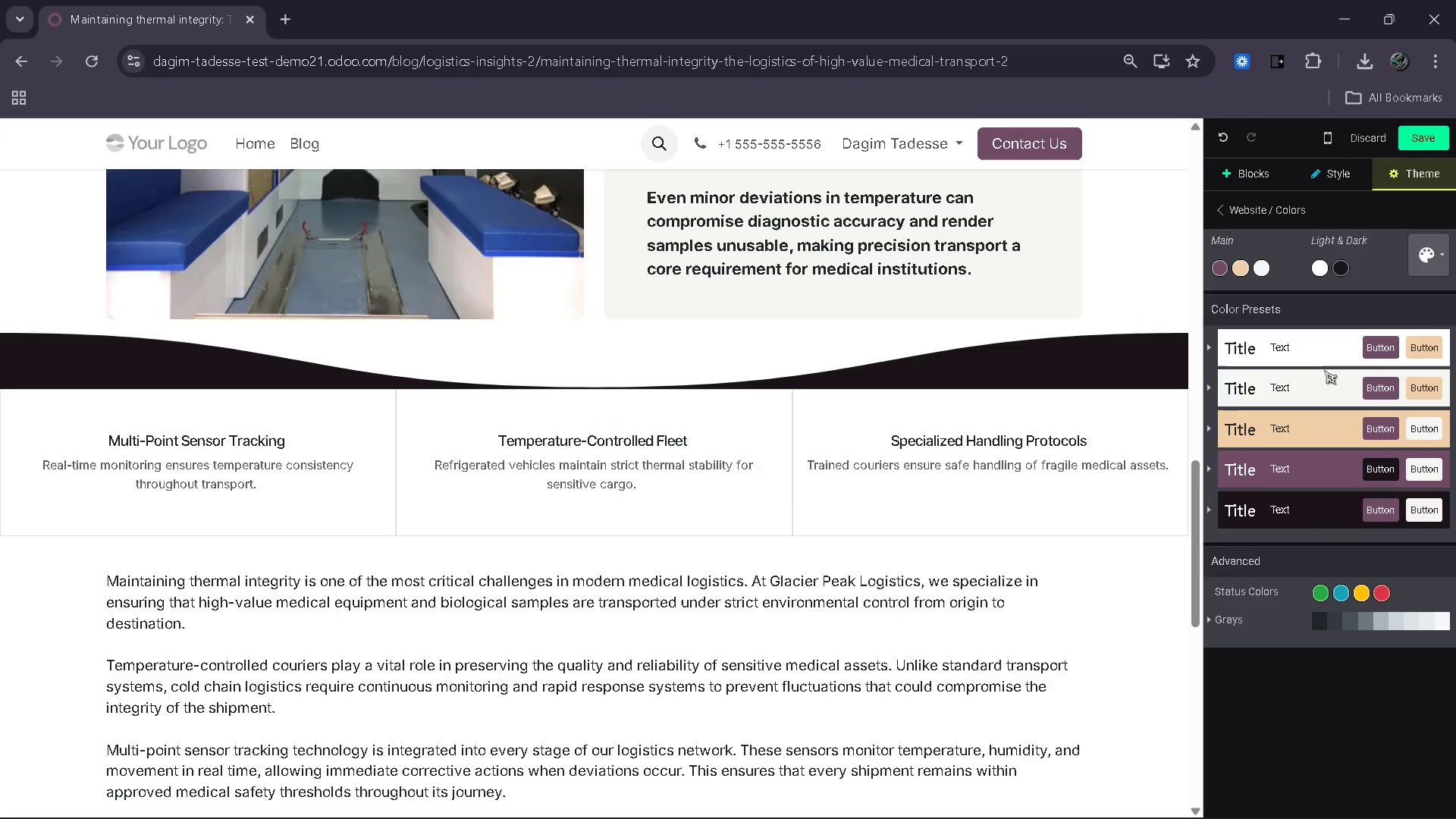 
left_click([1317, 384])
 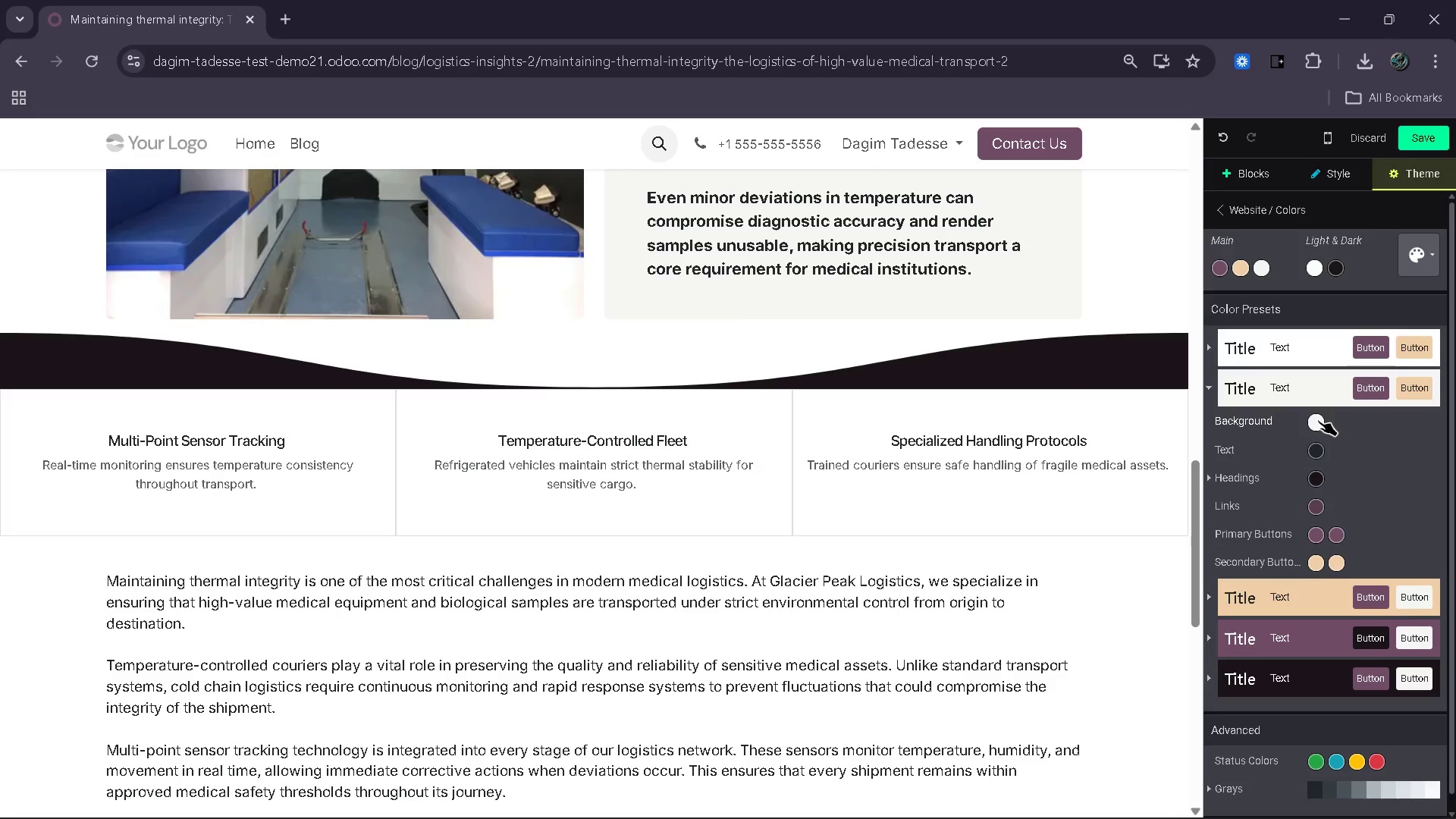 
left_click([1318, 420])
 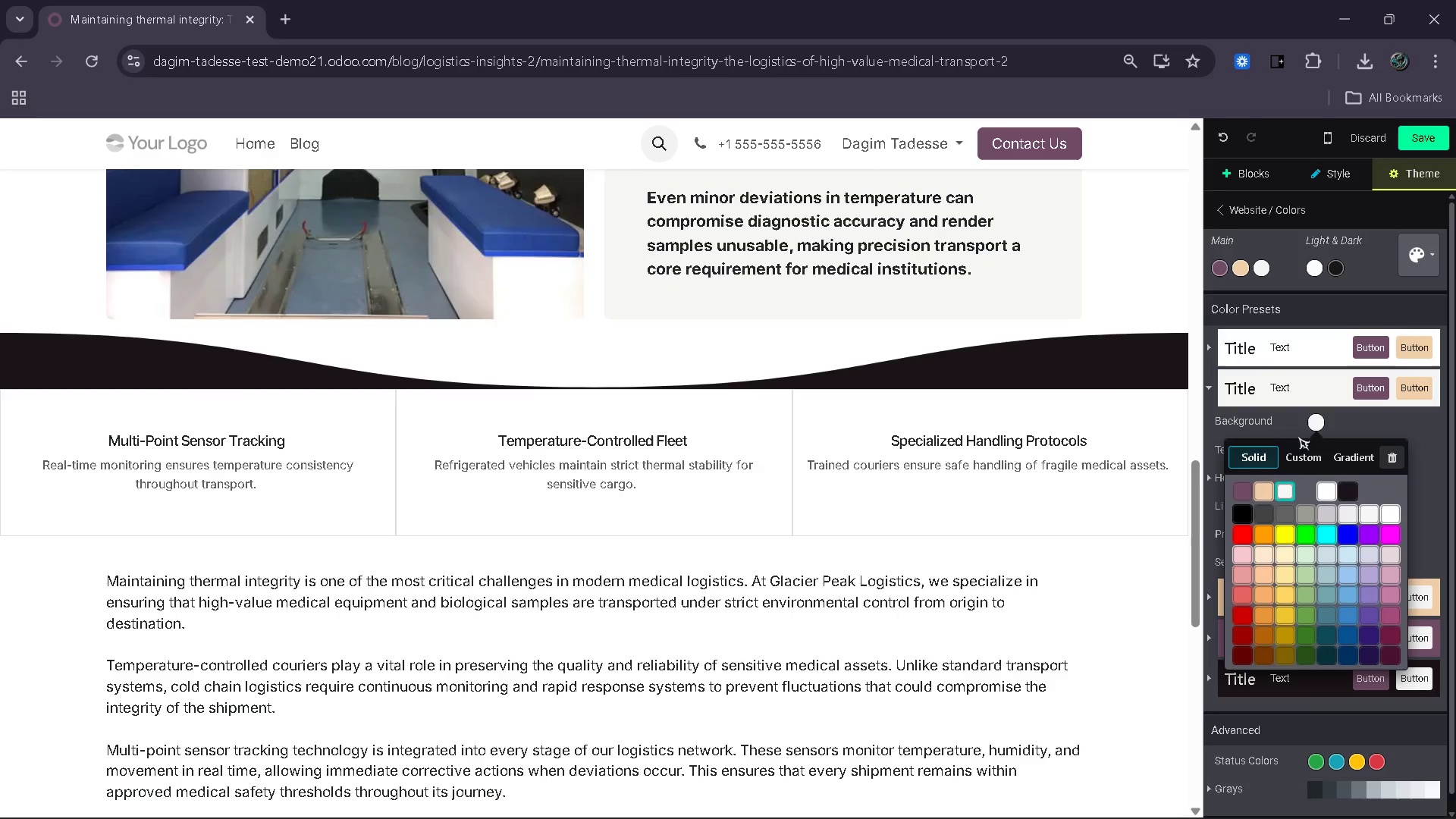 
wait(5.61)
 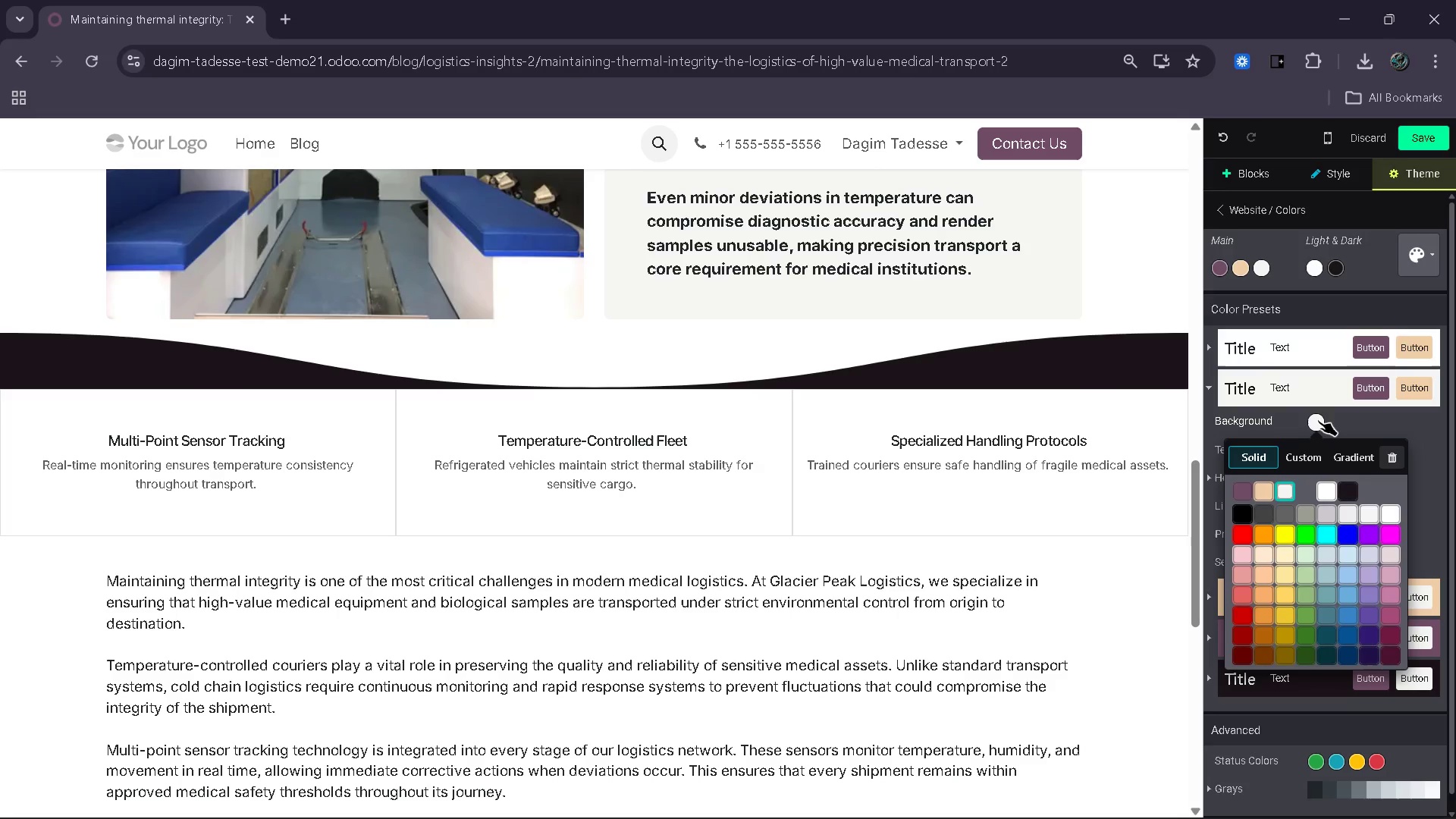 
left_click([1313, 452])
 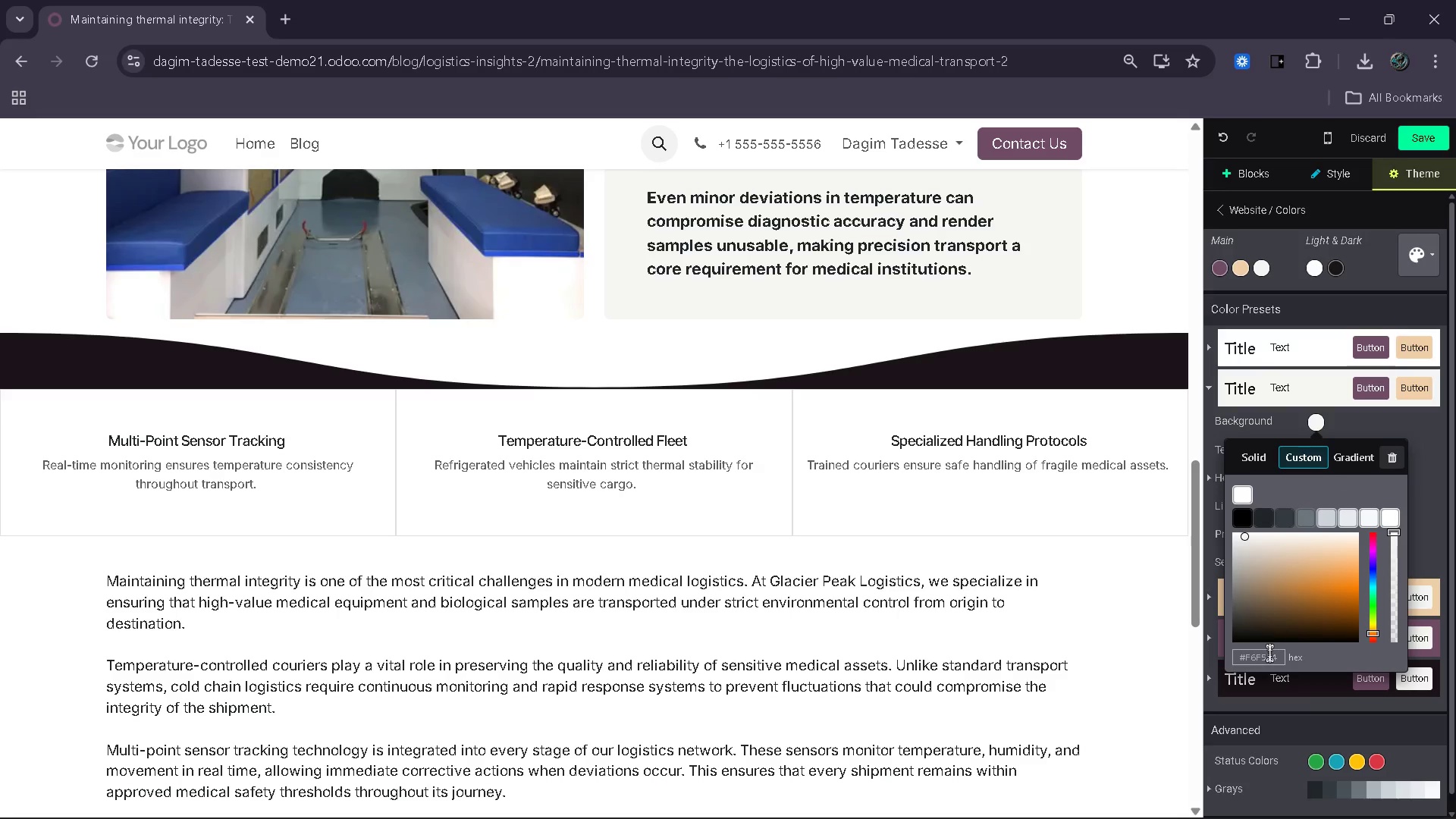 
left_click([1269, 654])
 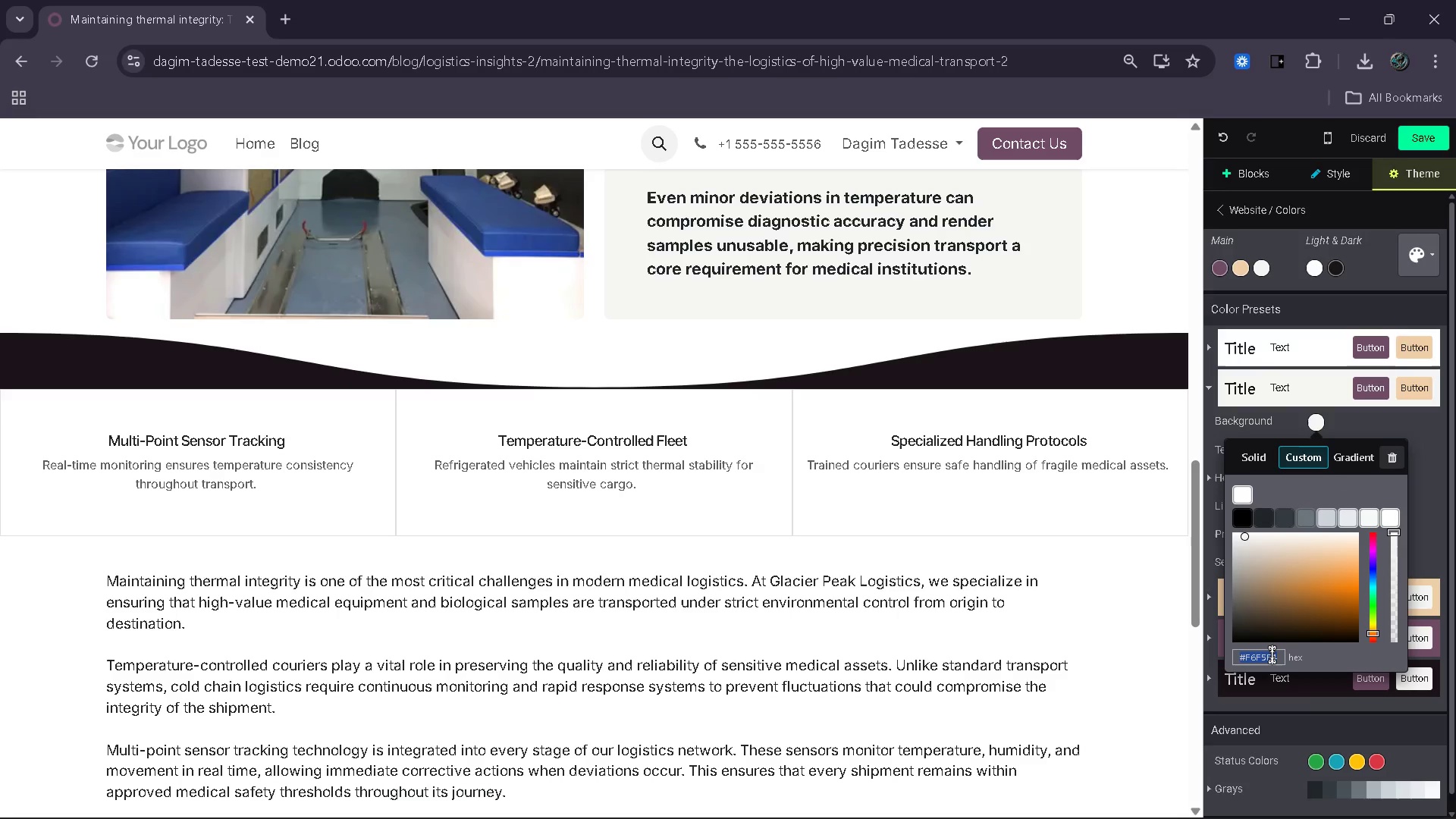 
type(#1f3a)
 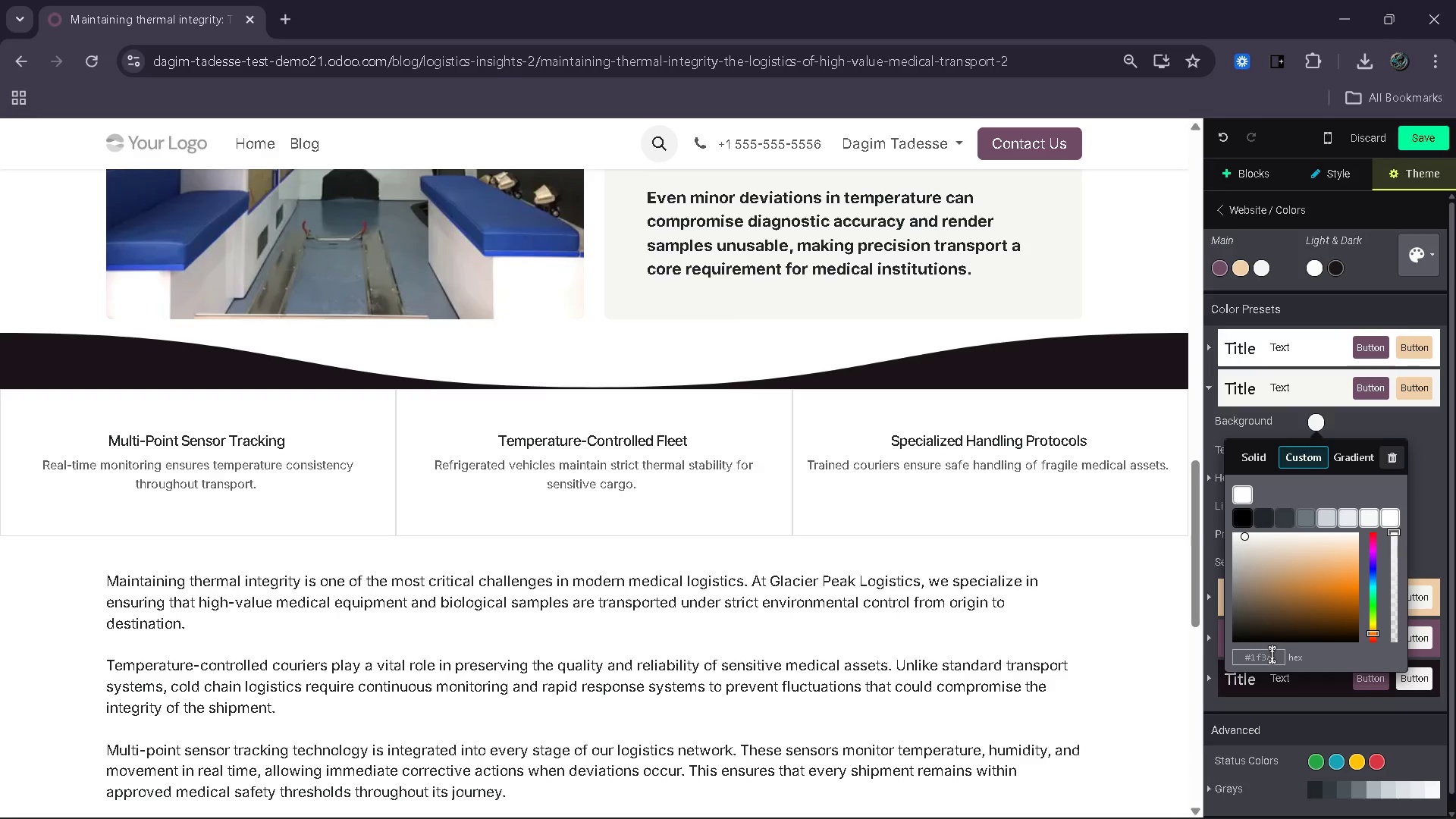 
type(5f)
 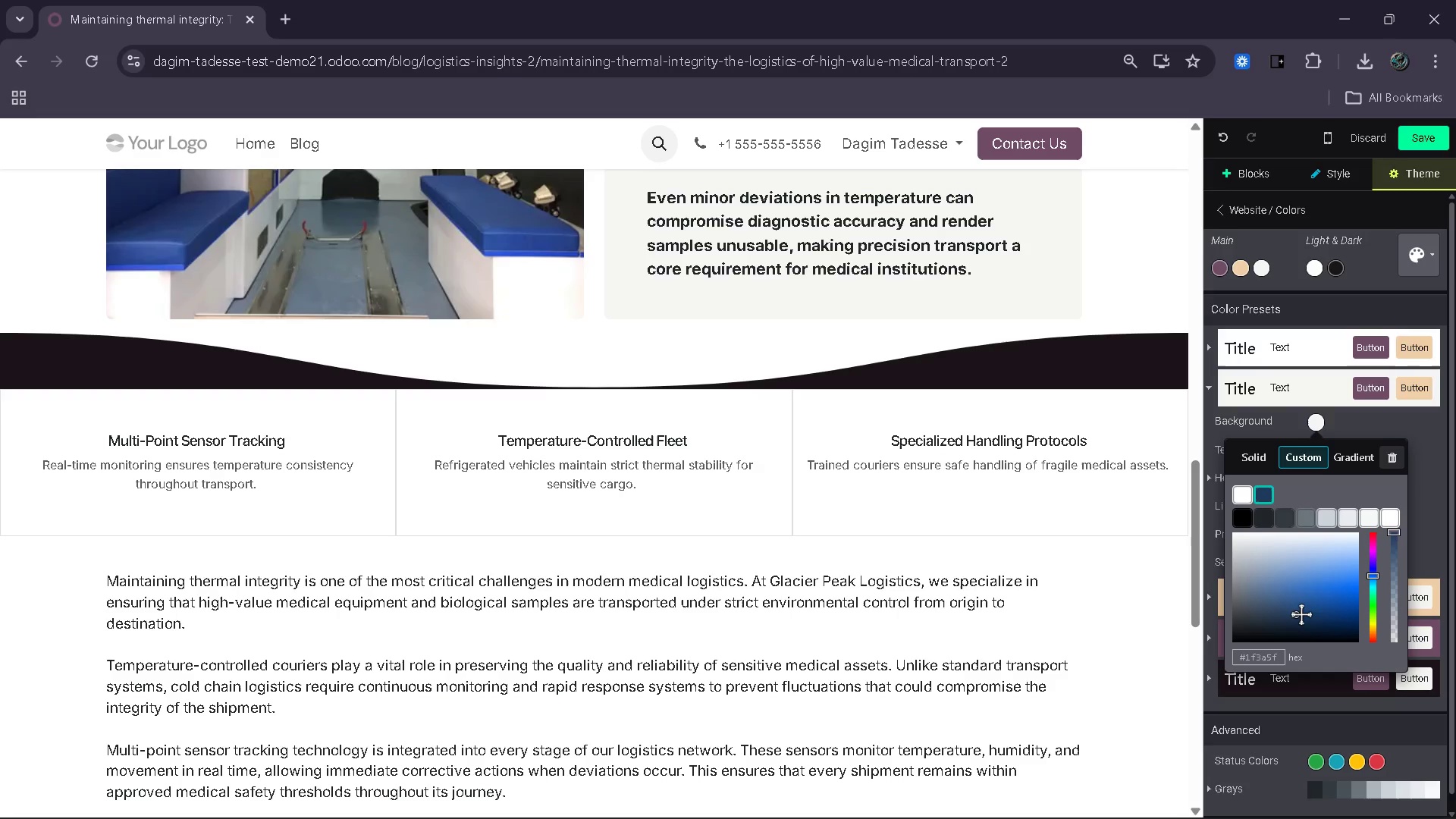 
wait(5.34)
 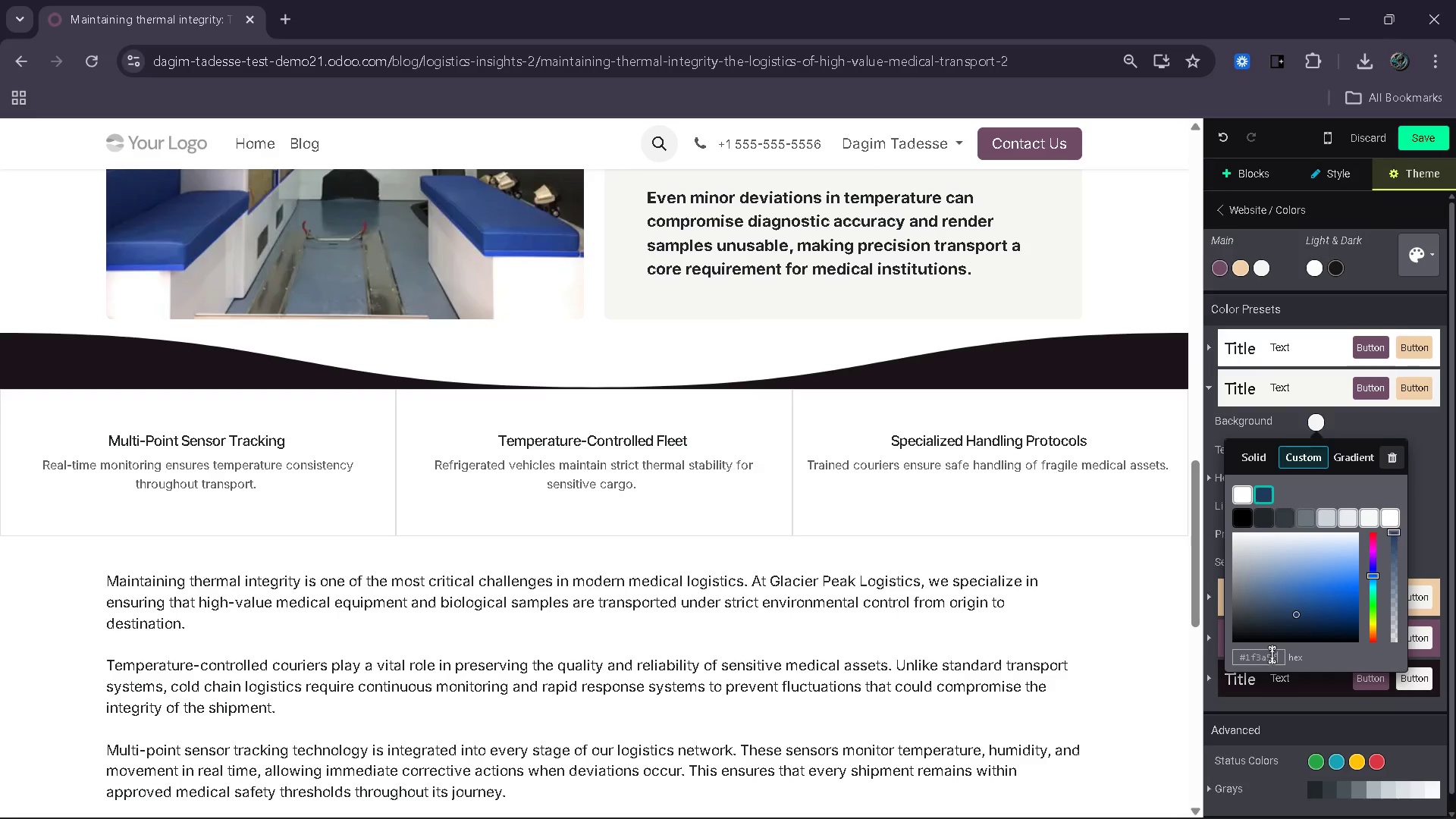 
left_click([1298, 614])
 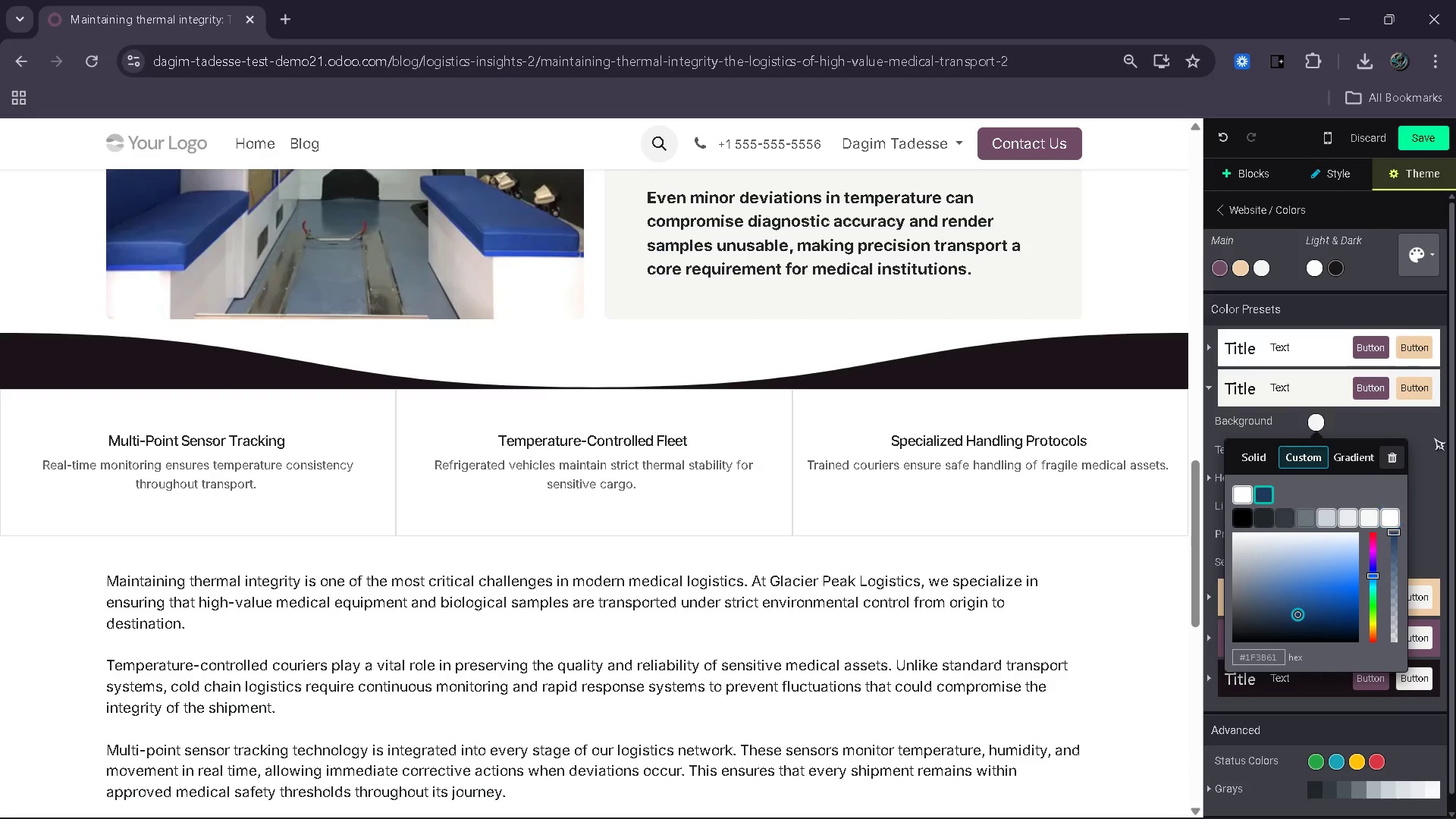 
left_click([1433, 437])
 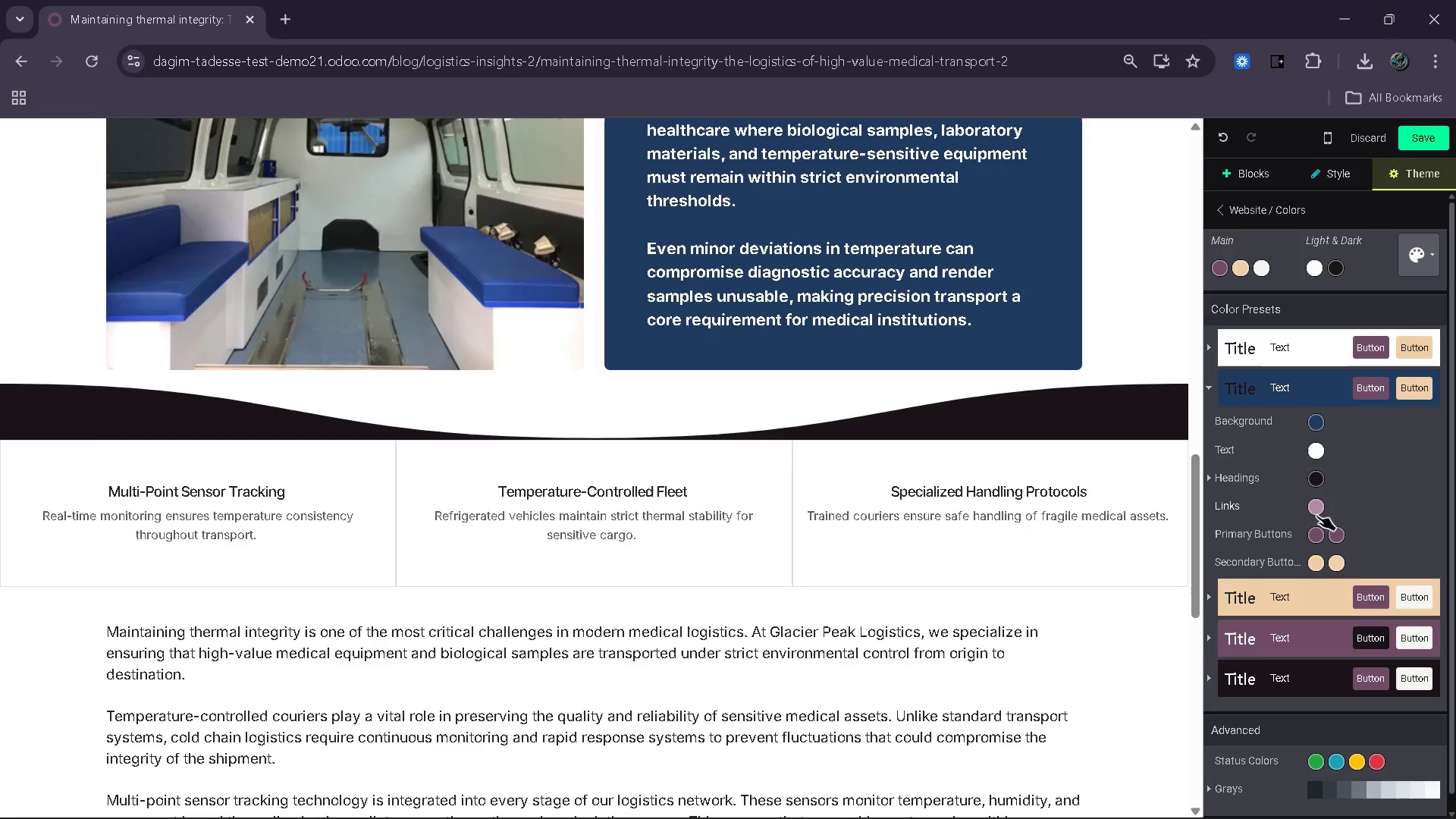 
wait(15.66)
 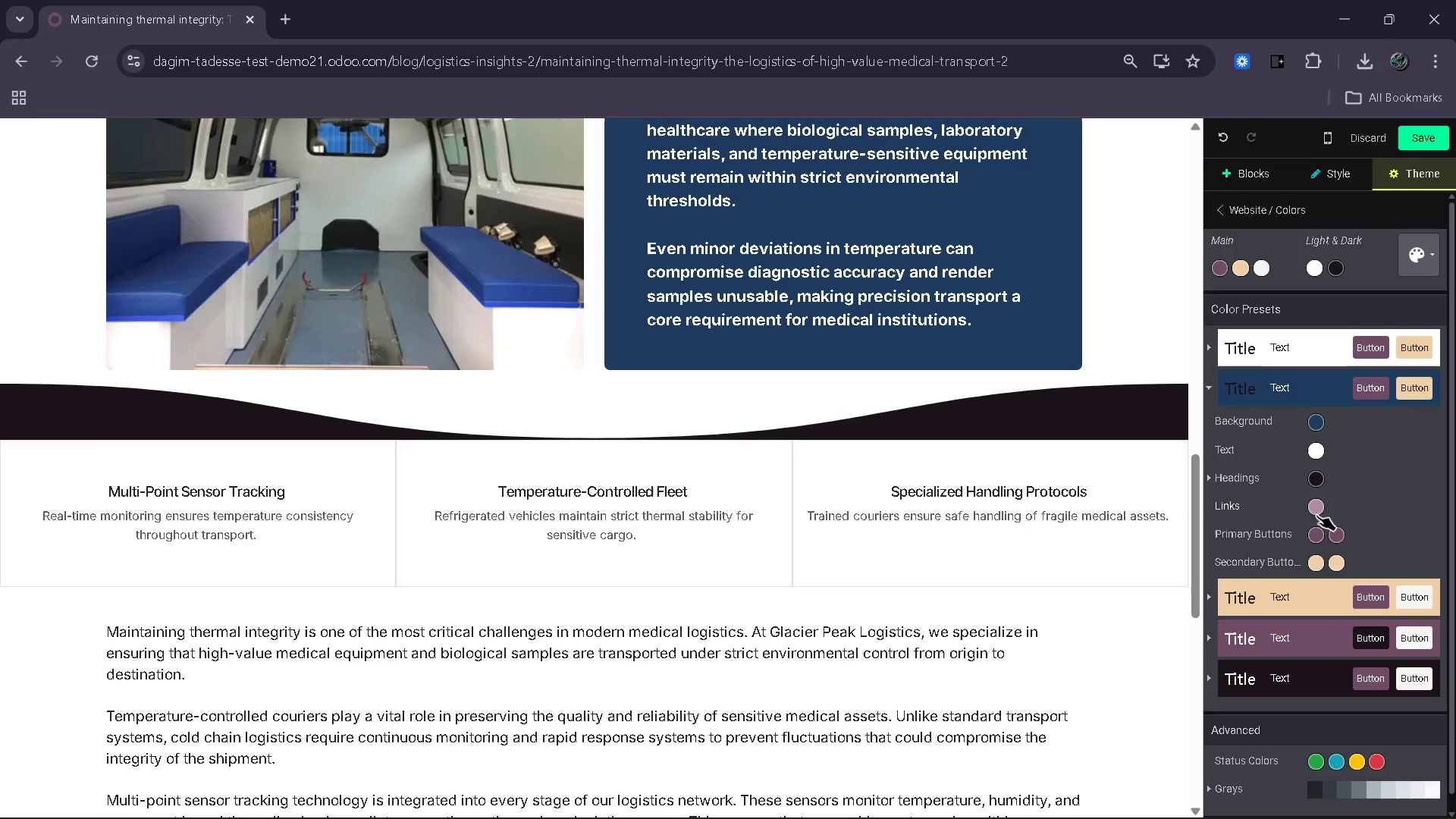 
scroll: coordinate [1169, 391], scroll_direction: up, amount: 5.0
 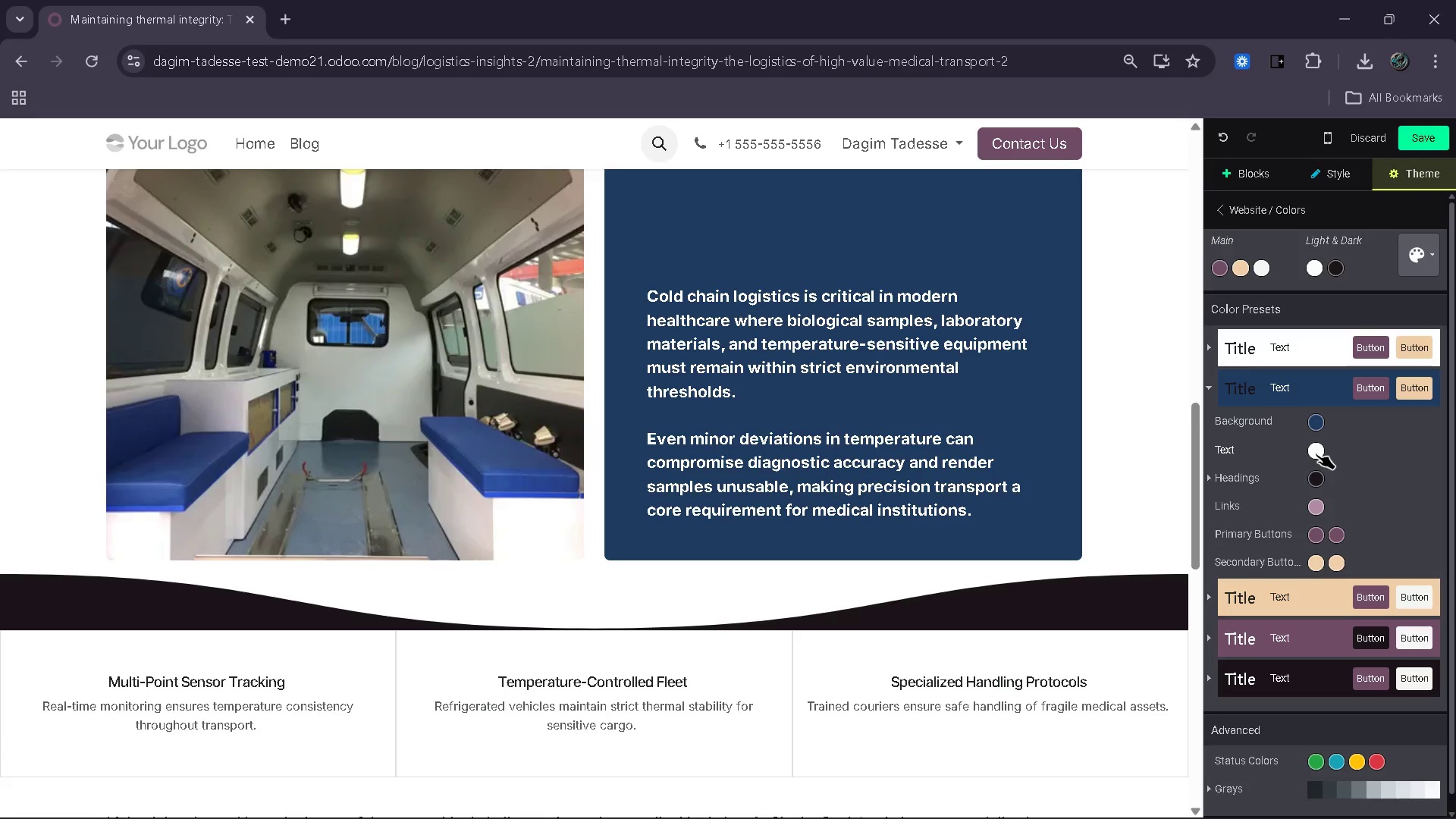 
left_click([1316, 453])
 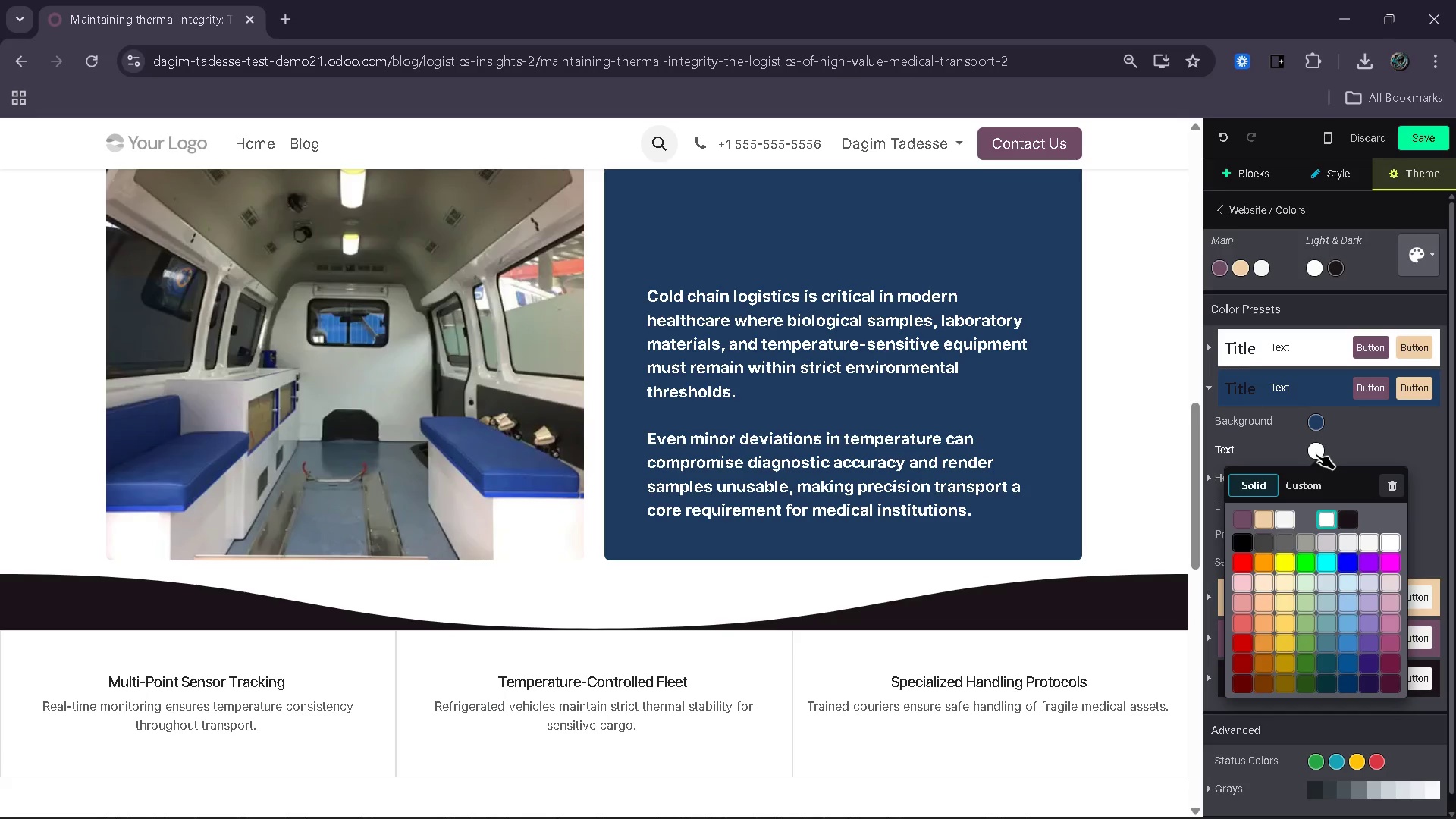 
wait(5.26)
 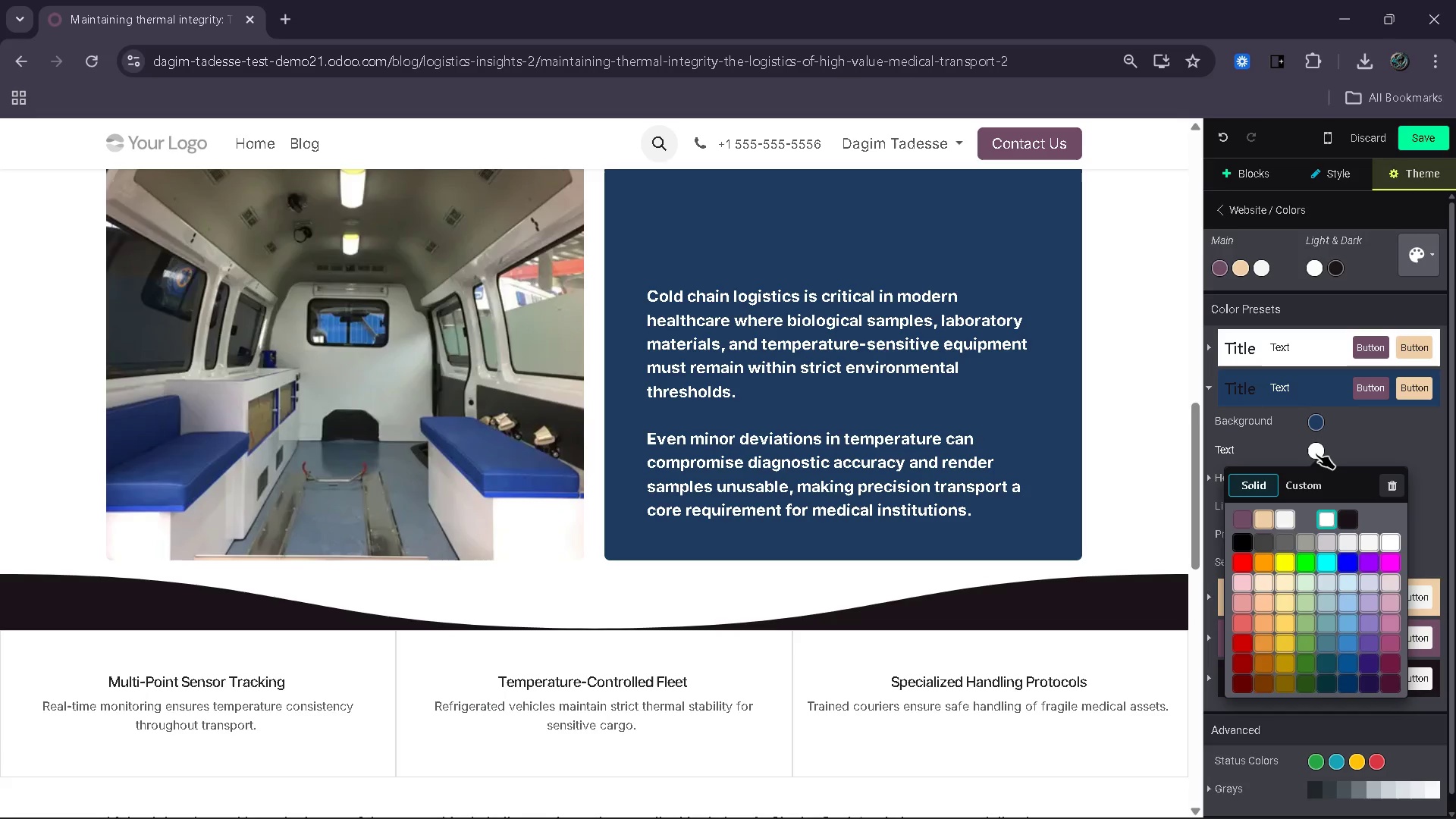 
left_click([1316, 484])
 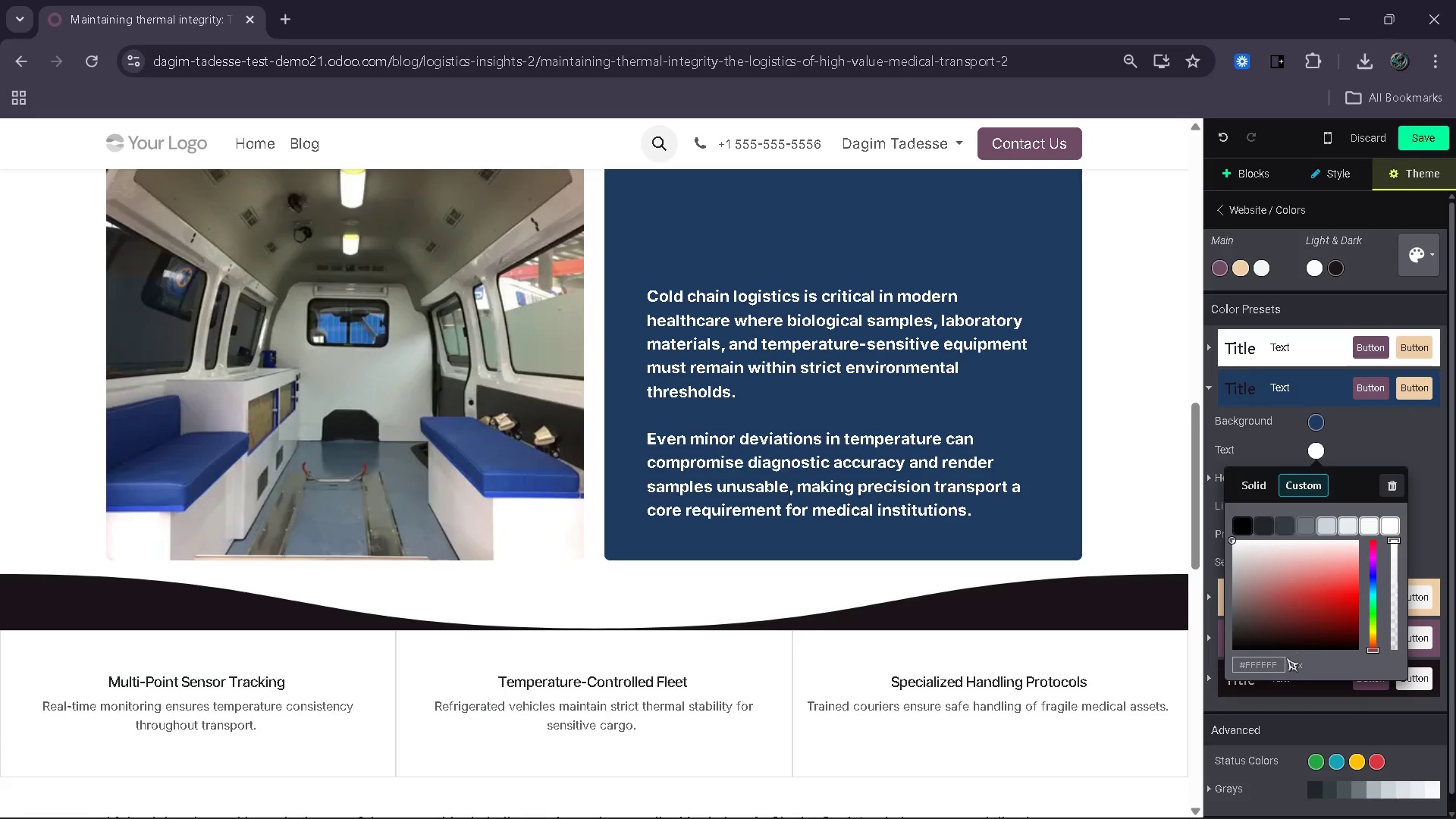 
left_click([1273, 658])
 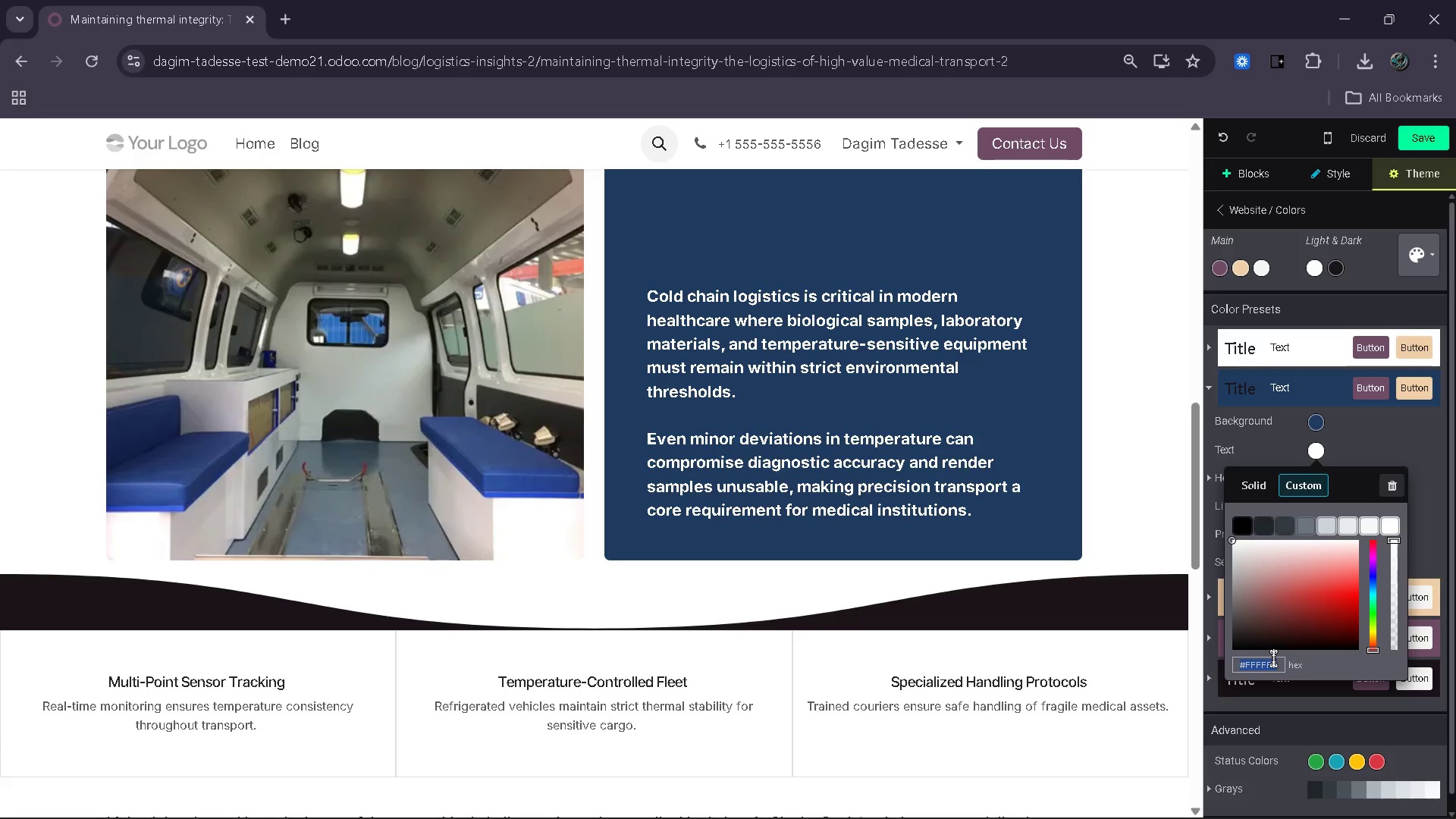 
hold_key(key=ShiftLeft, duration=0.58)
 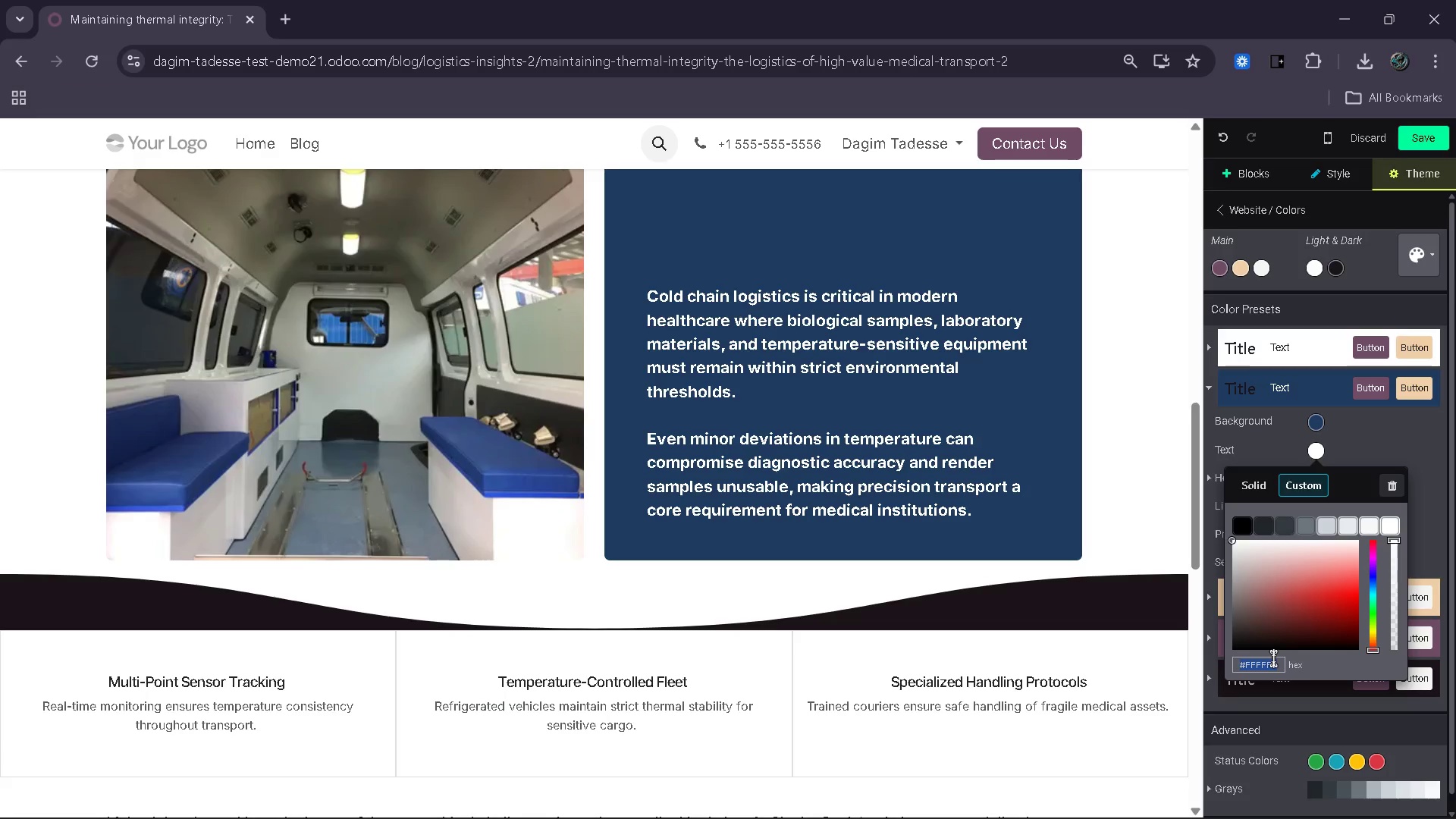 
type(#33333)
 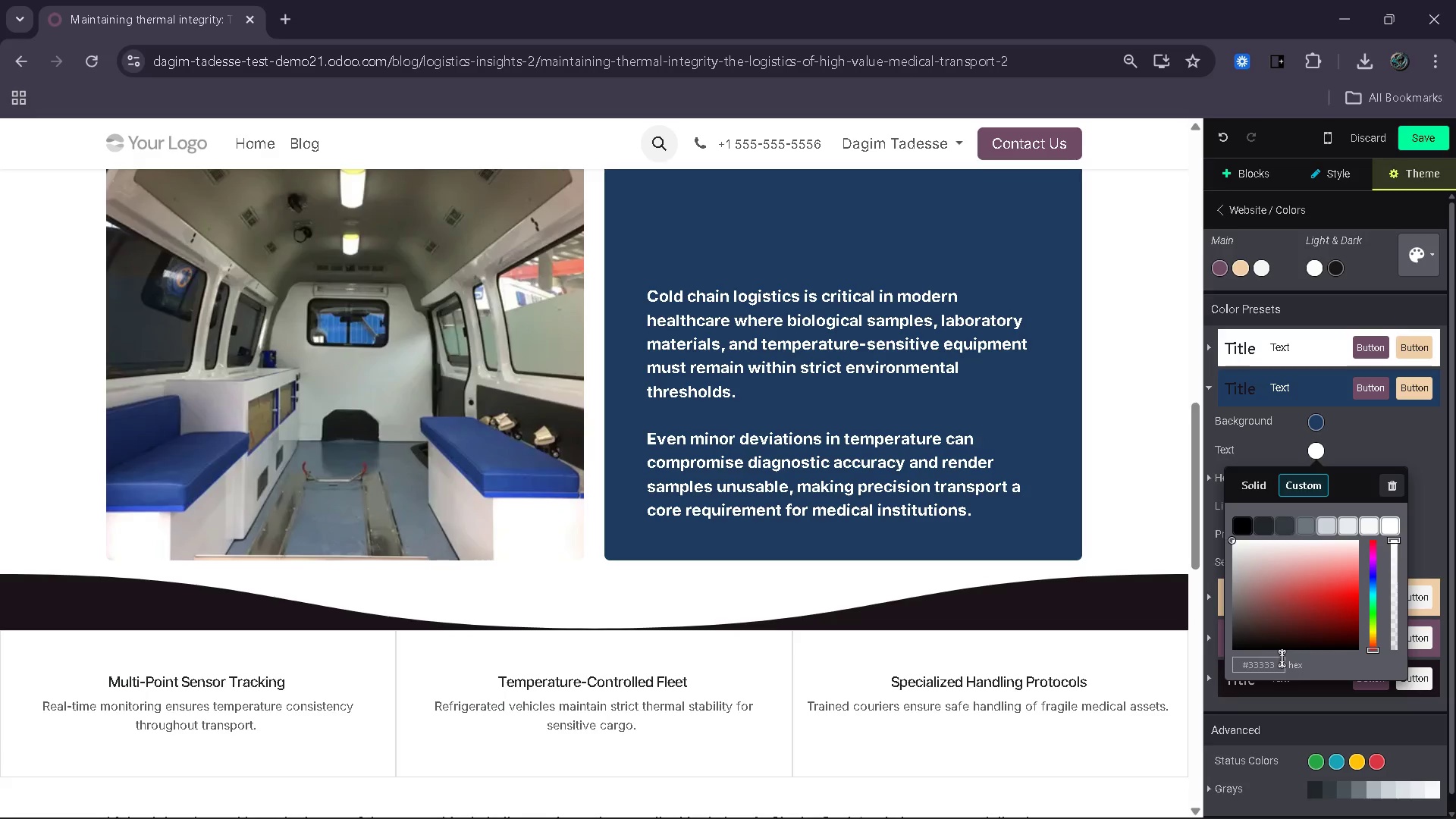 
key(3)
 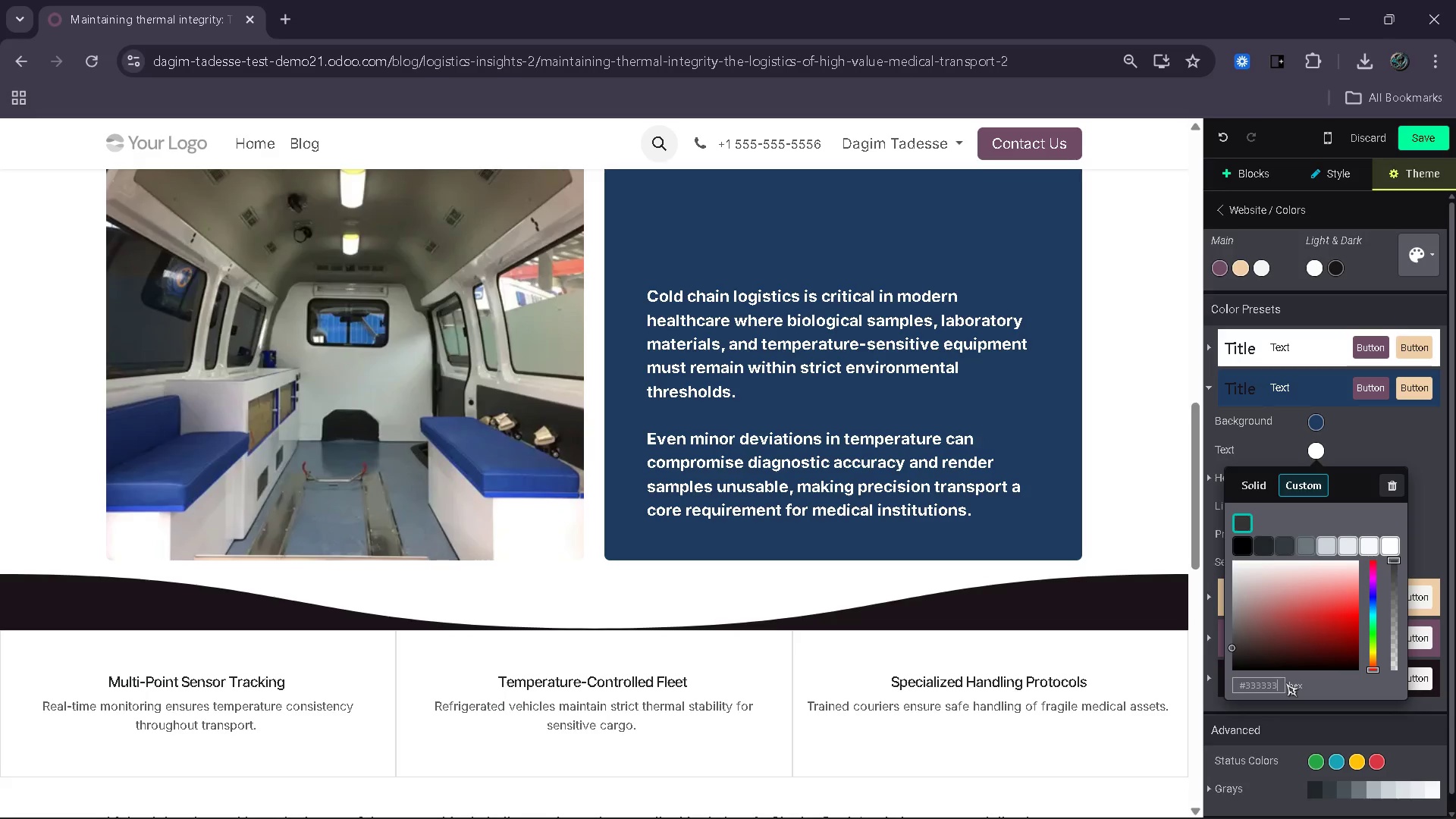 
key(Enter)
 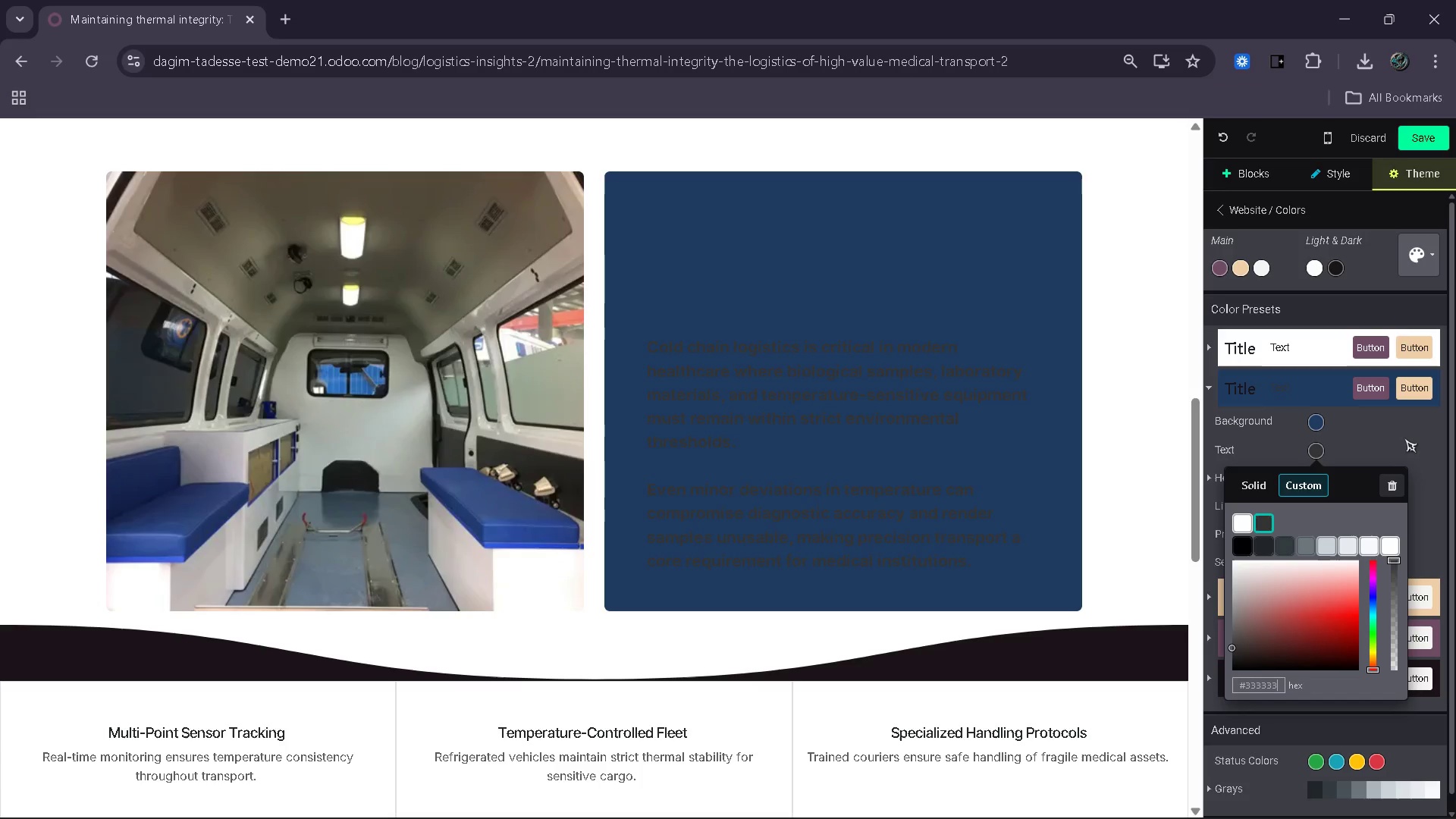 
left_click([1404, 438])
 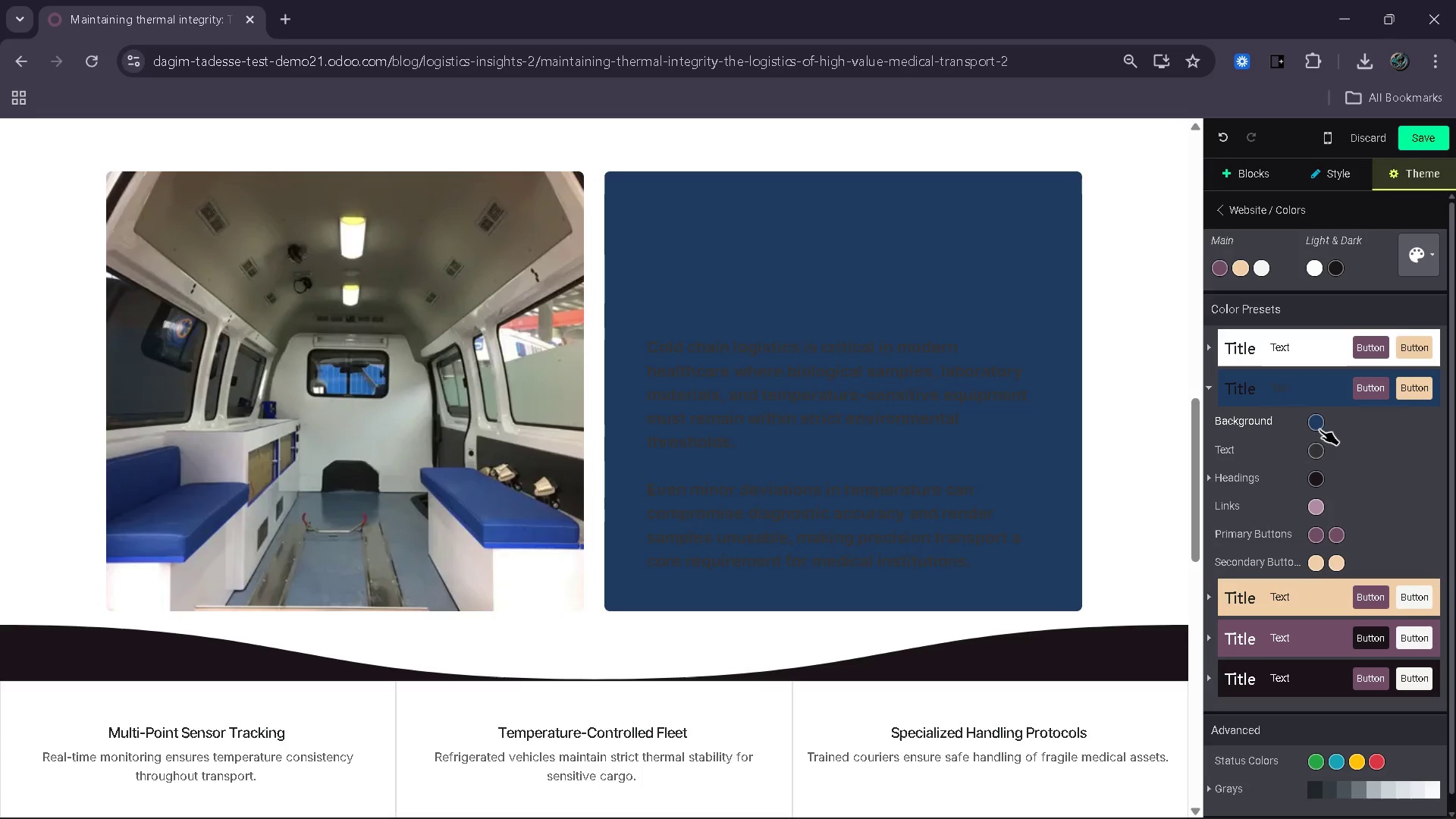 
wait(15.81)
 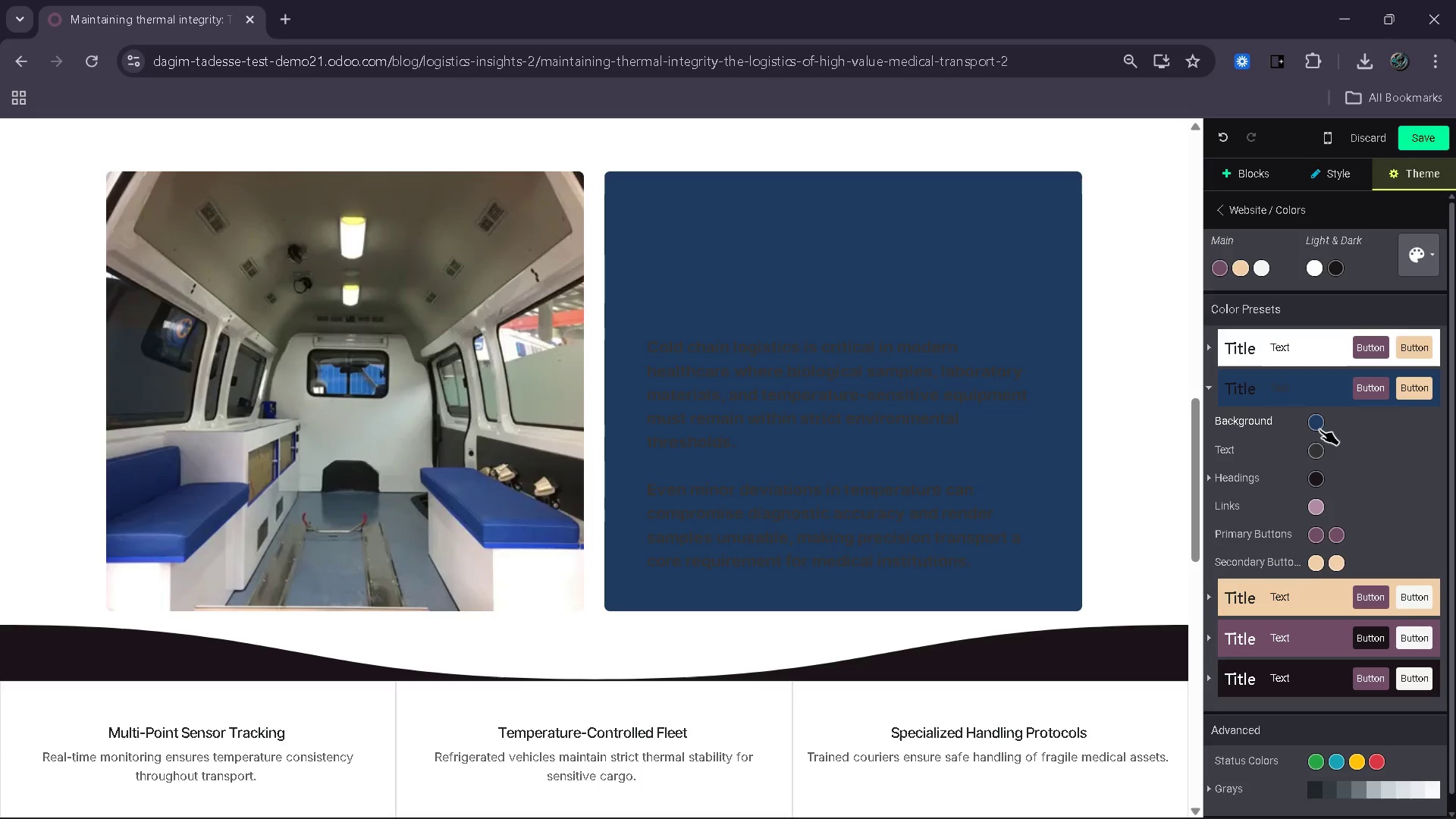 
left_click([1318, 429])
 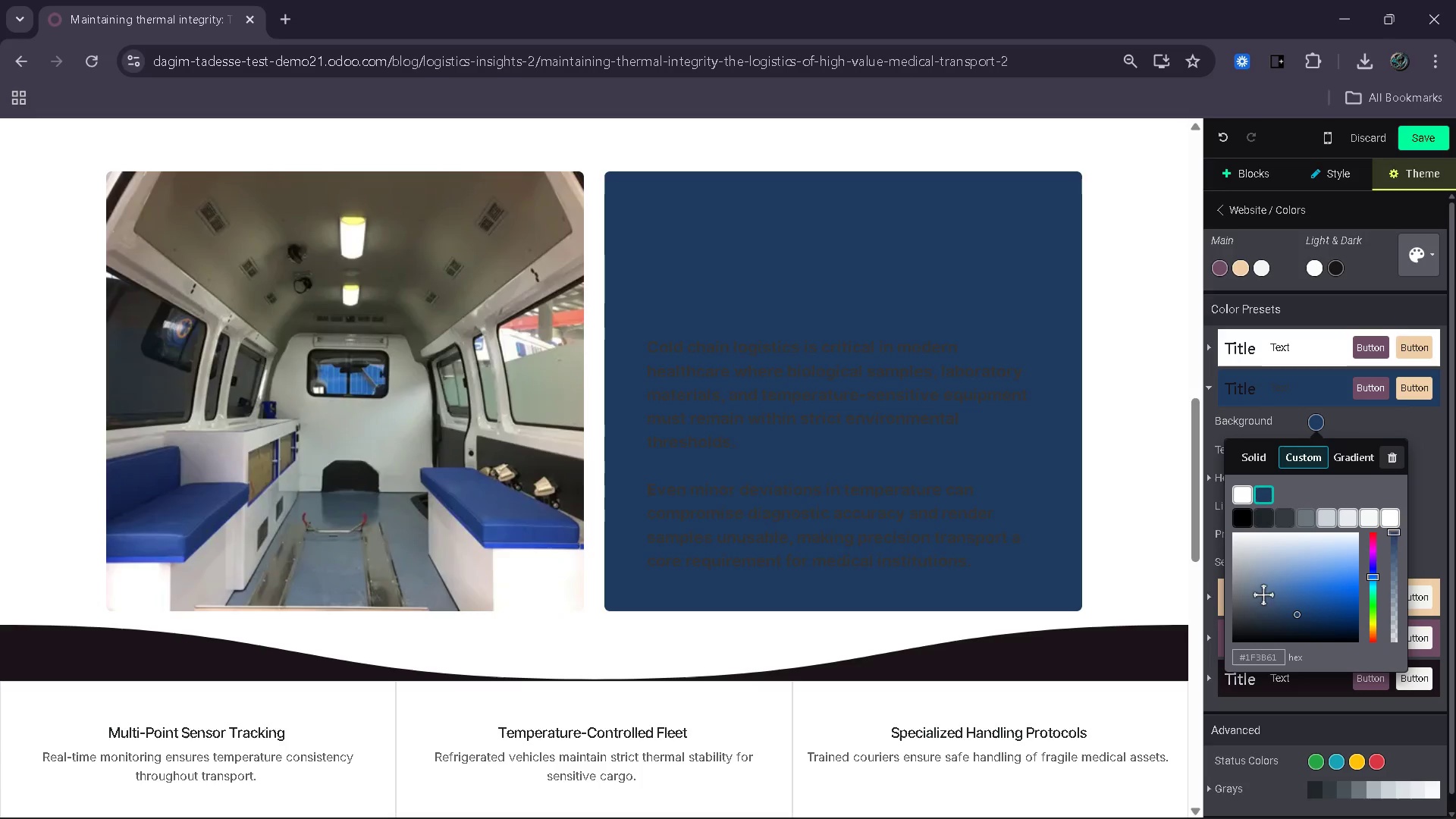 
left_click_drag(start_coordinate=[1252, 557], to_coordinate=[1226, 528])
 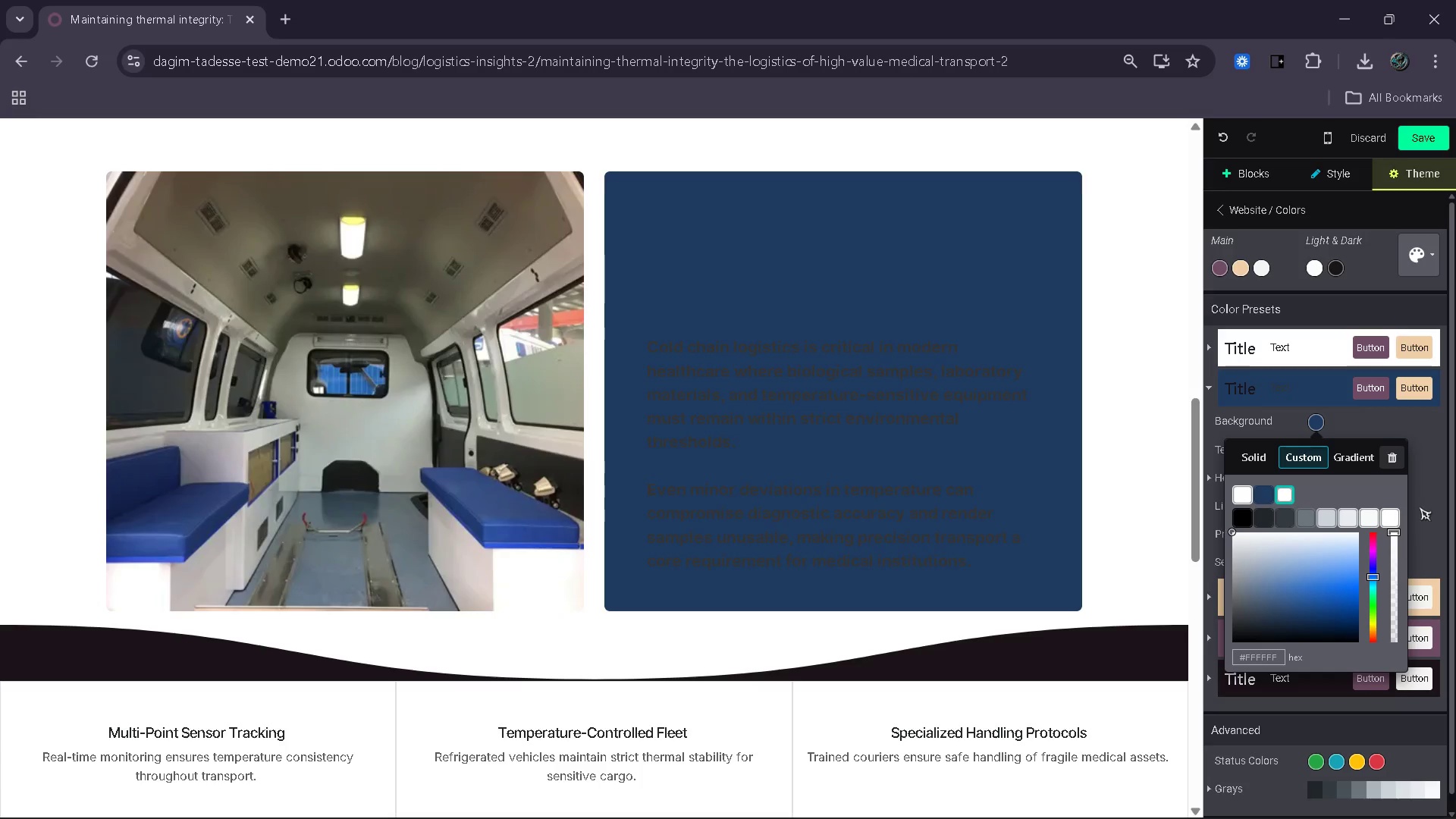 
left_click([1419, 507])
 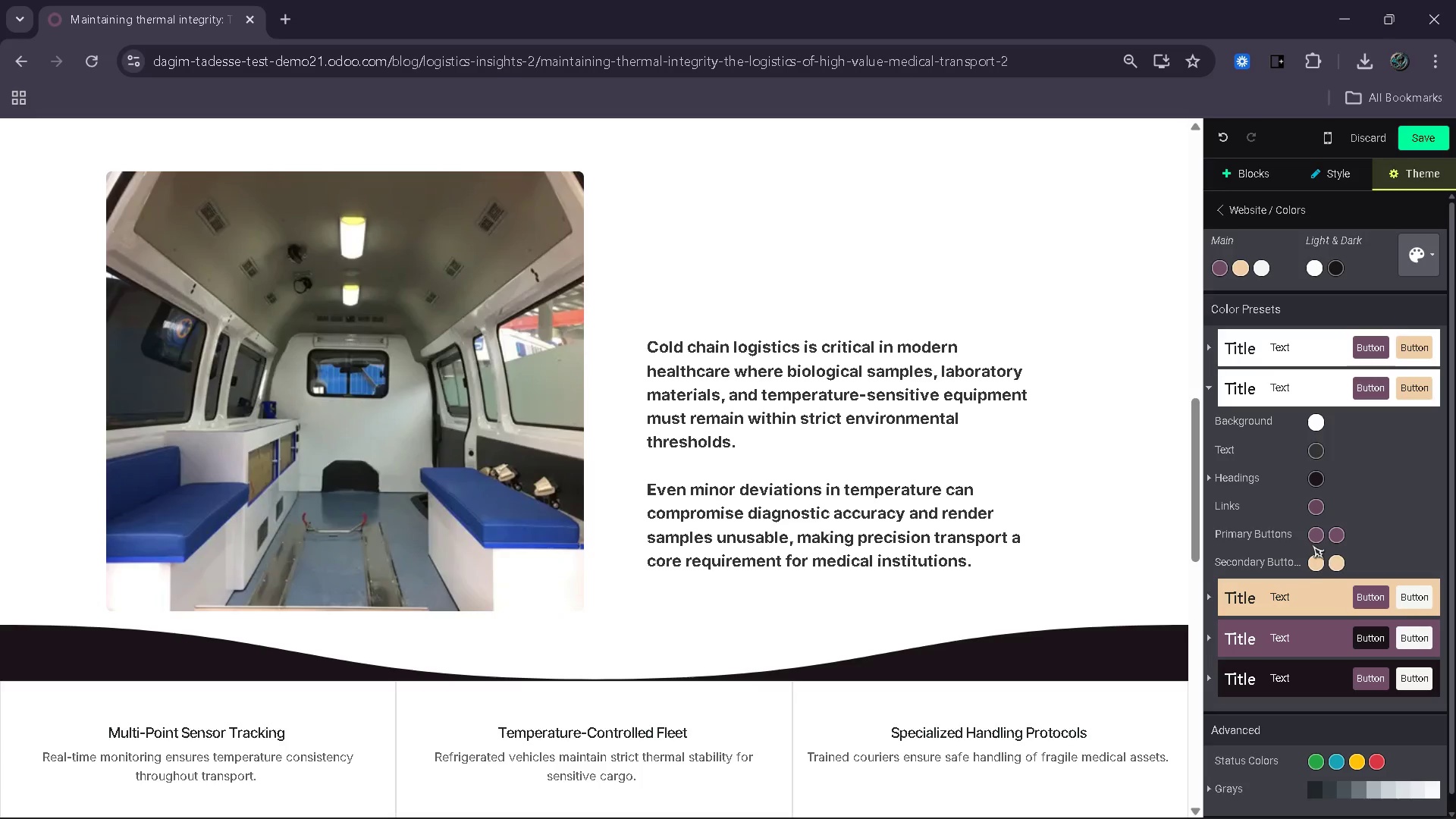 
wait(13.36)
 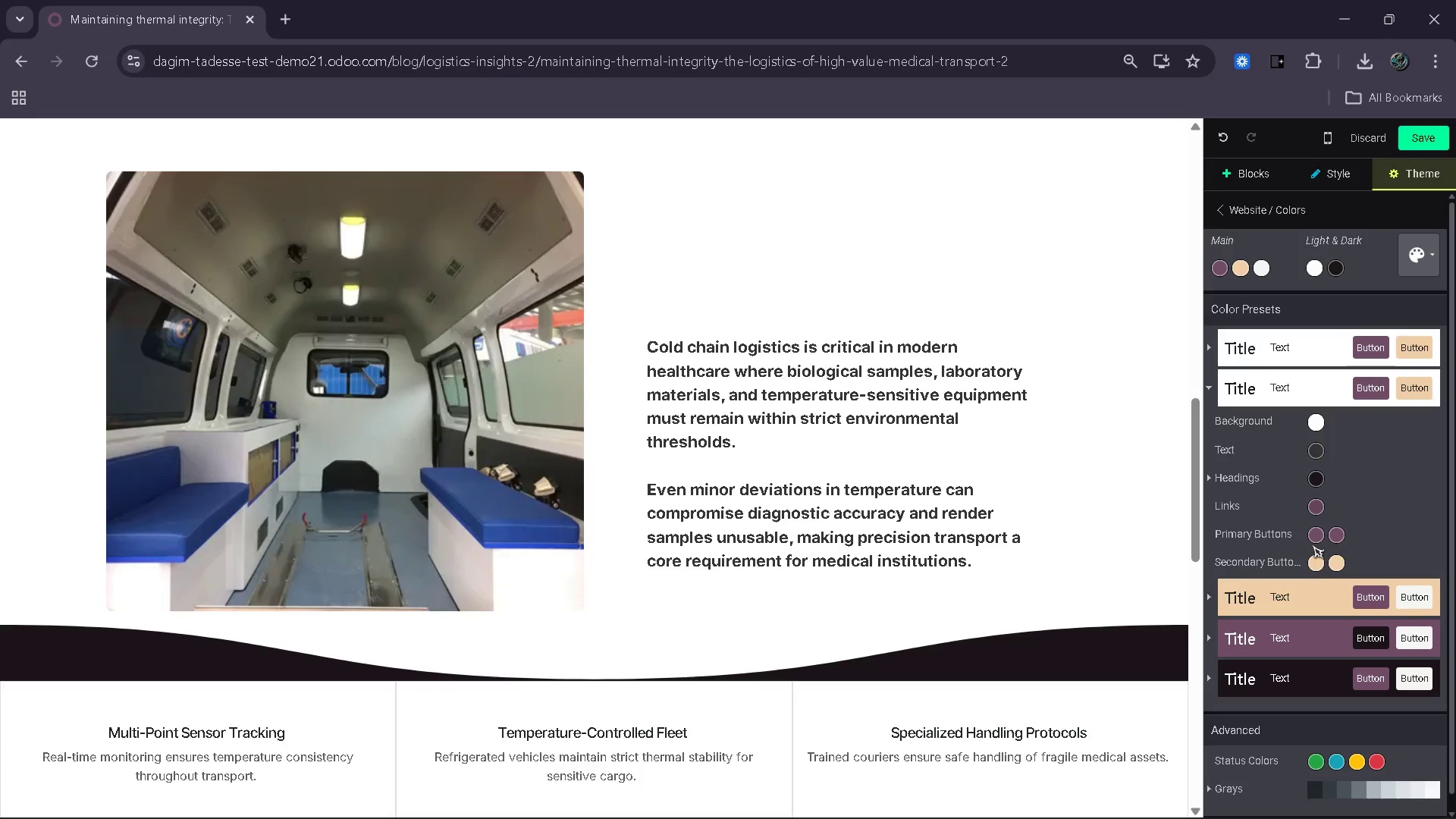 
scroll: coordinate [1086, 570], scroll_direction: down, amount: 8.0
 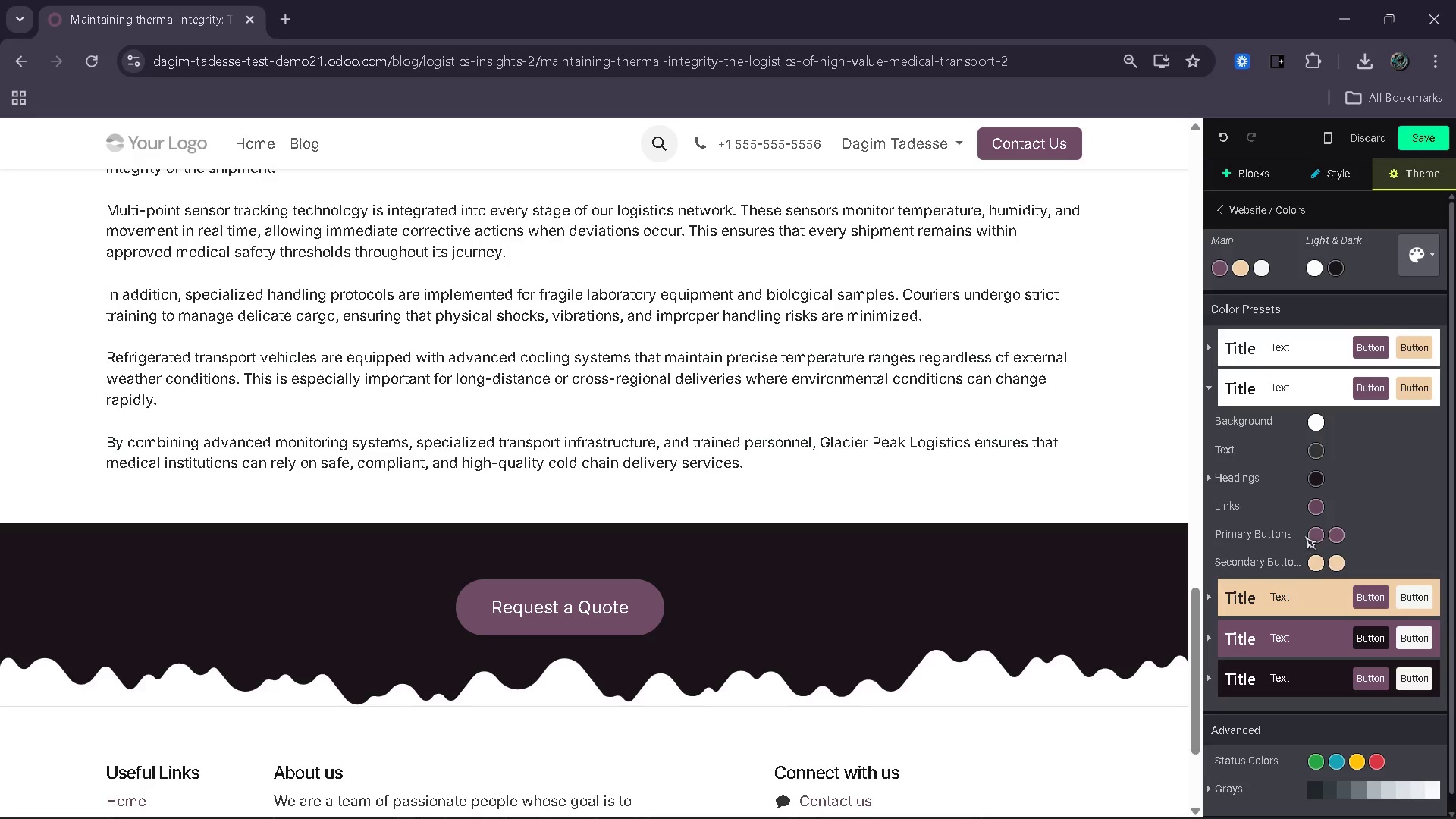 
mouse_move([1324, 535])
 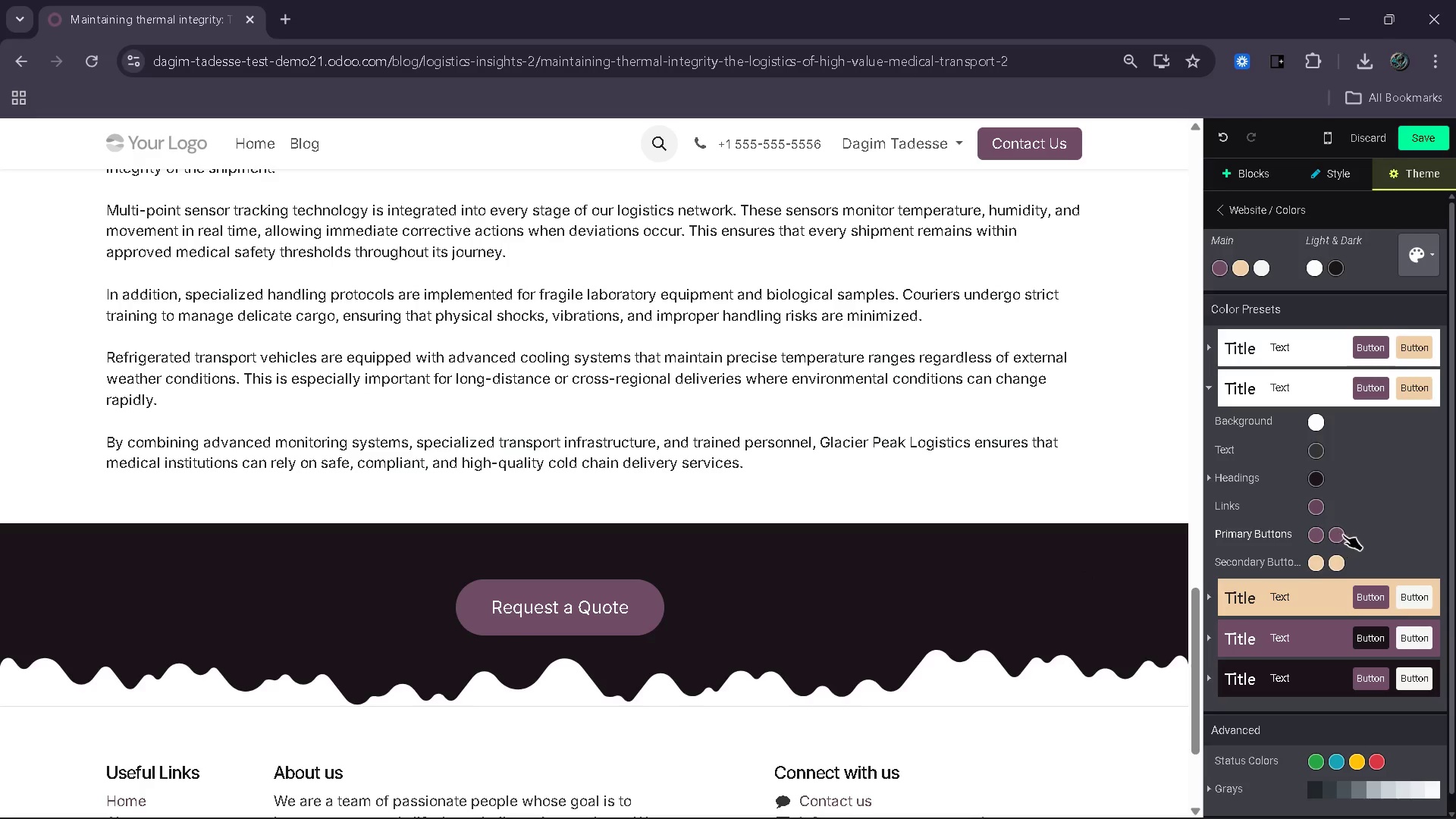 
mouse_move([1324, 535])
 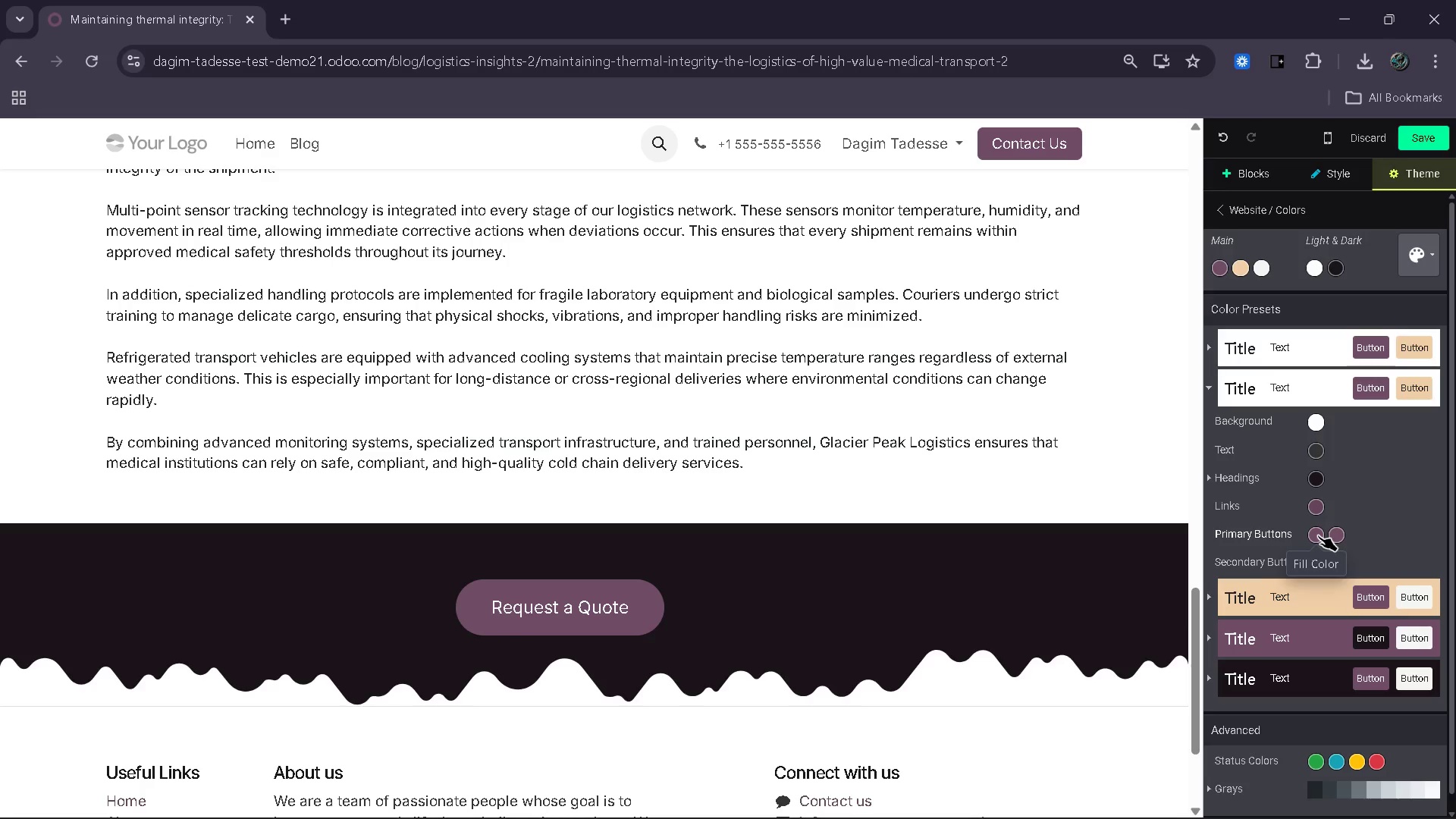 
left_click([1318, 535])
 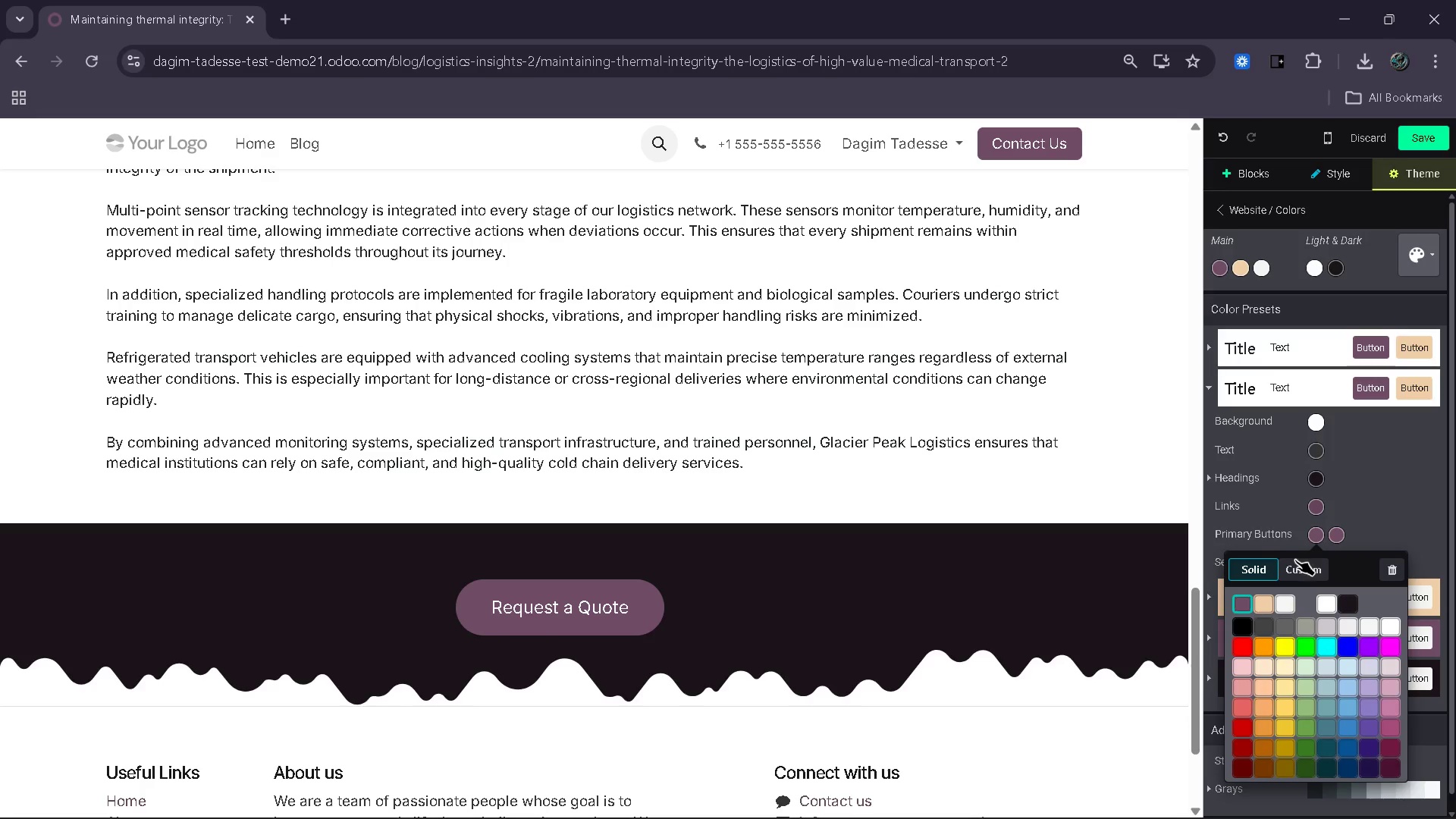 
left_click([1296, 563])
 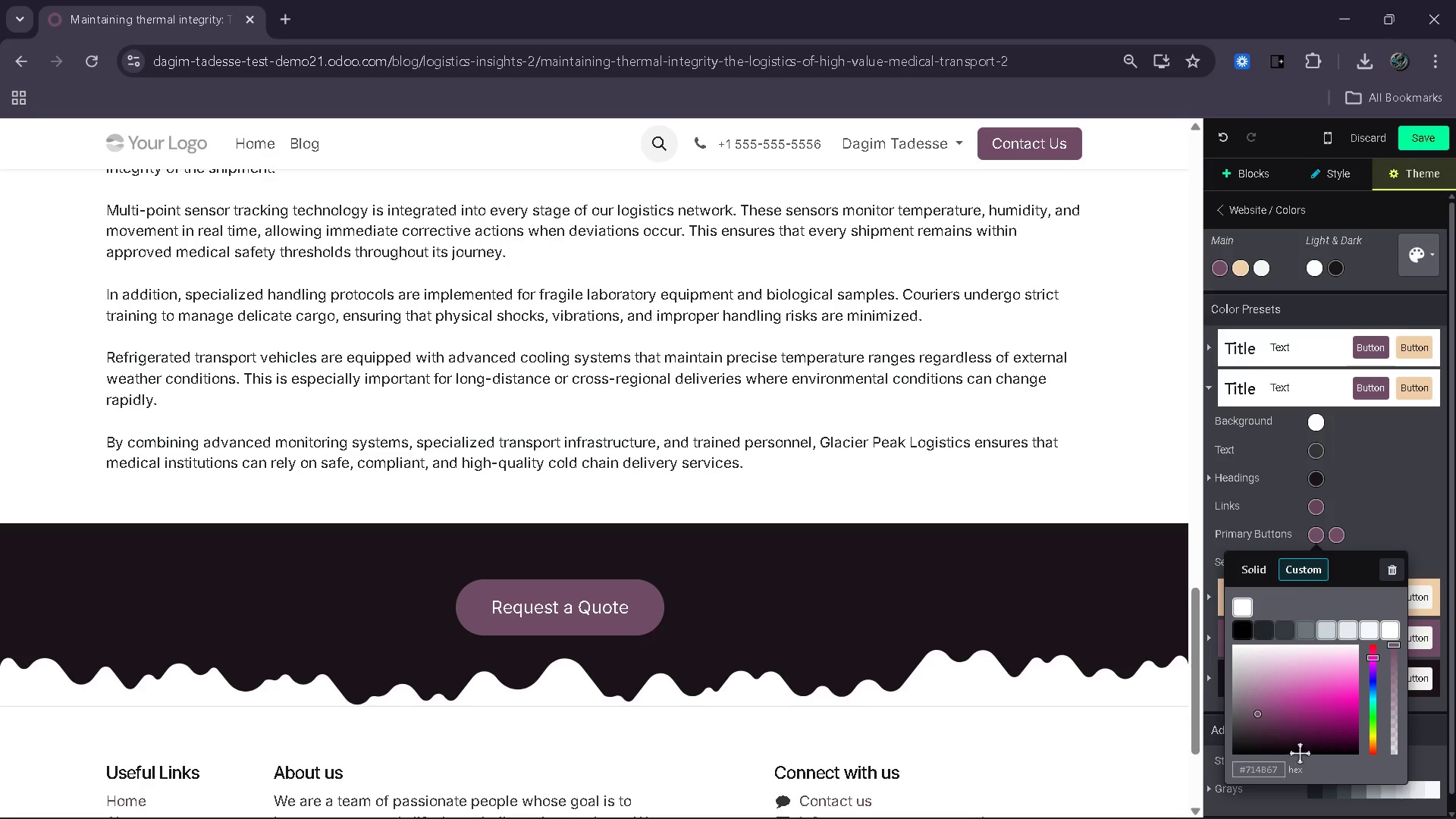 
left_click([1272, 768])
 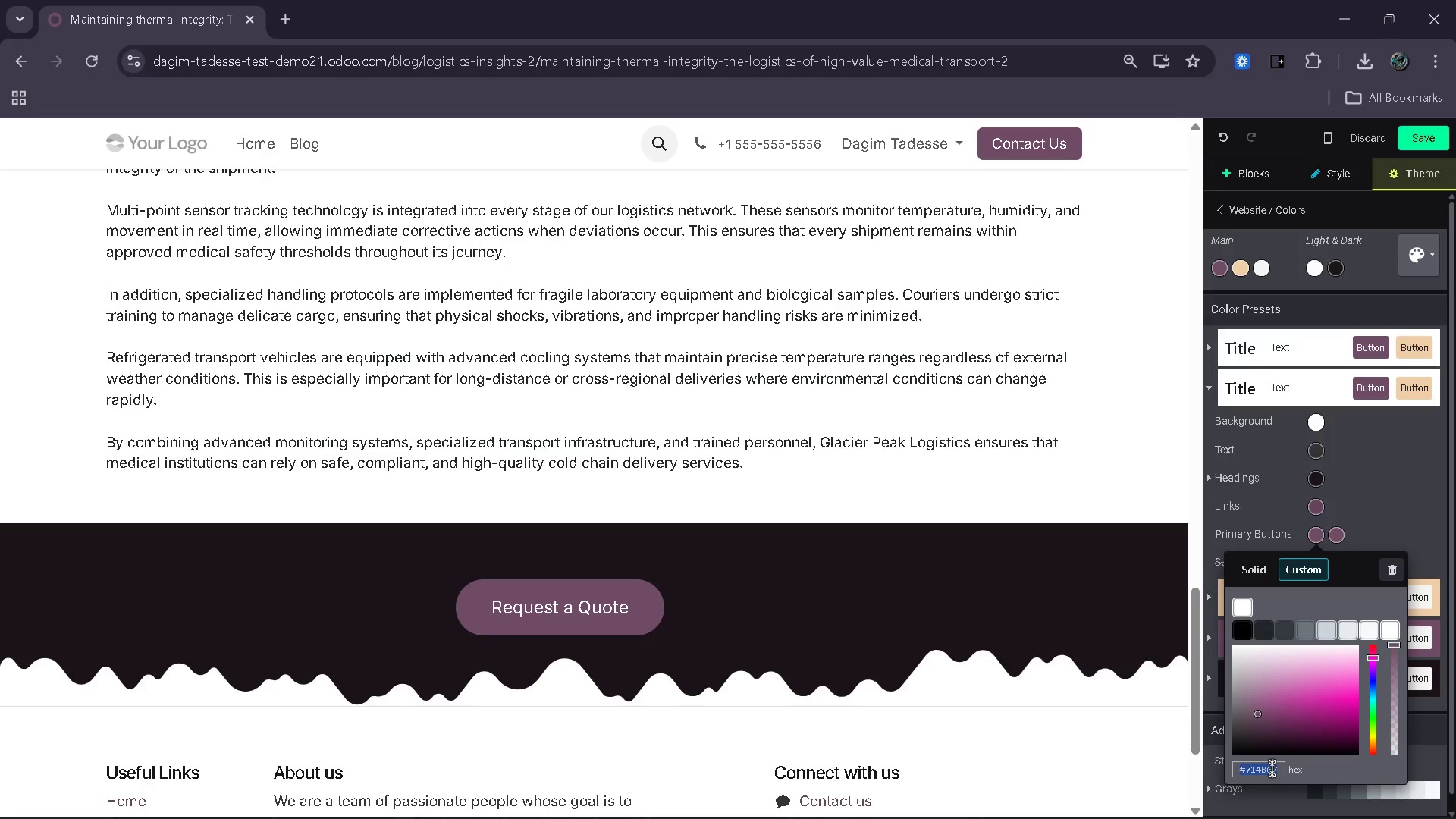 
type(!)
key(Backspace)
type(#1f3a5f)
 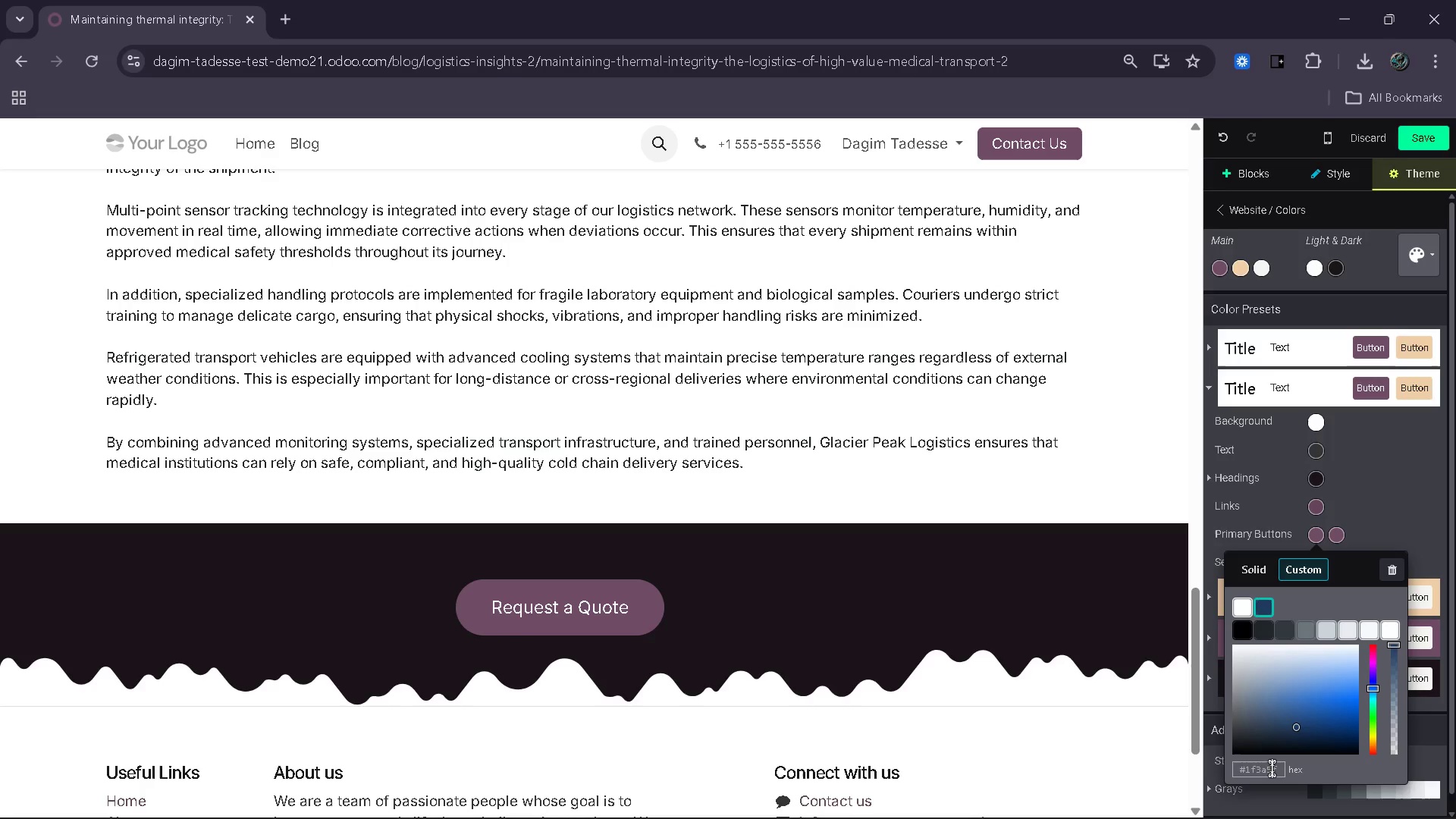 
left_click([1416, 495])
 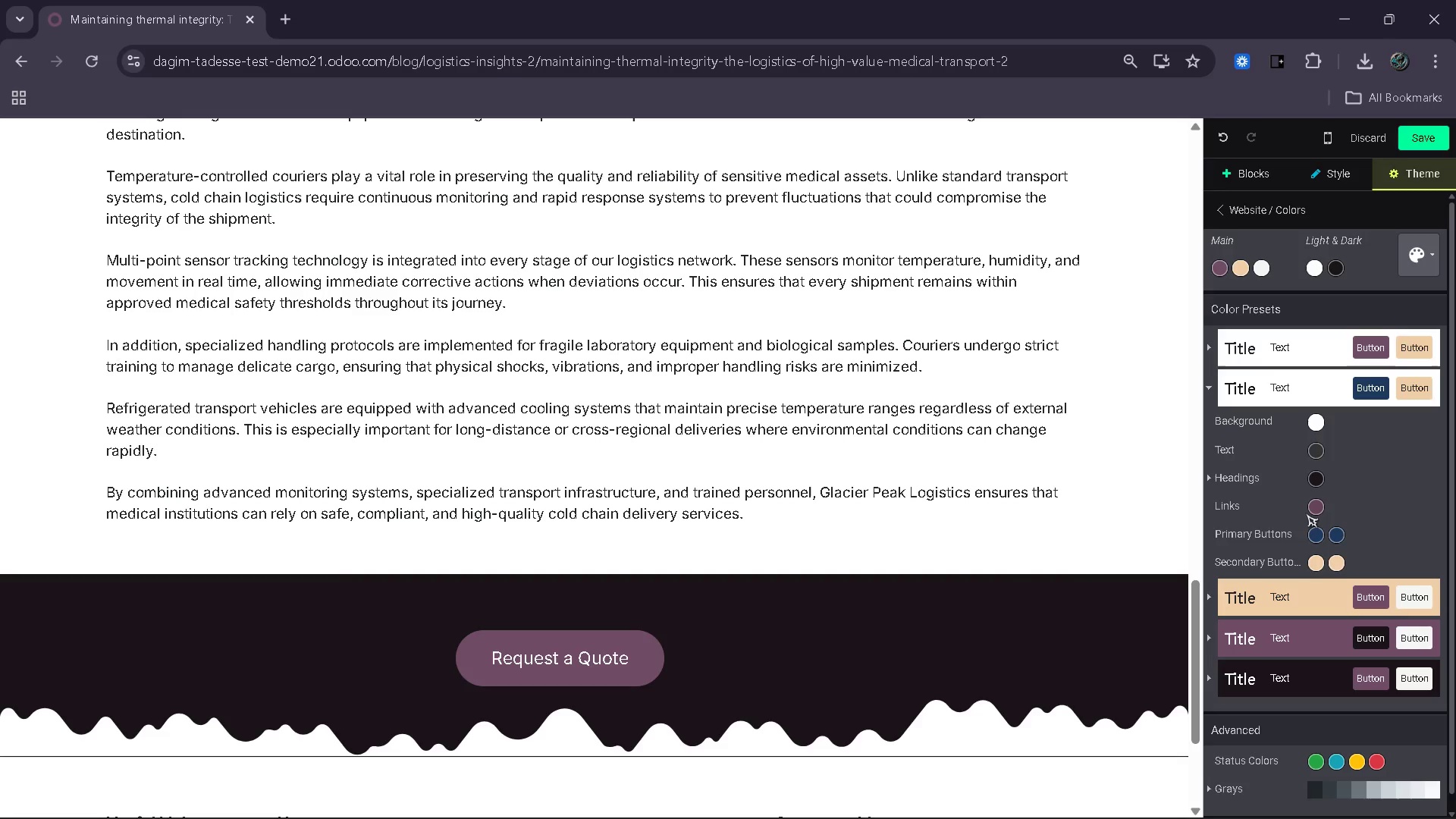 
wait(21.22)
 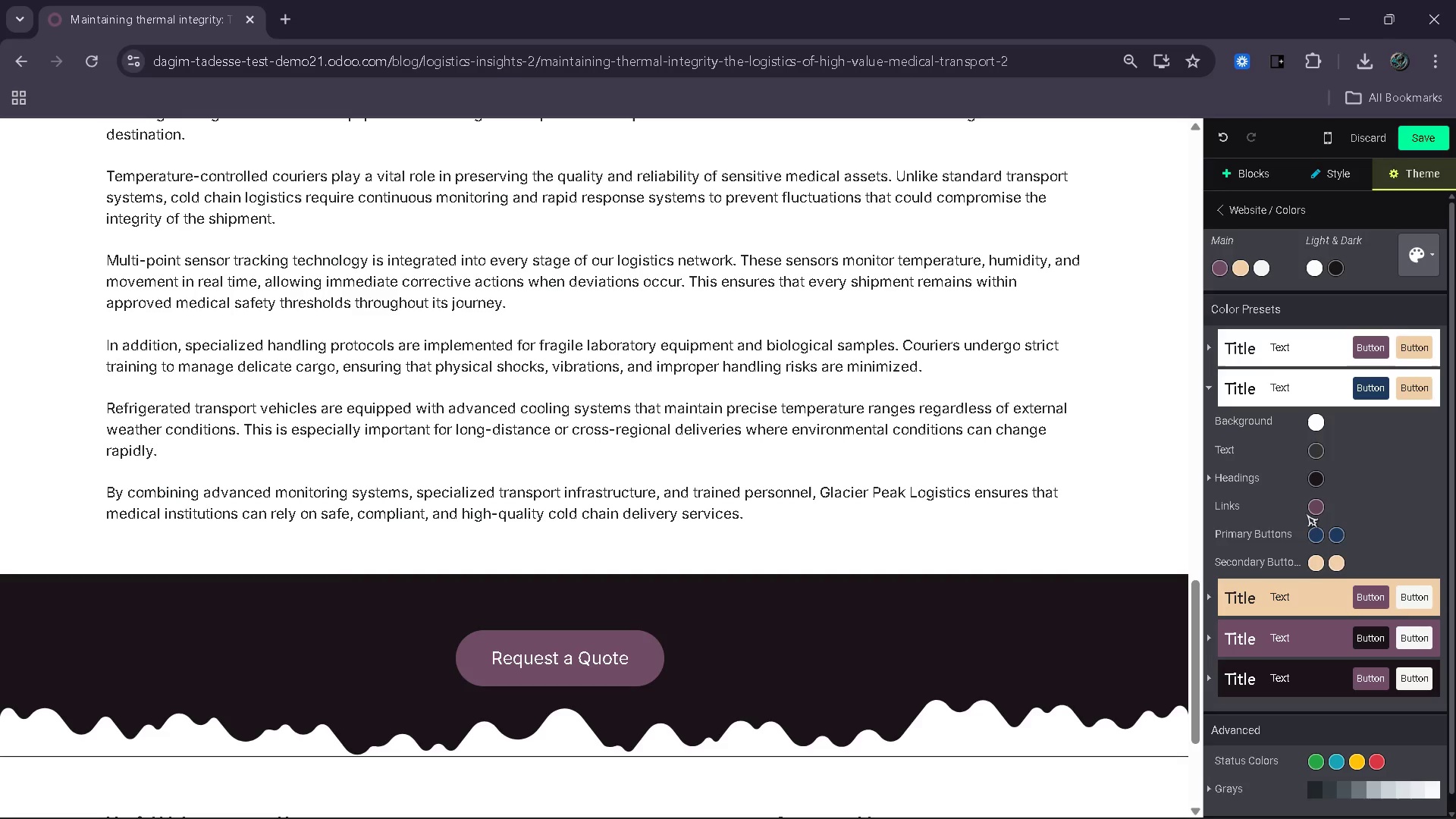 
left_click([1393, 431])
 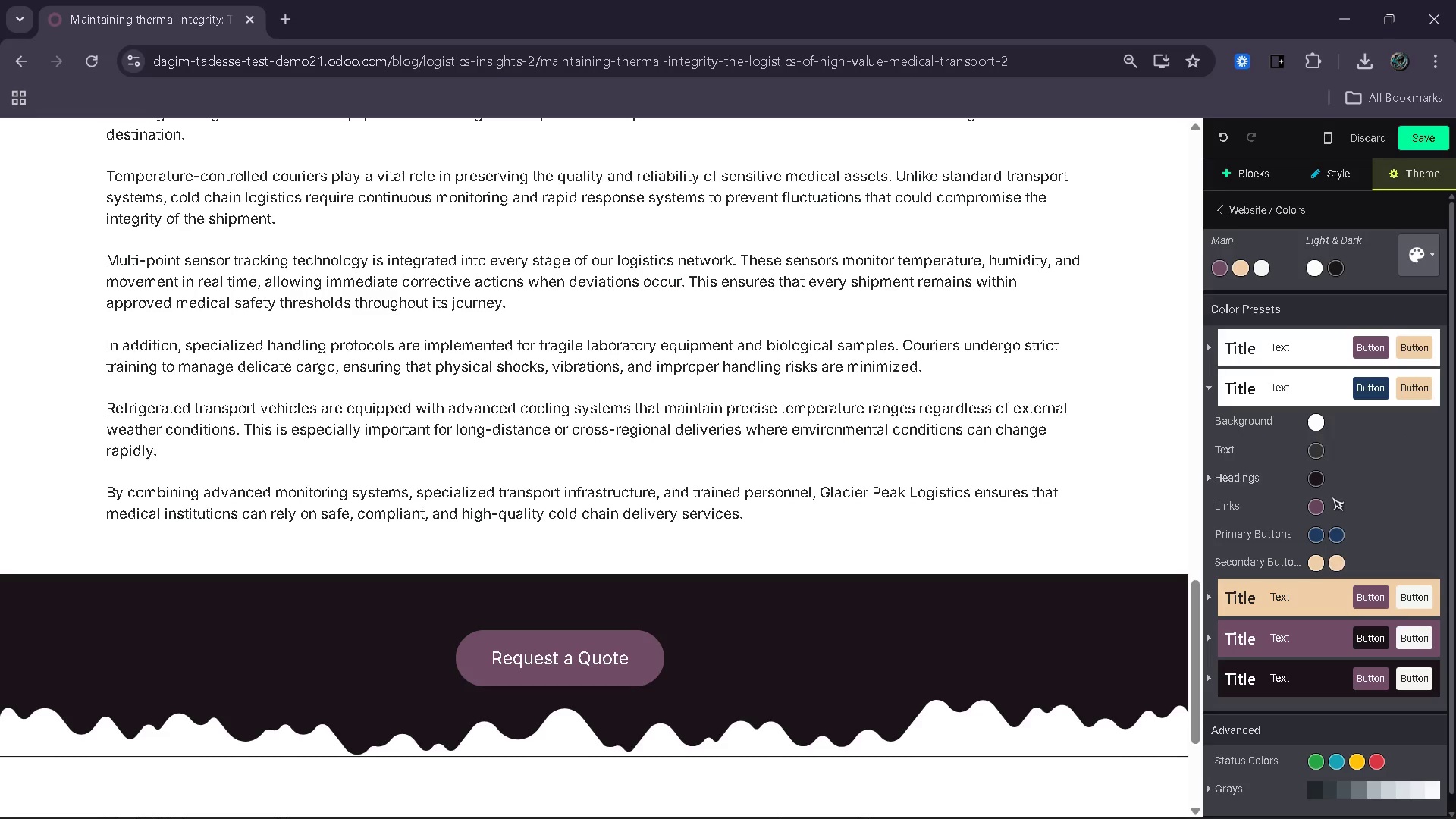 
mouse_move([1317, 507])
 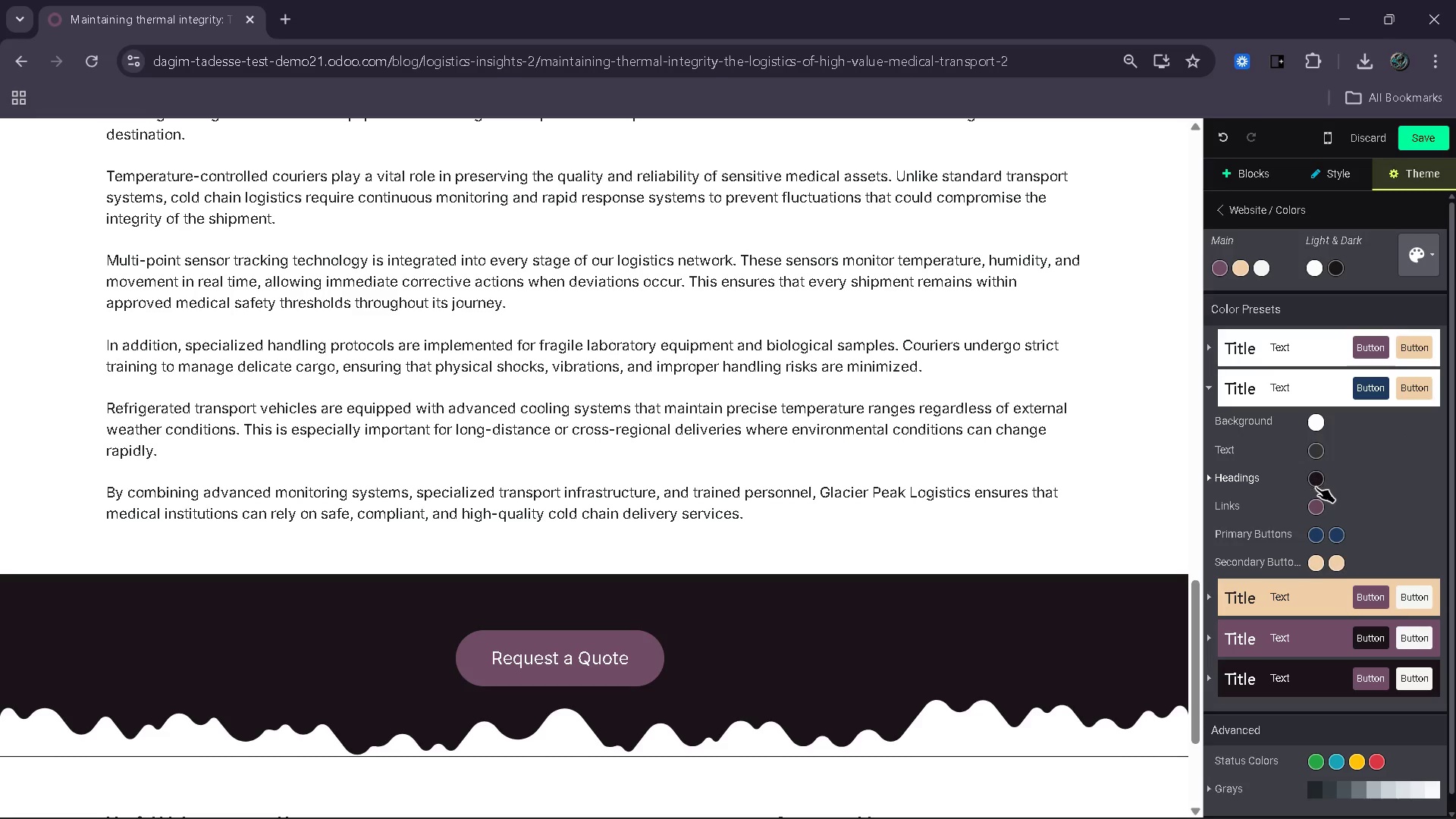 
scroll: coordinate [1316, 487], scroll_direction: up, amount: 2.0
 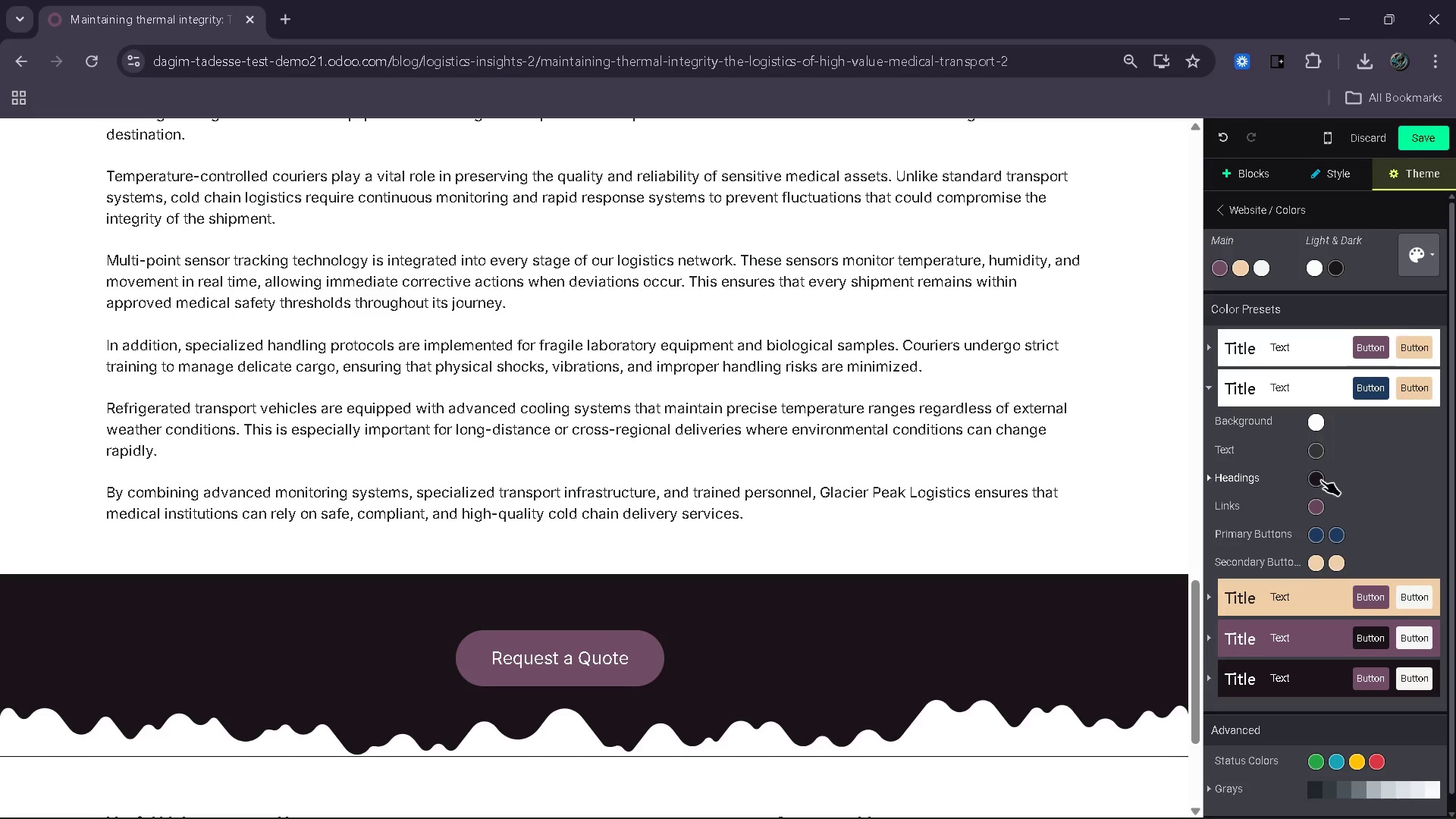 
left_click([1321, 480])
 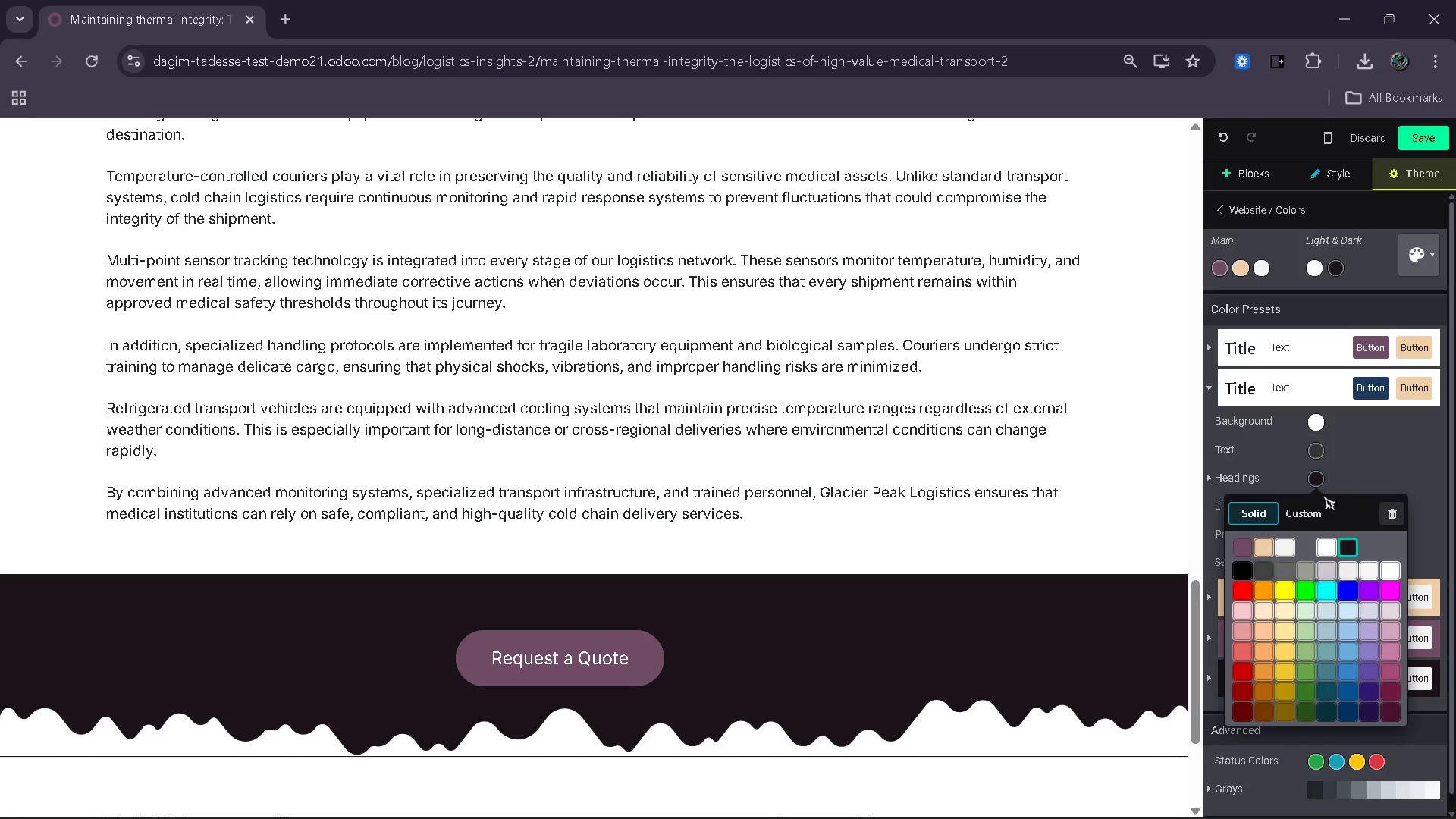 
left_click([1313, 508])
 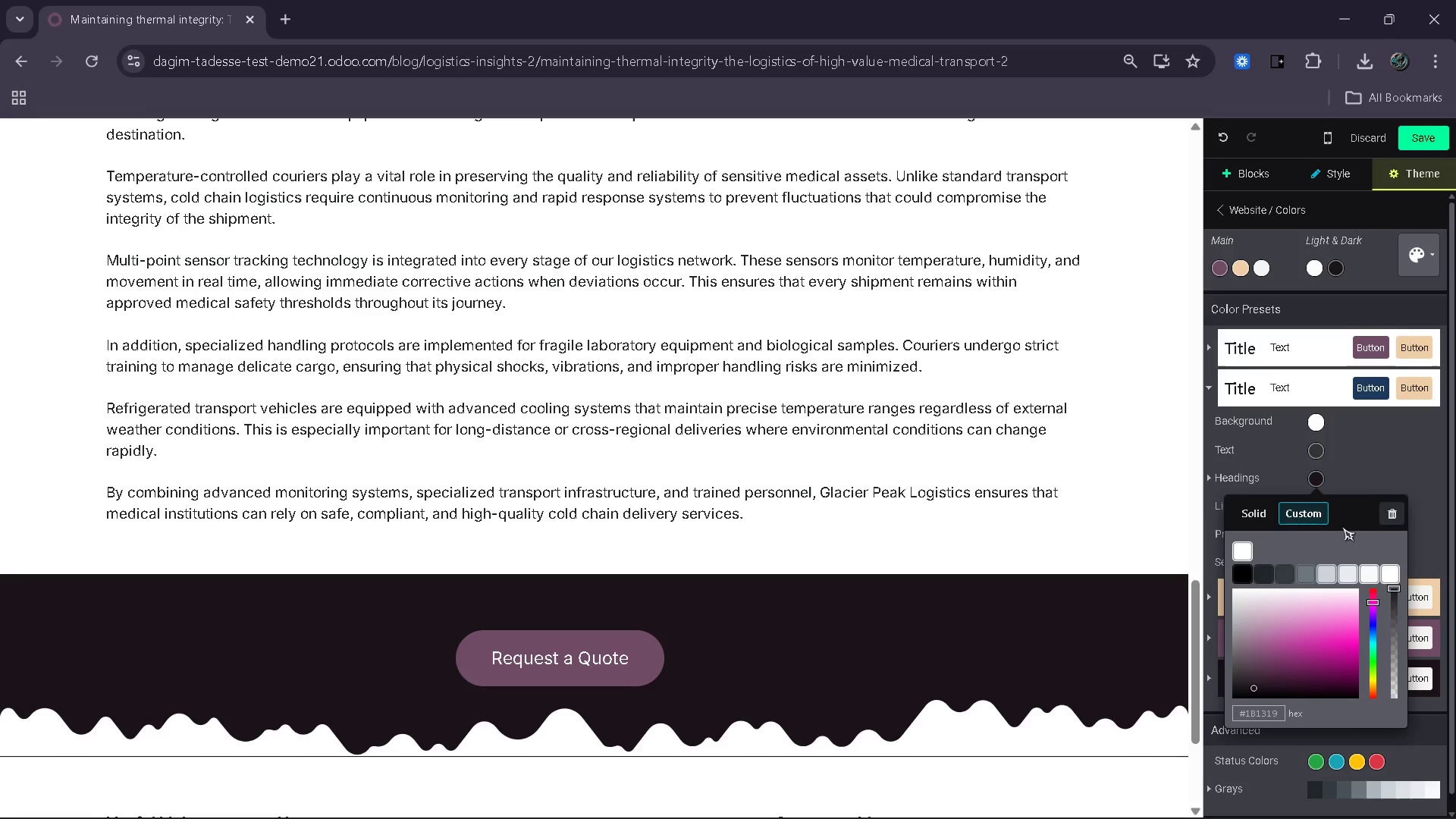 
left_click([1404, 472])
 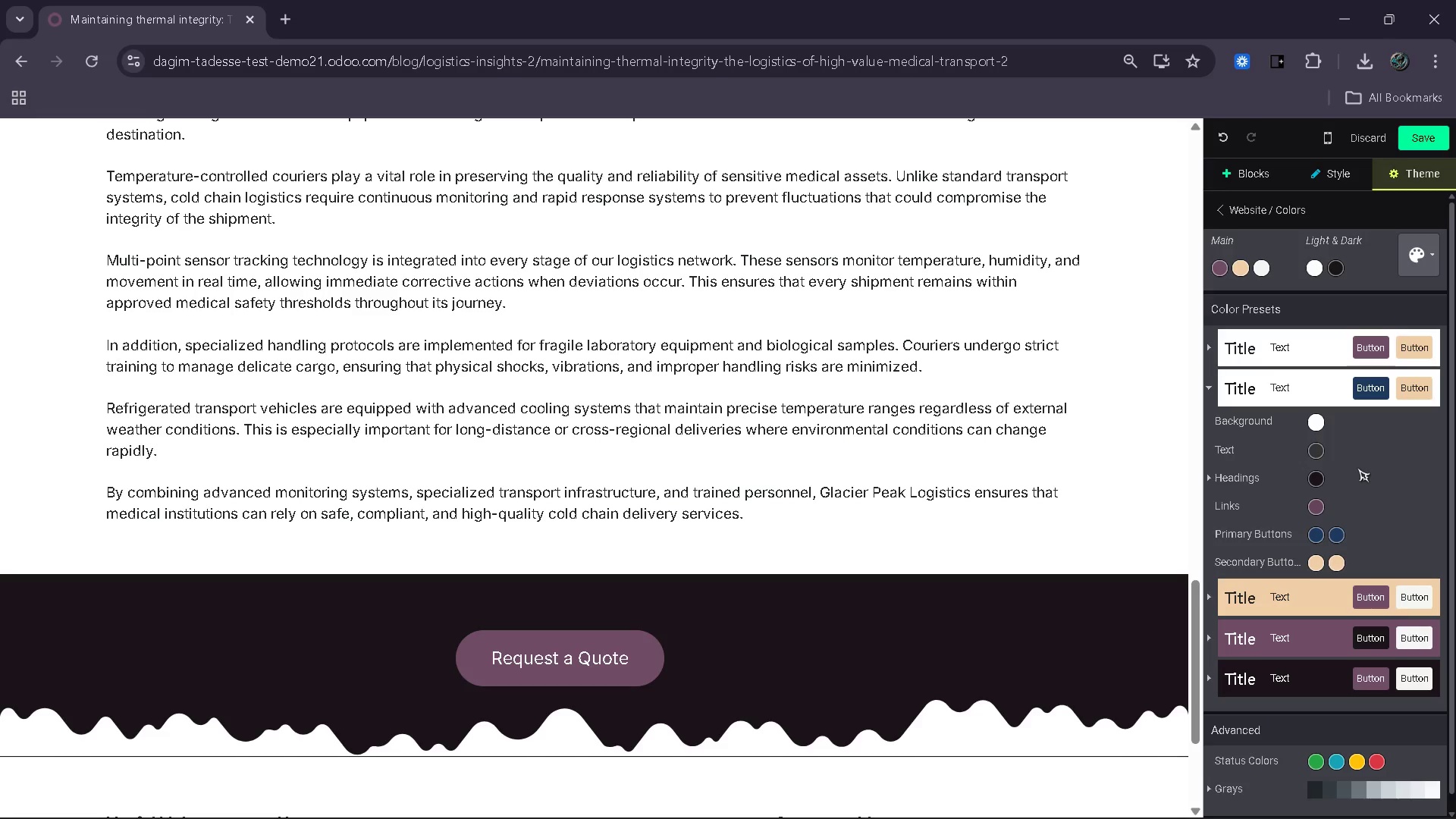 
scroll: coordinate [1357, 468], scroll_direction: up, amount: 4.0
 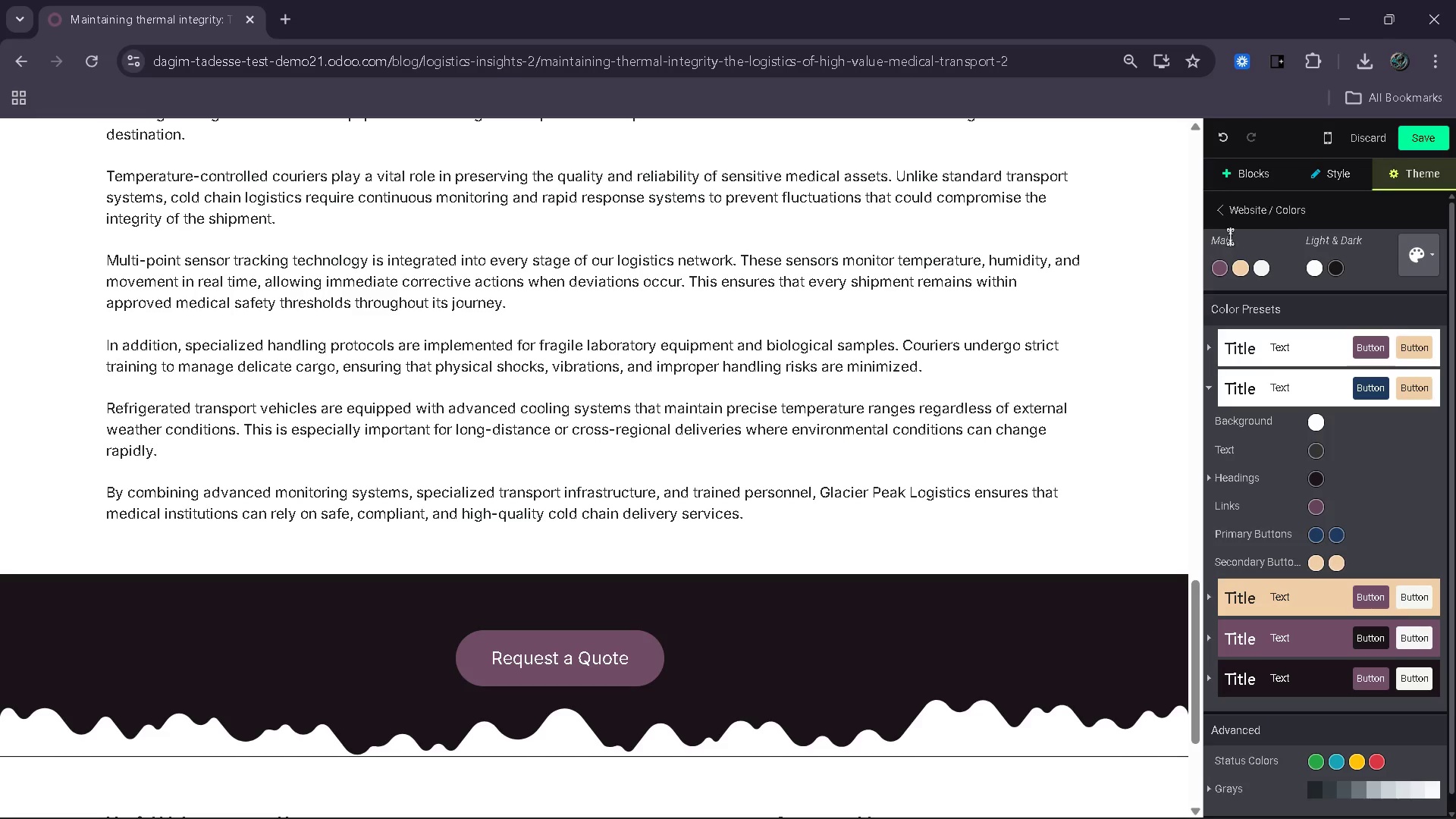 
wait(7.27)
 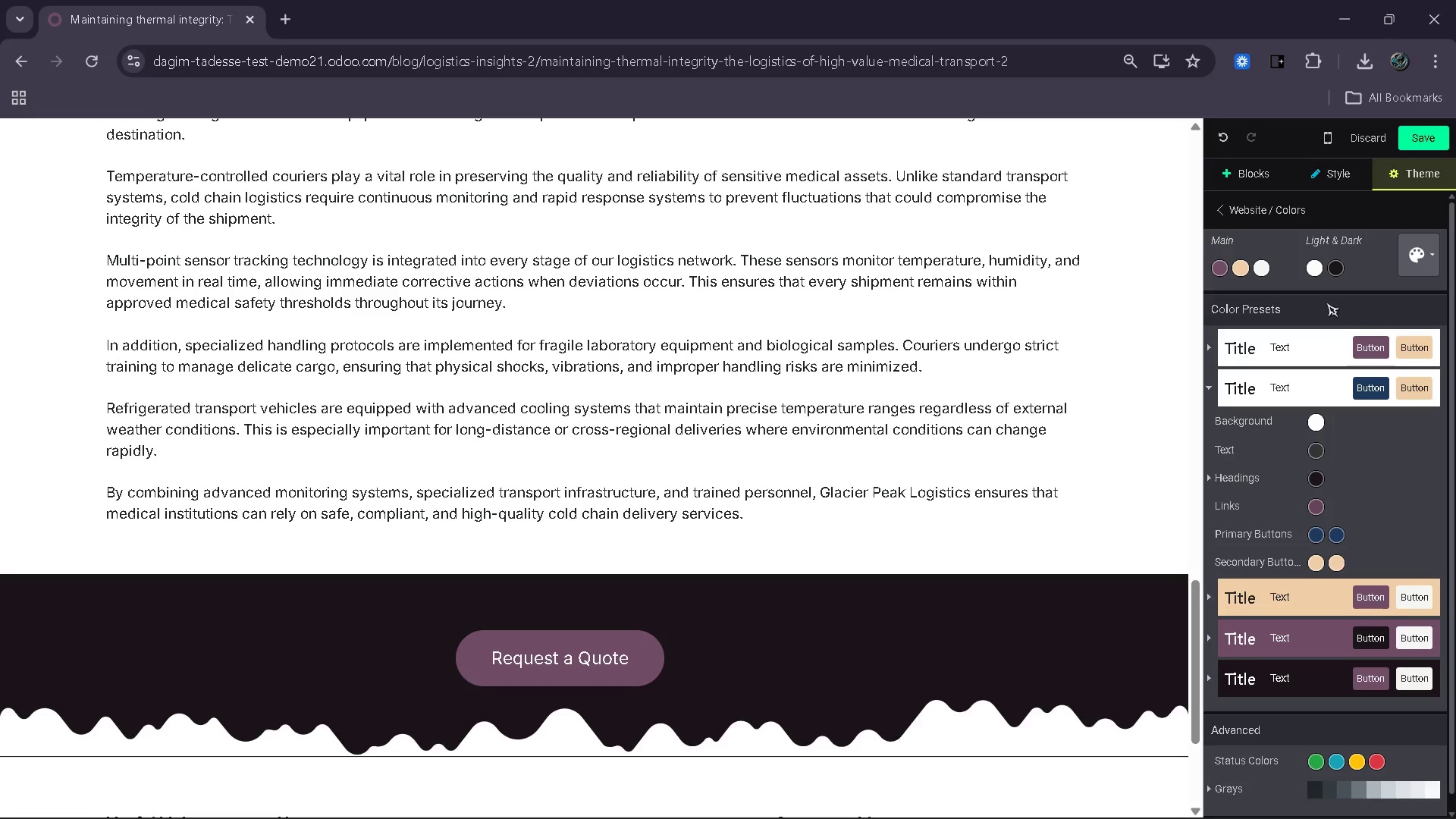 
left_click([1147, 303])
 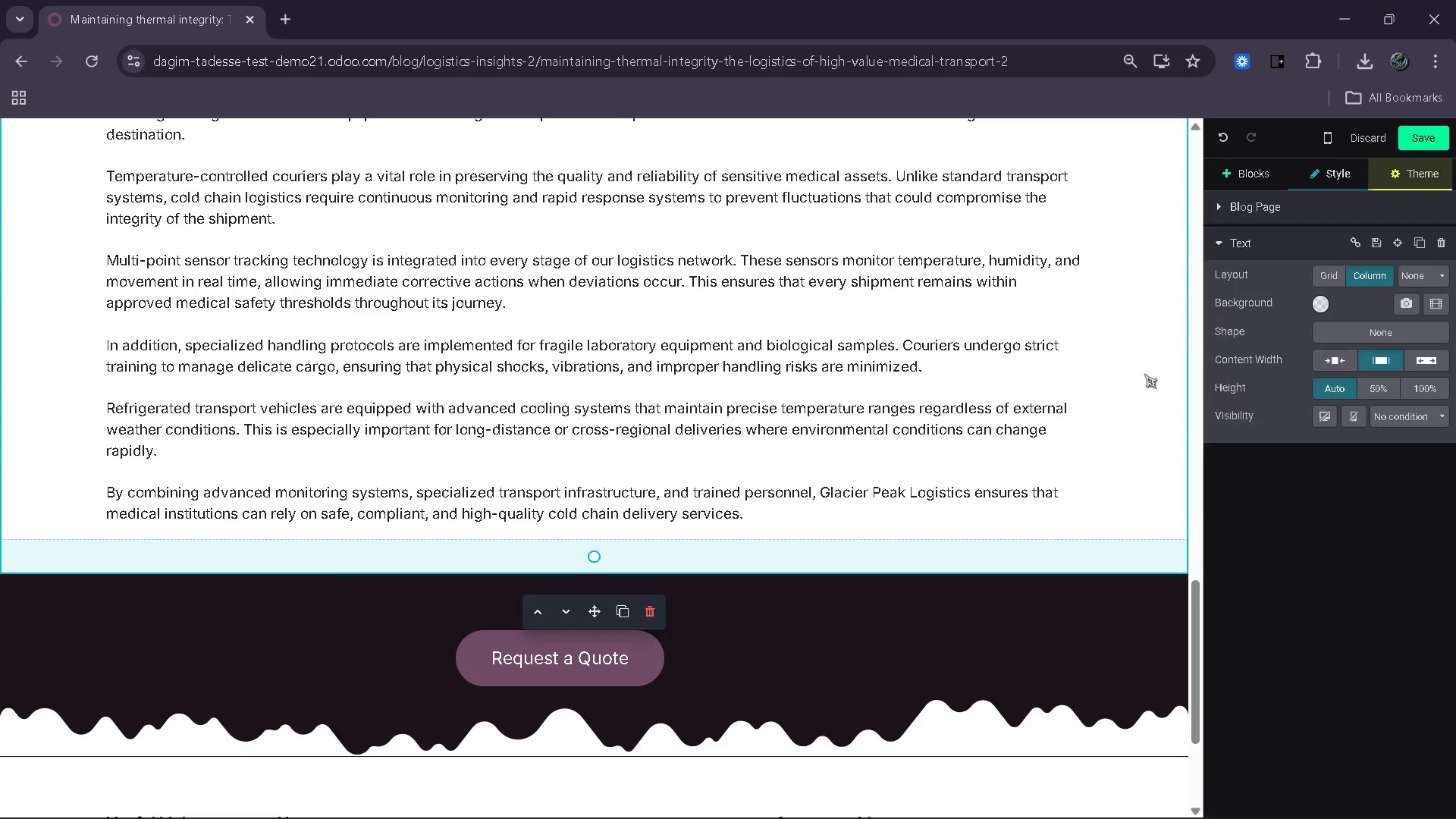 
left_click_drag(start_coordinate=[1144, 374], to_coordinate=[1143, 378])
 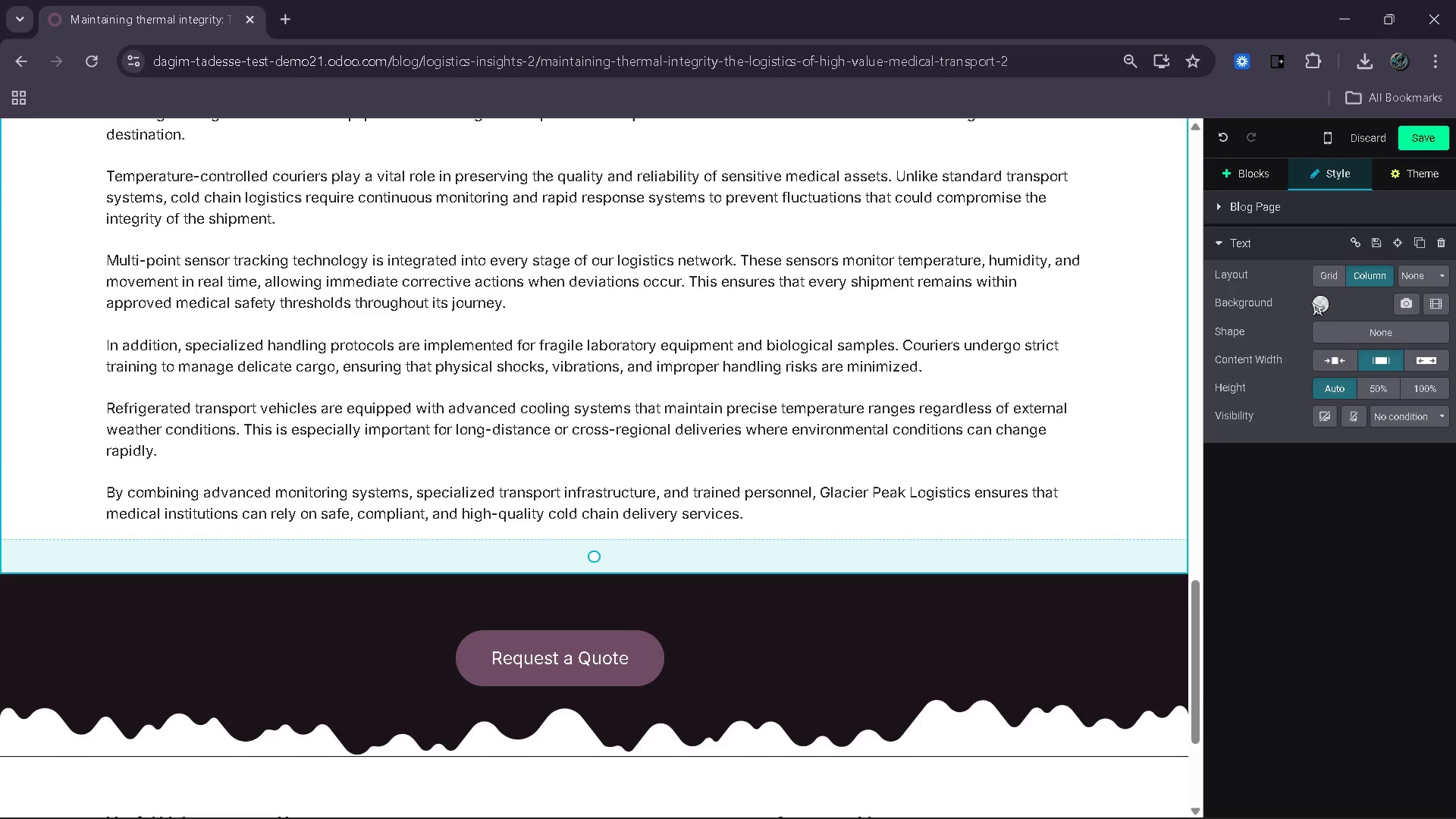 
left_click([1317, 301])
 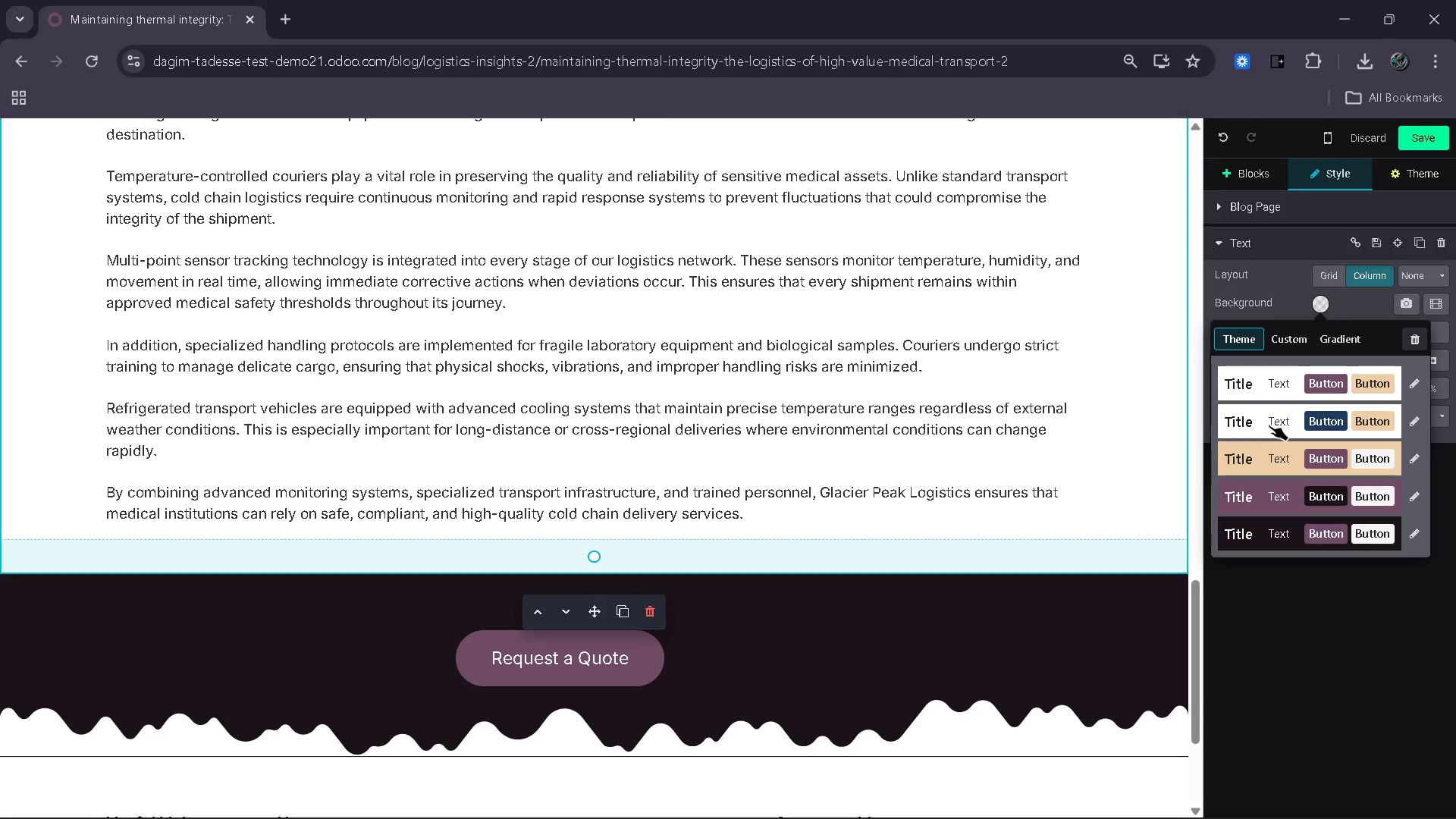 
left_click([1260, 425])
 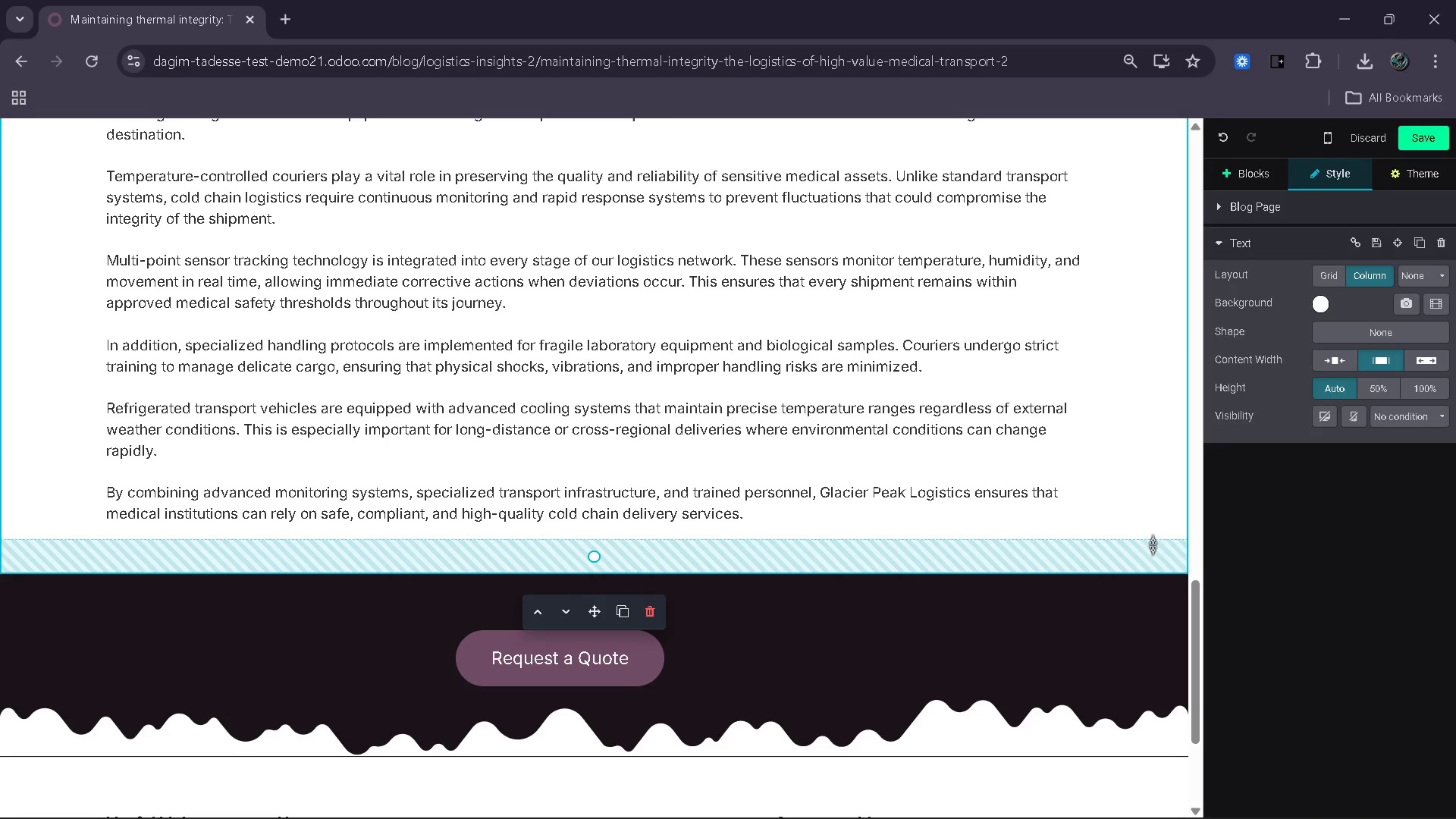 
left_click([1131, 603])
 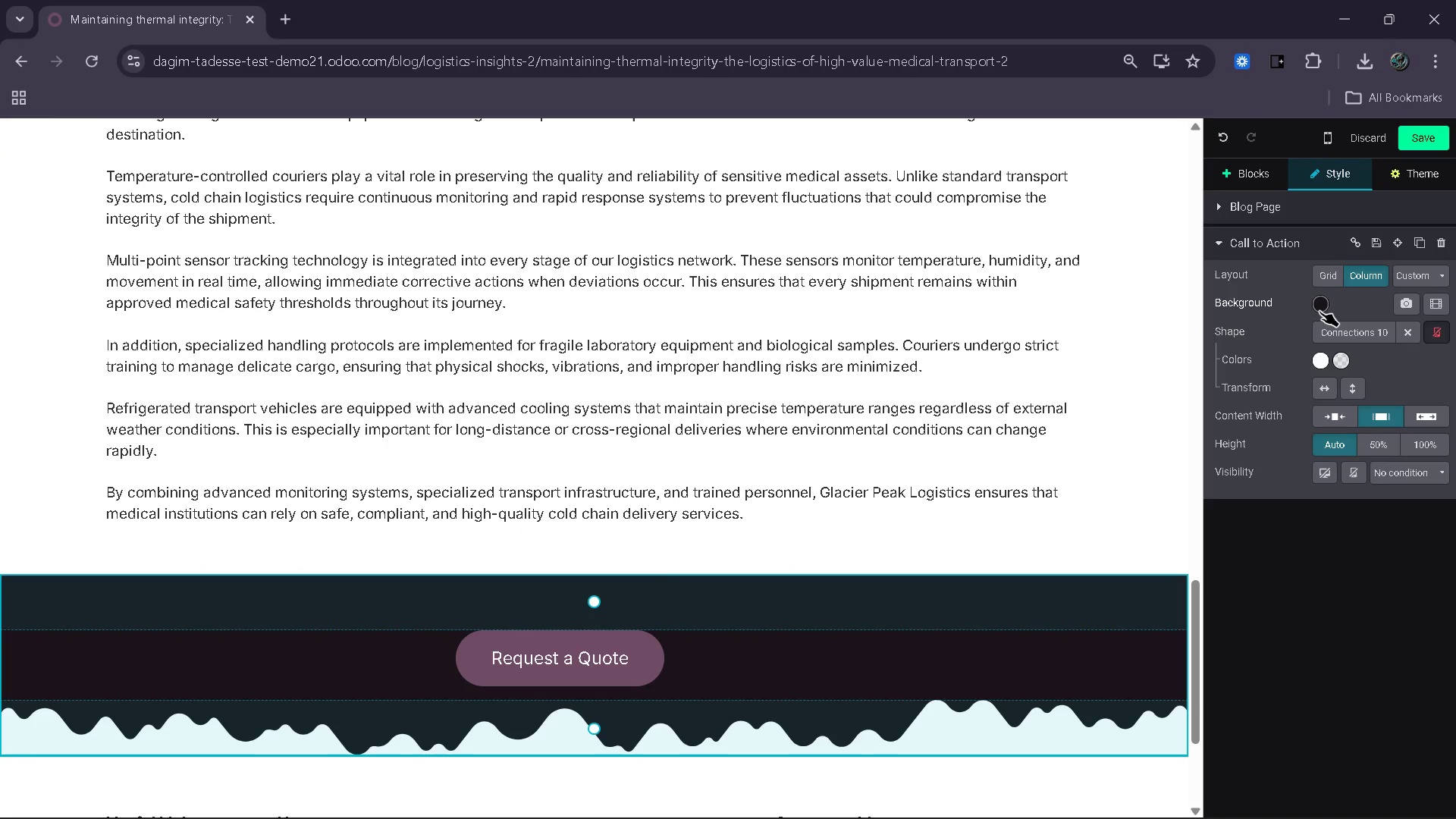 
left_click([1320, 311])
 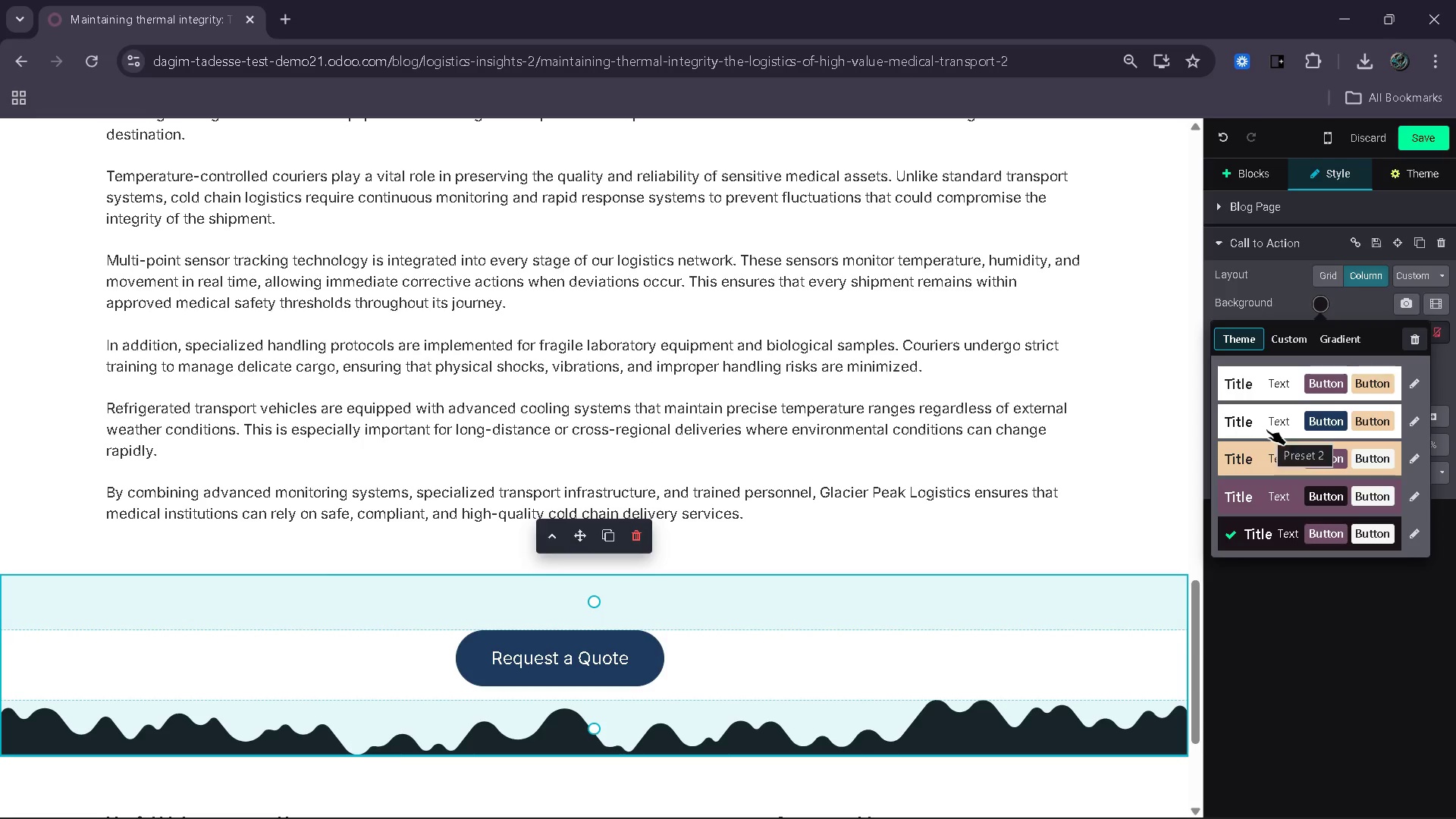 
left_click([1266, 429])
 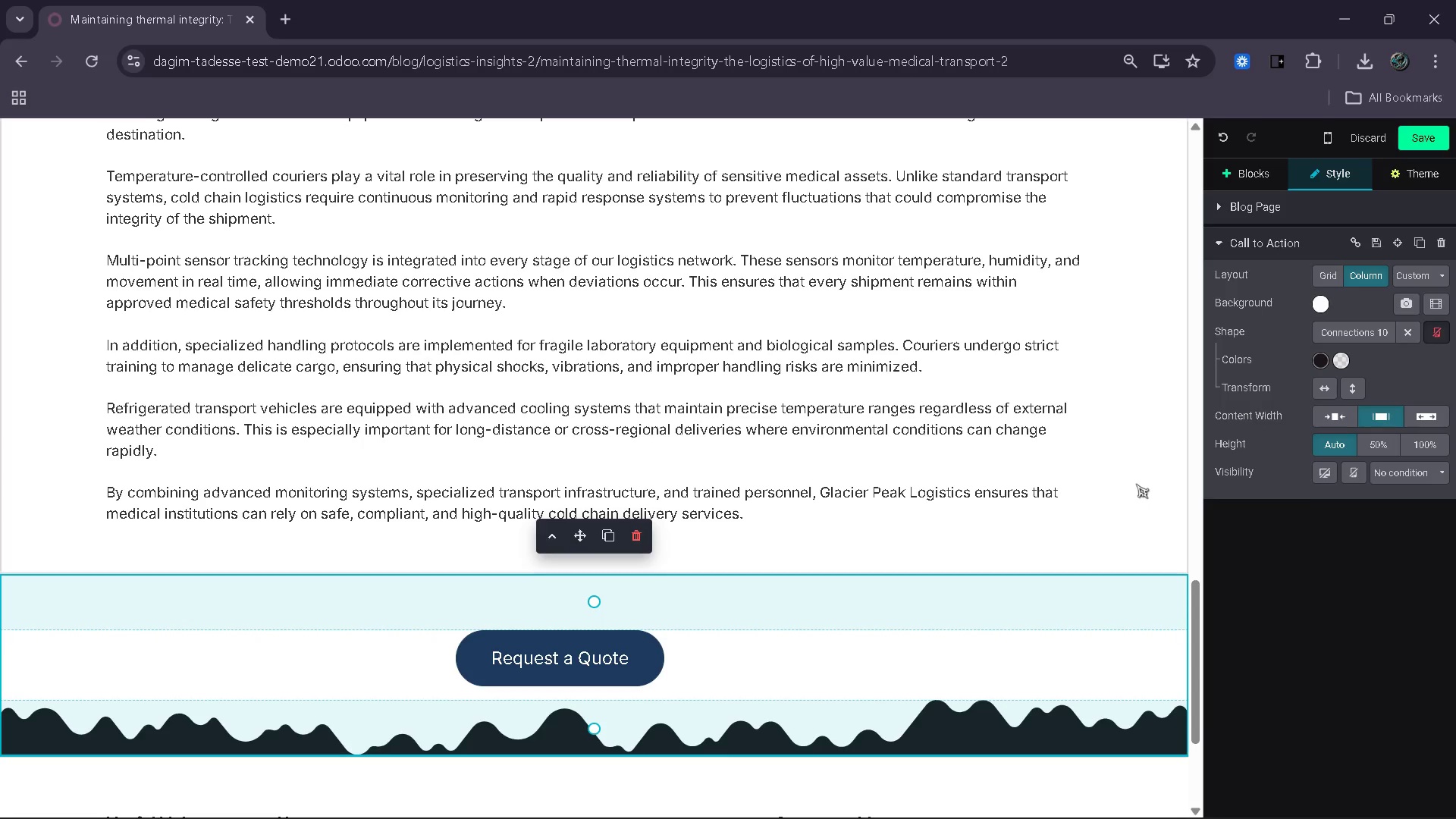 
scroll: coordinate [1136, 484], scroll_direction: up, amount: 2.0
 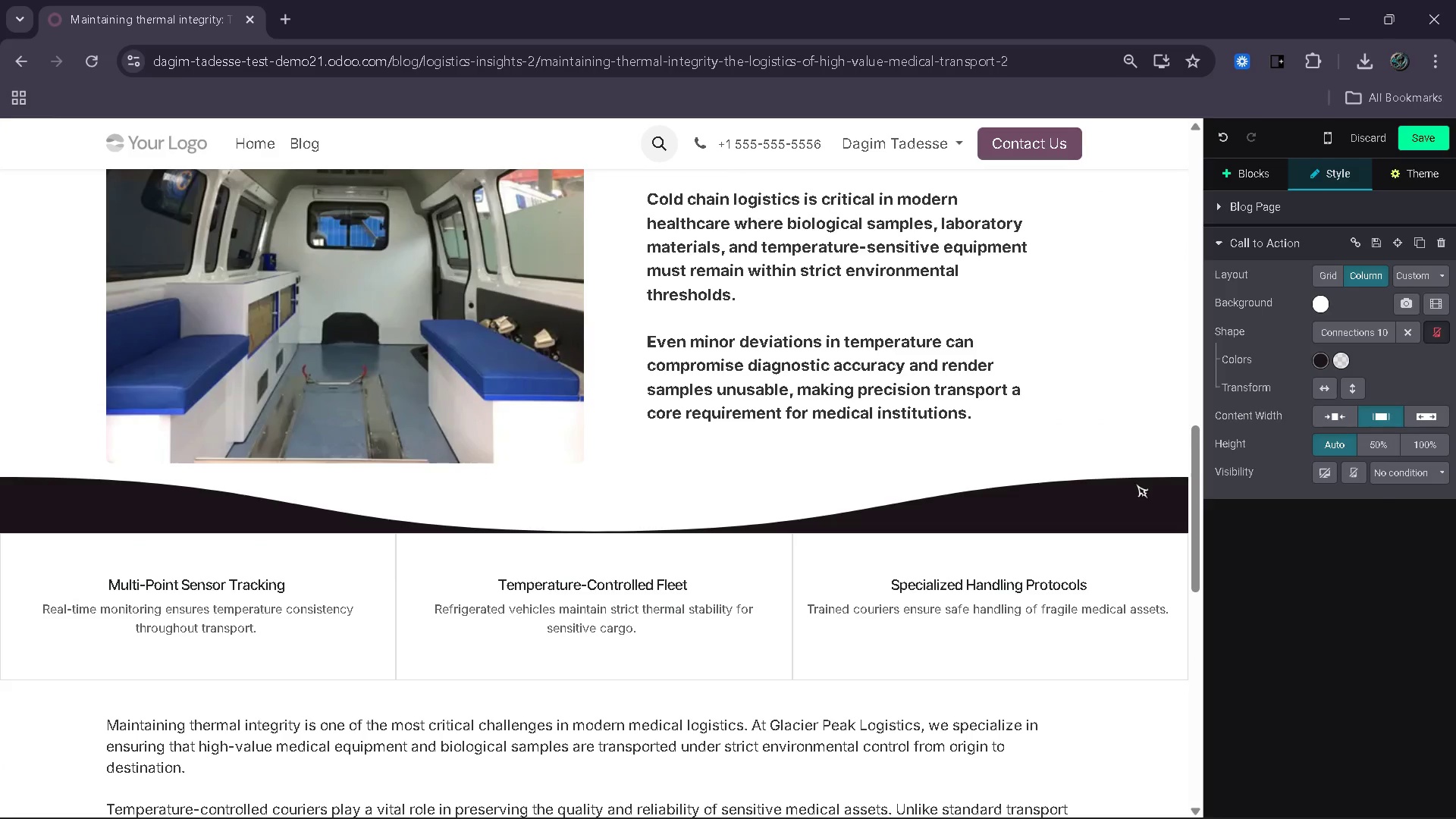 
left_click([1135, 407])
 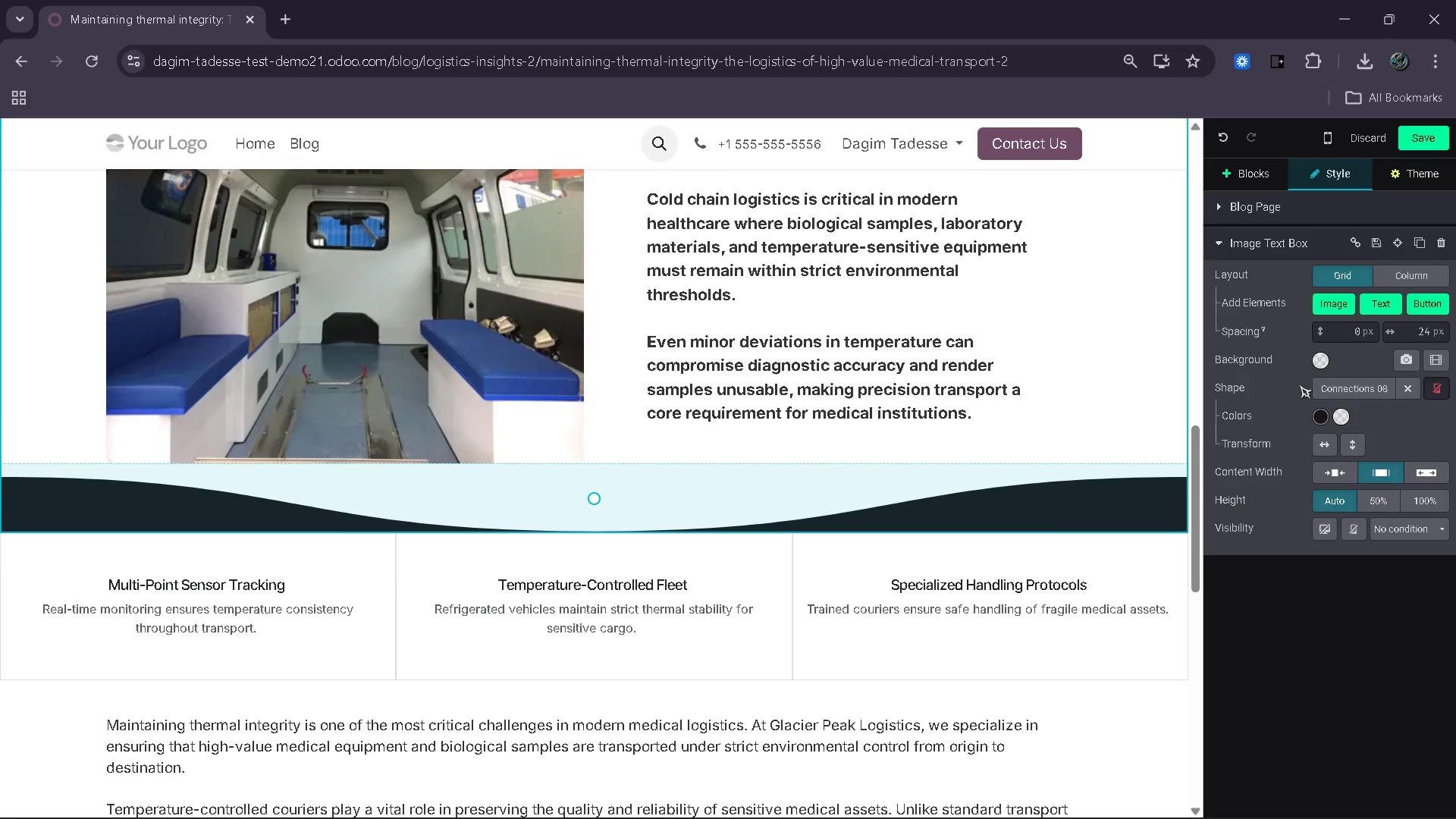 
left_click([1313, 363])
 